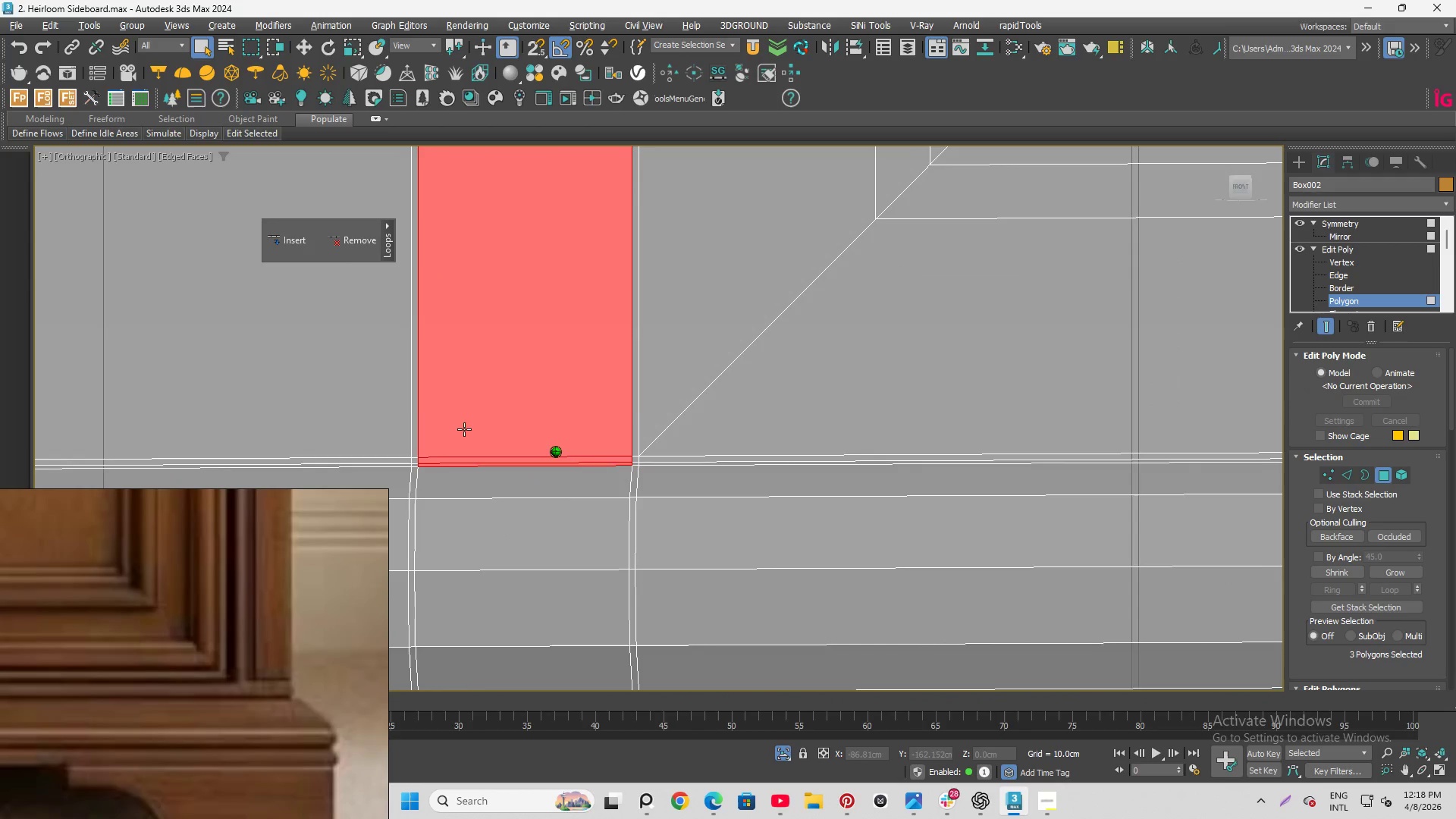 
hold_key(key=AltLeft, duration=1.52)
 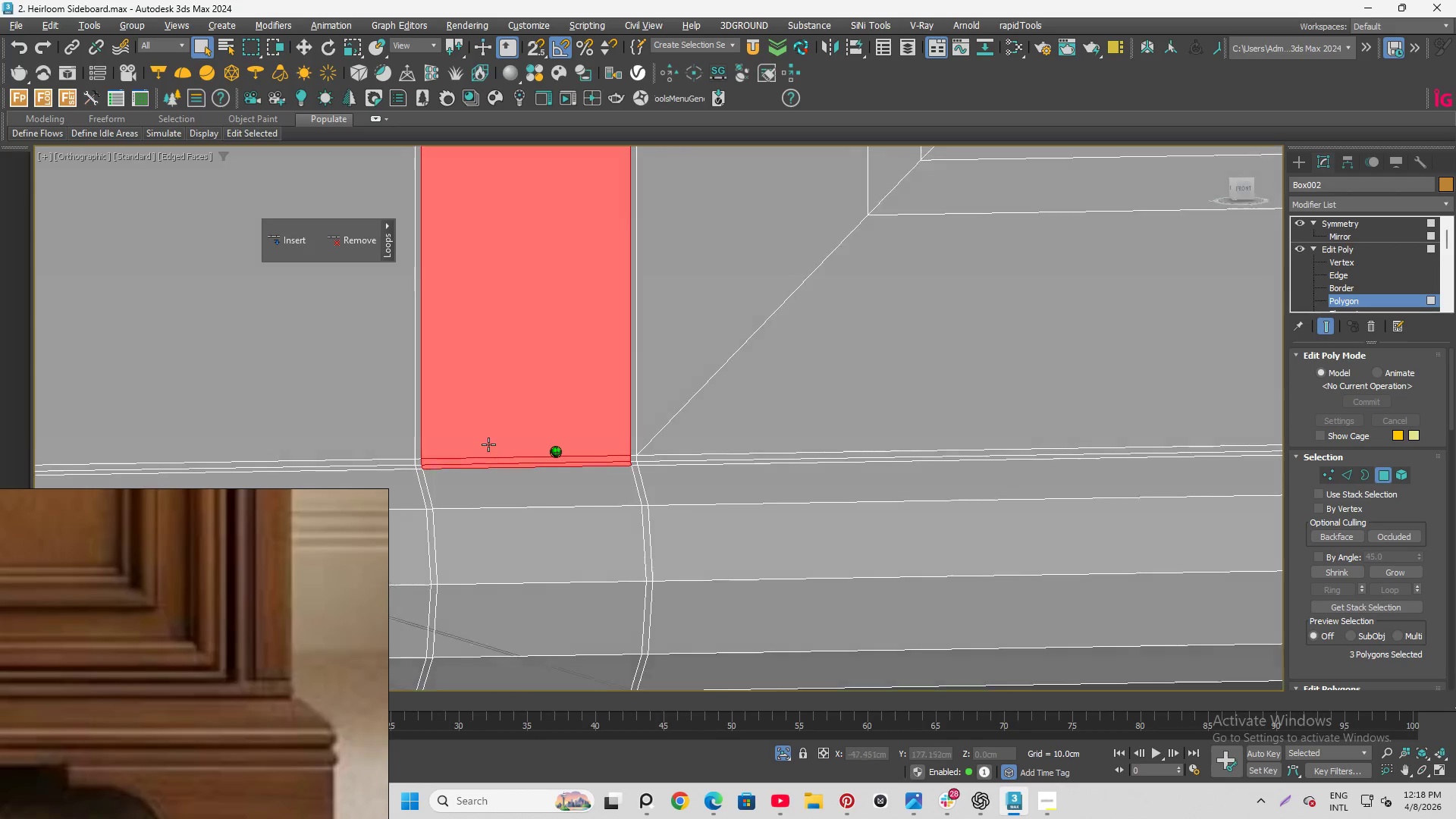 
hold_key(key=AltLeft, duration=1.5)
 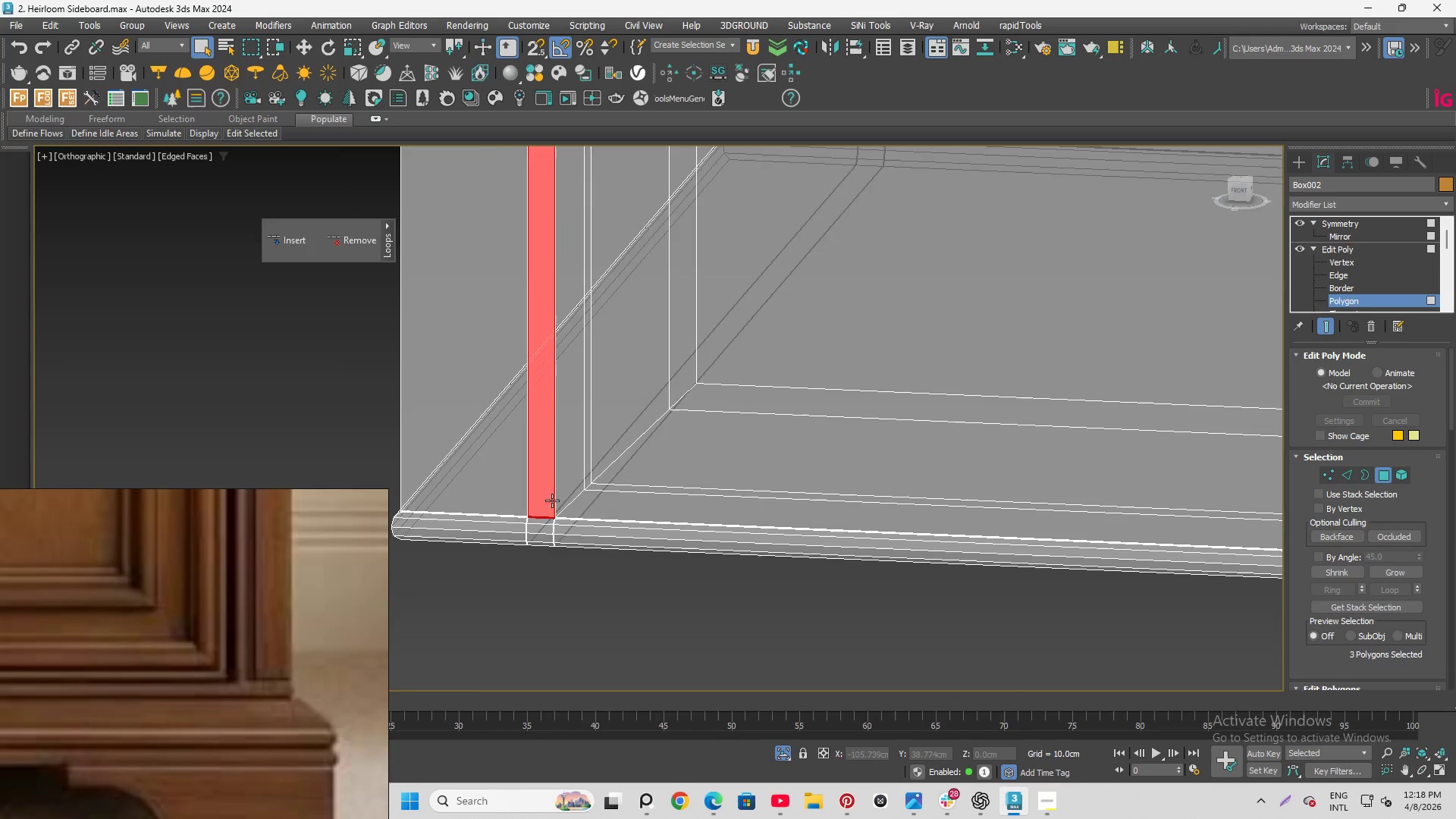 
key(Alt+AltLeft)
 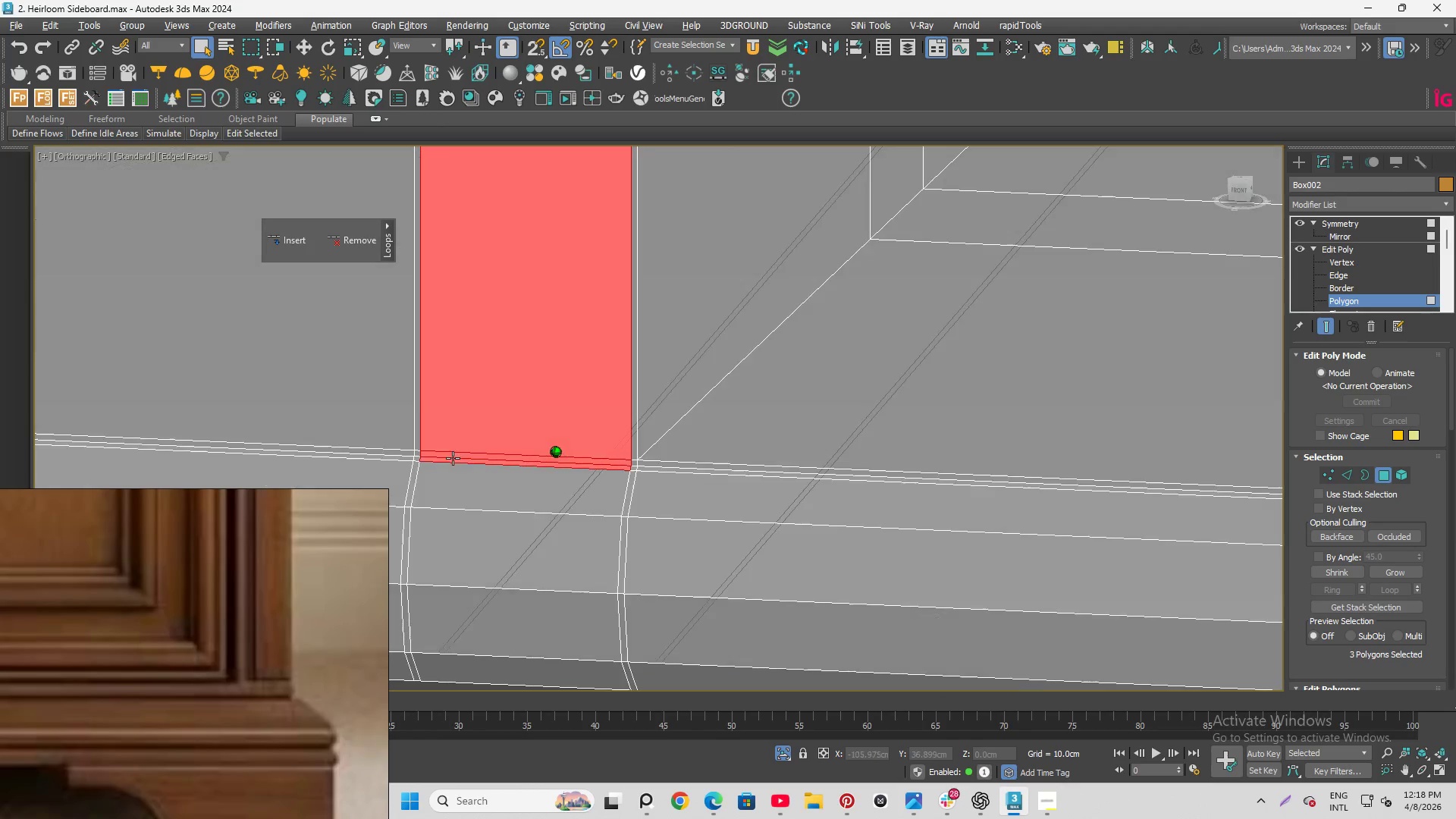 
key(Alt+AltLeft)
 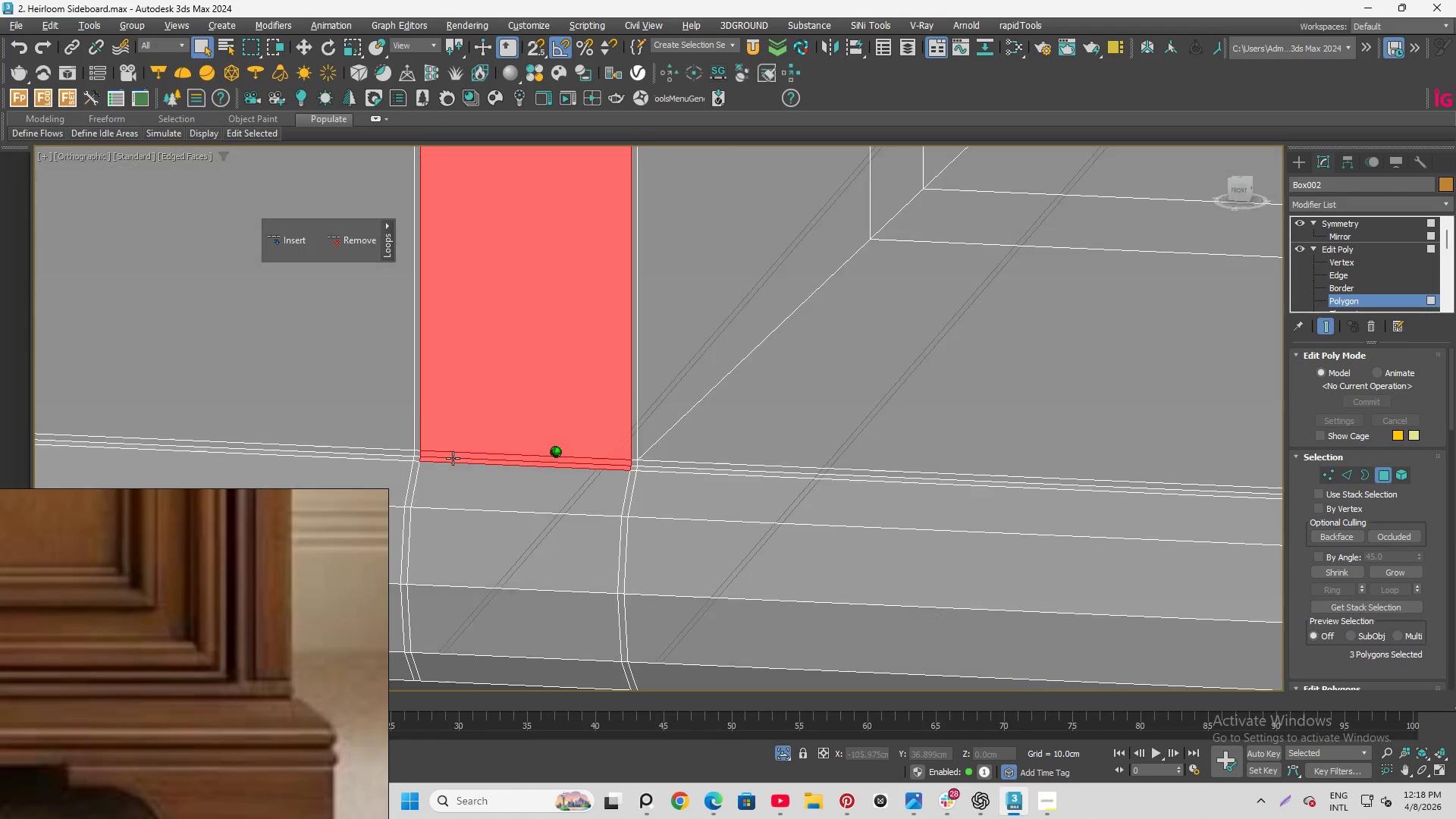 
key(Alt+AltLeft)
 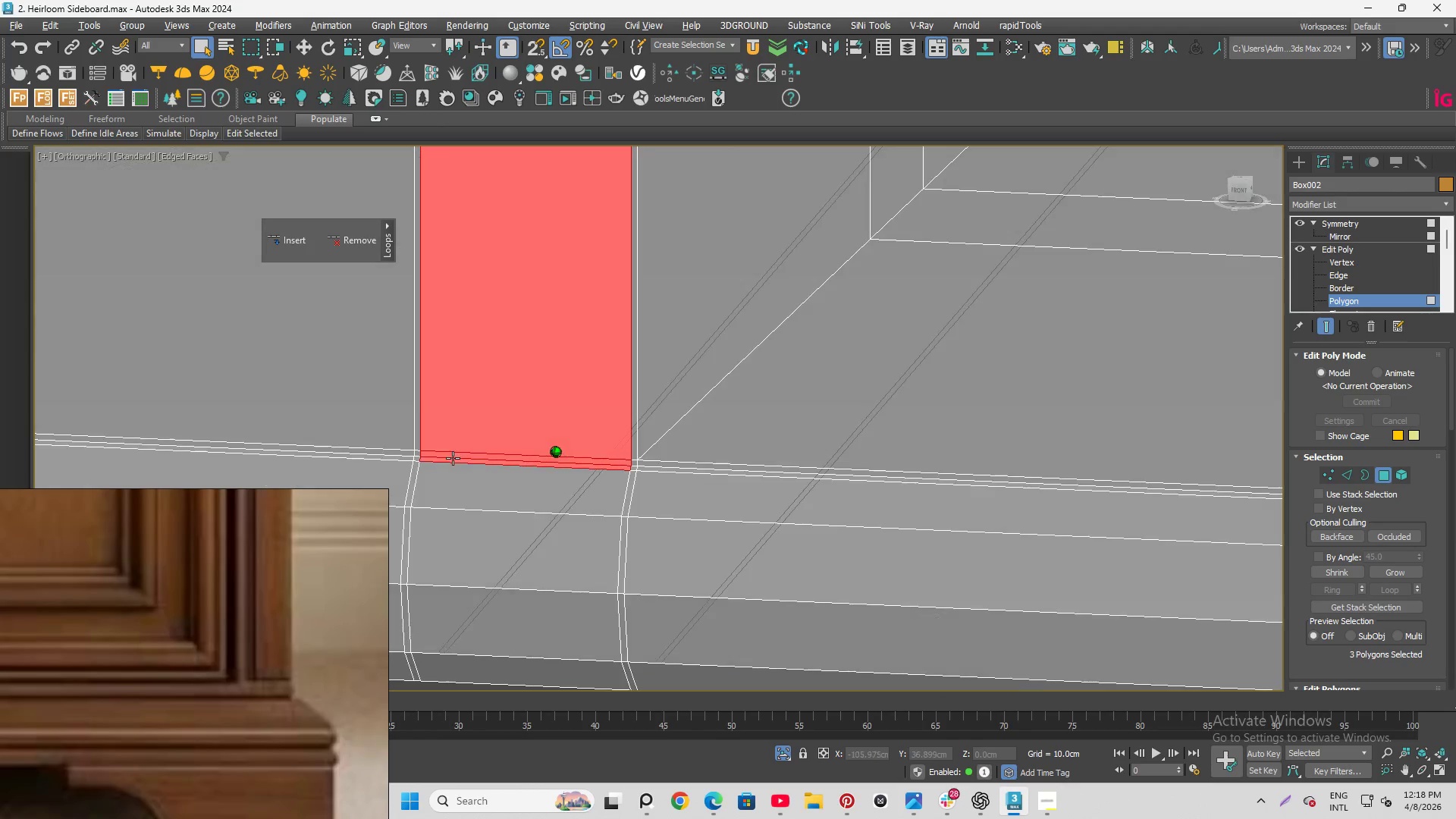 
key(Alt+AltLeft)
 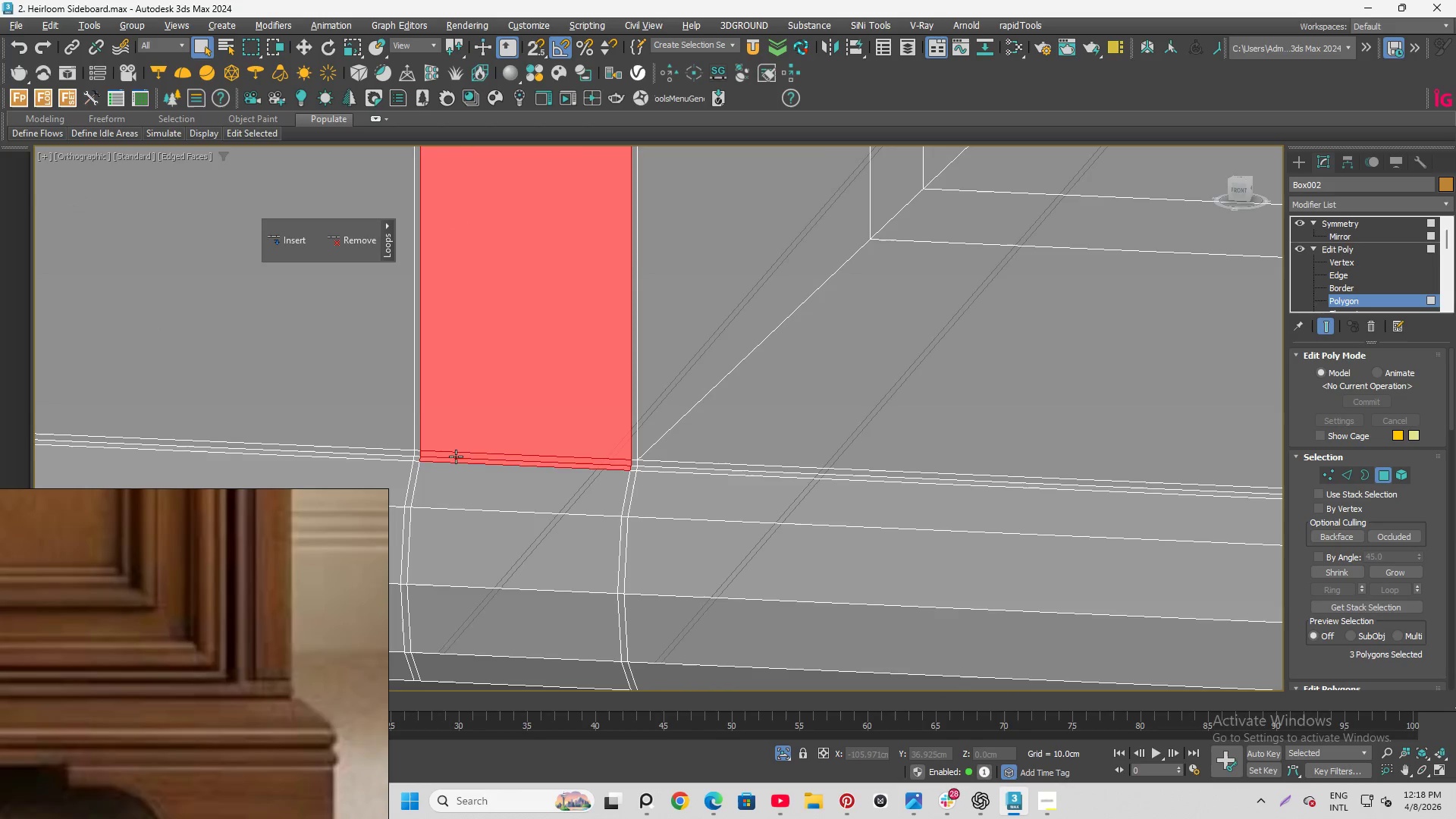 
key(Alt+AltLeft)
 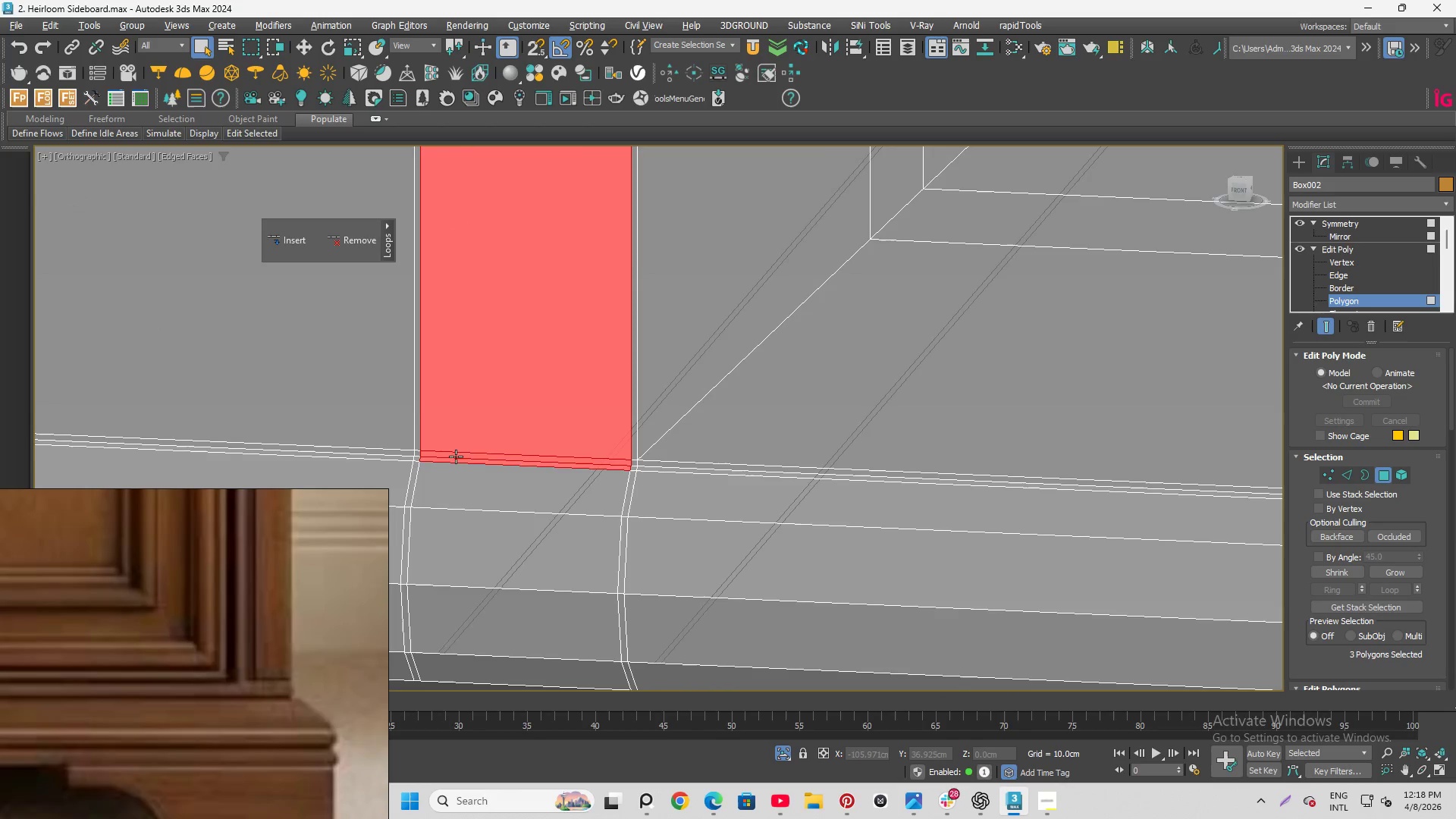 
key(Alt+AltLeft)
 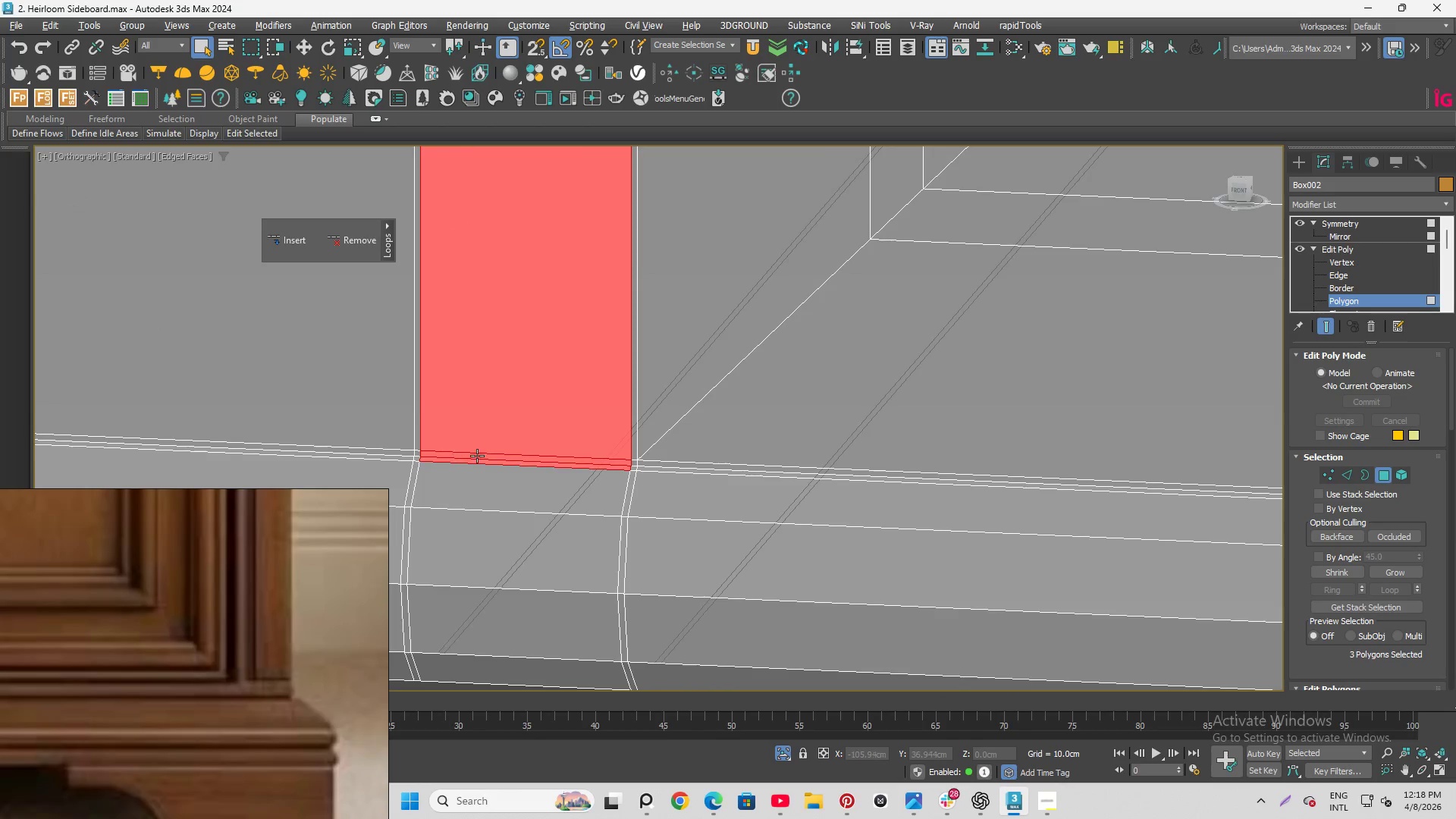 
key(Alt+AltLeft)
 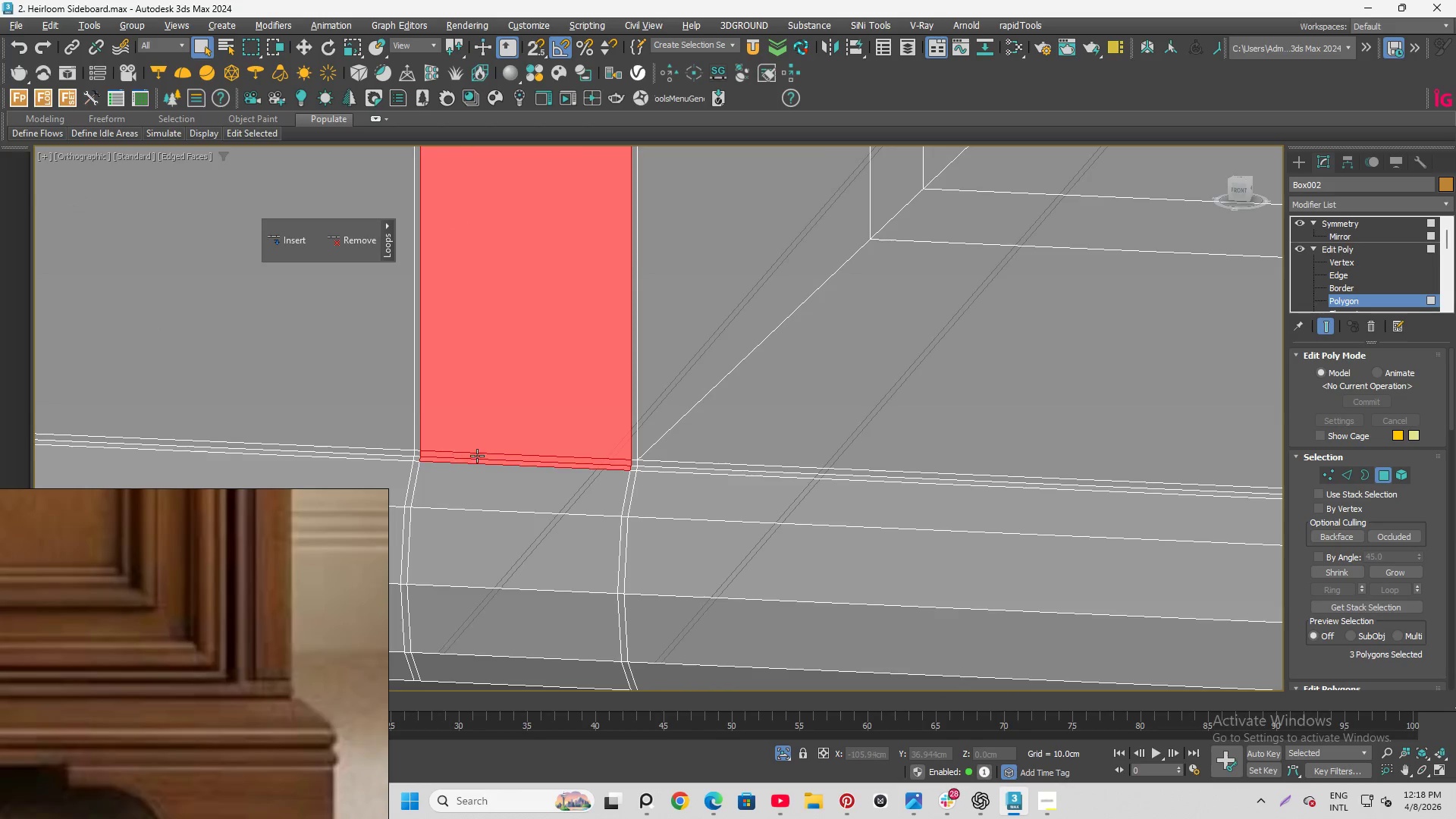 
key(Alt+AltLeft)
 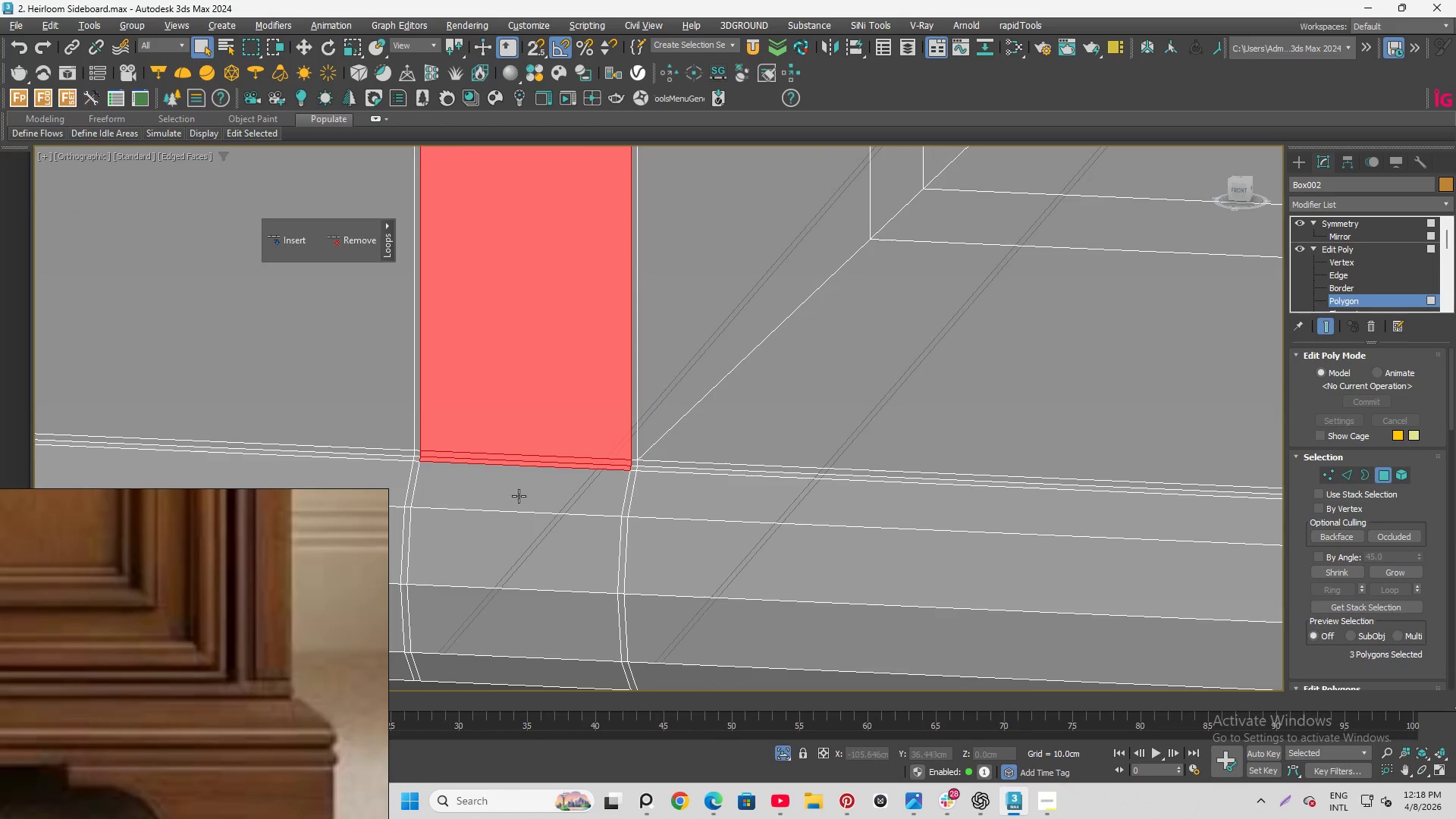 
scroll: coordinate [555, 487], scroll_direction: down, amount: 12.0
 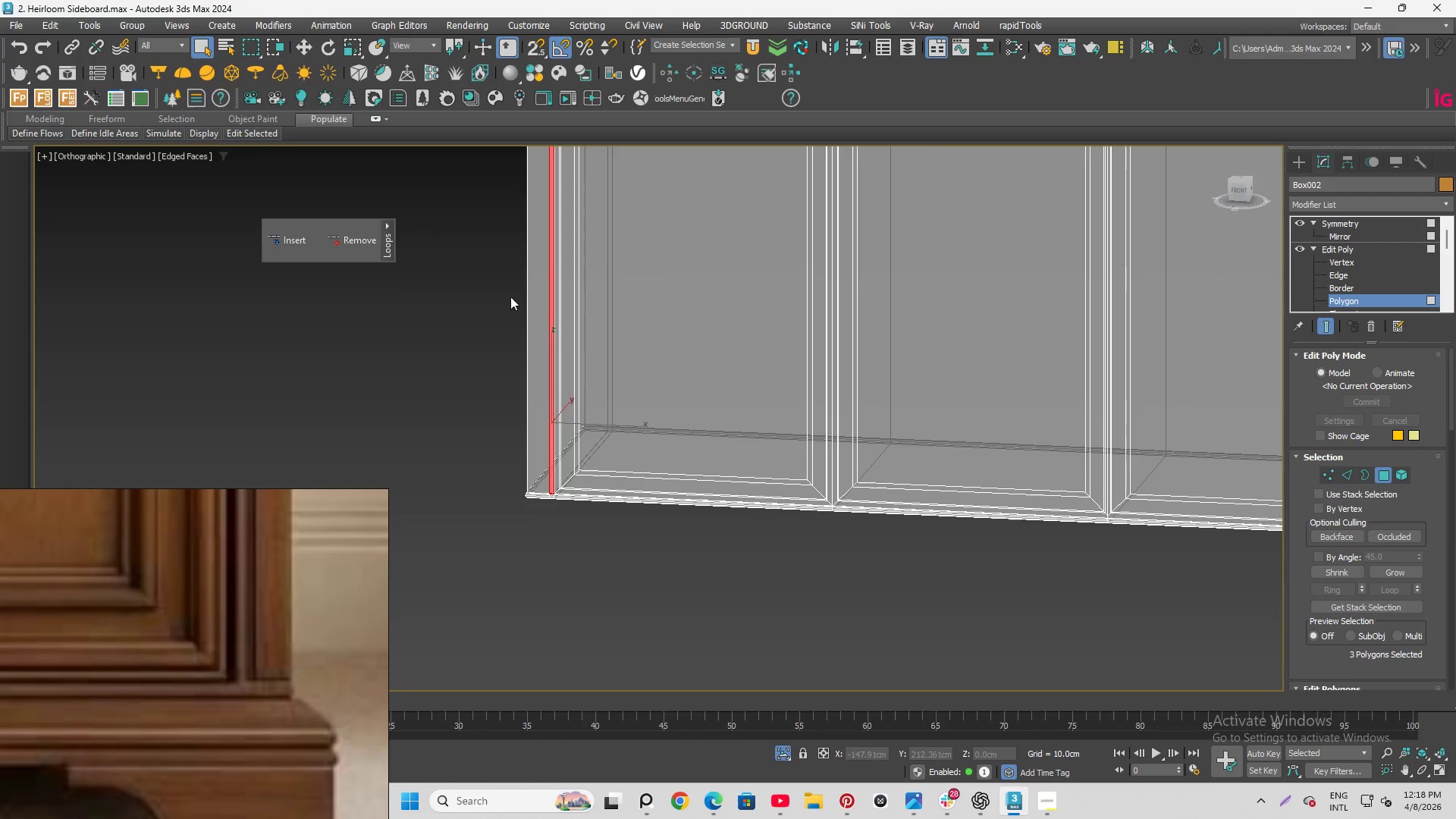 
key(Control+ControlLeft)
 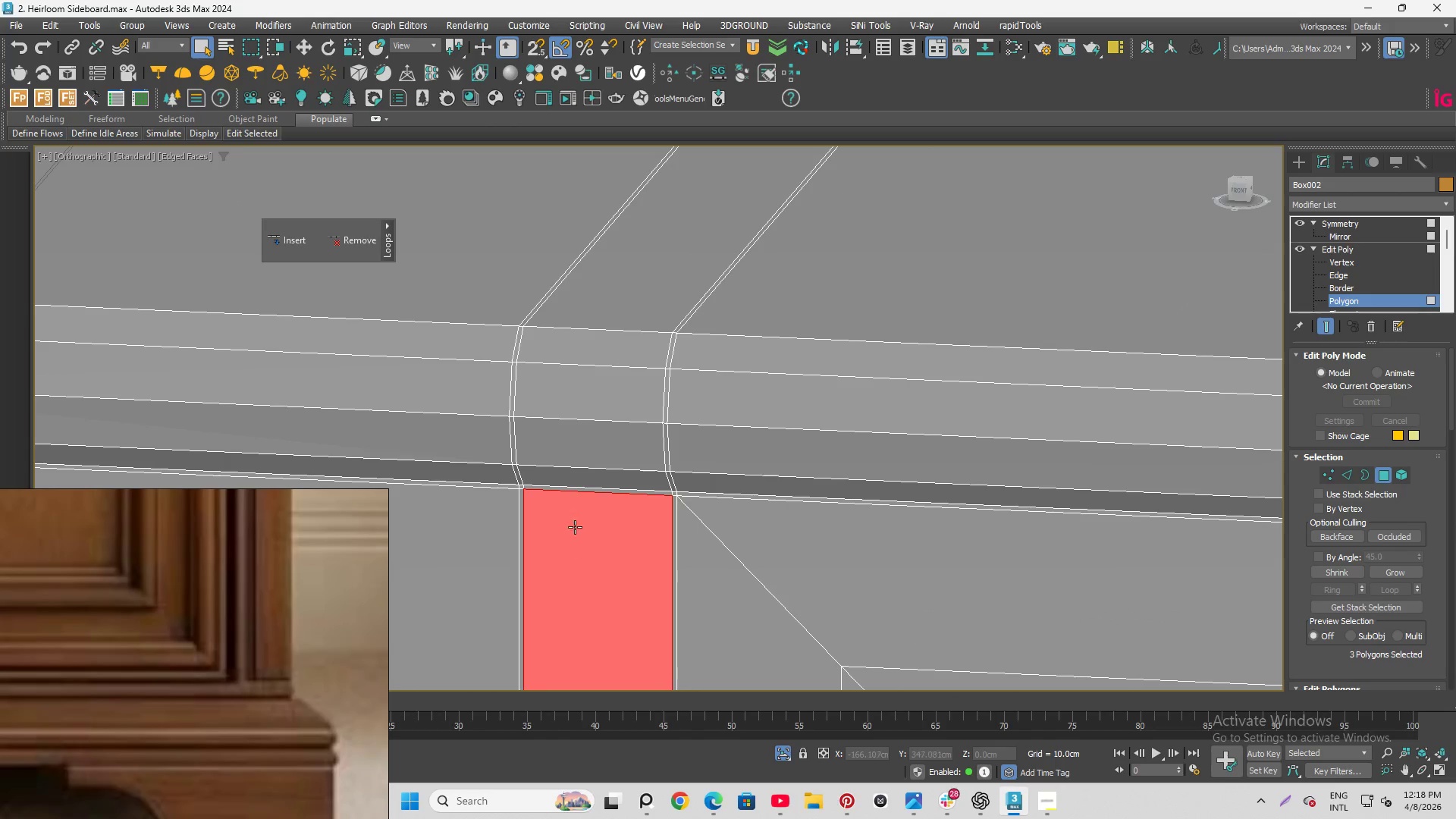 
hold_key(key=AltLeft, duration=0.72)
 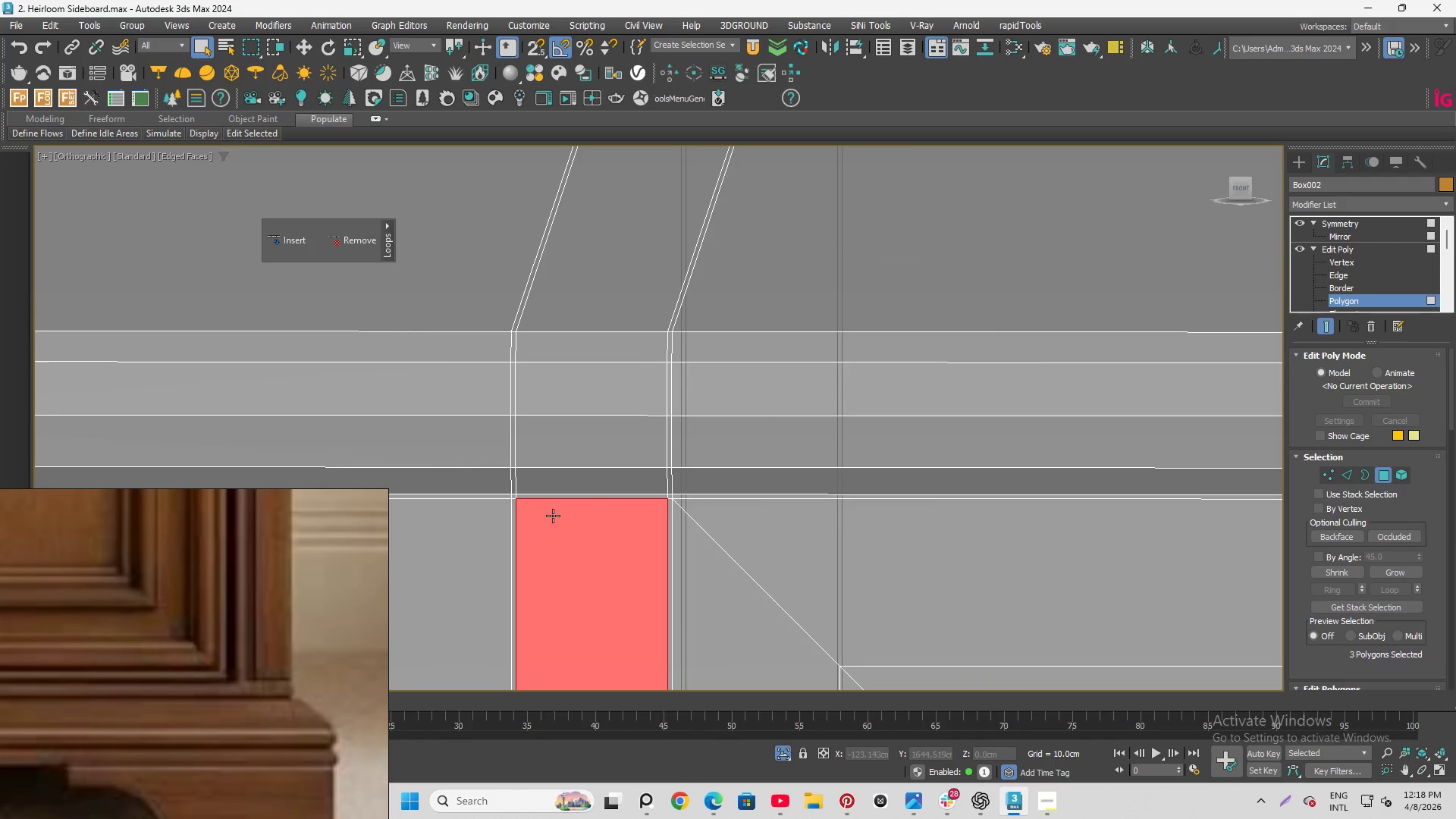 
scroll: coordinate [581, 566], scroll_direction: up, amount: 8.0
 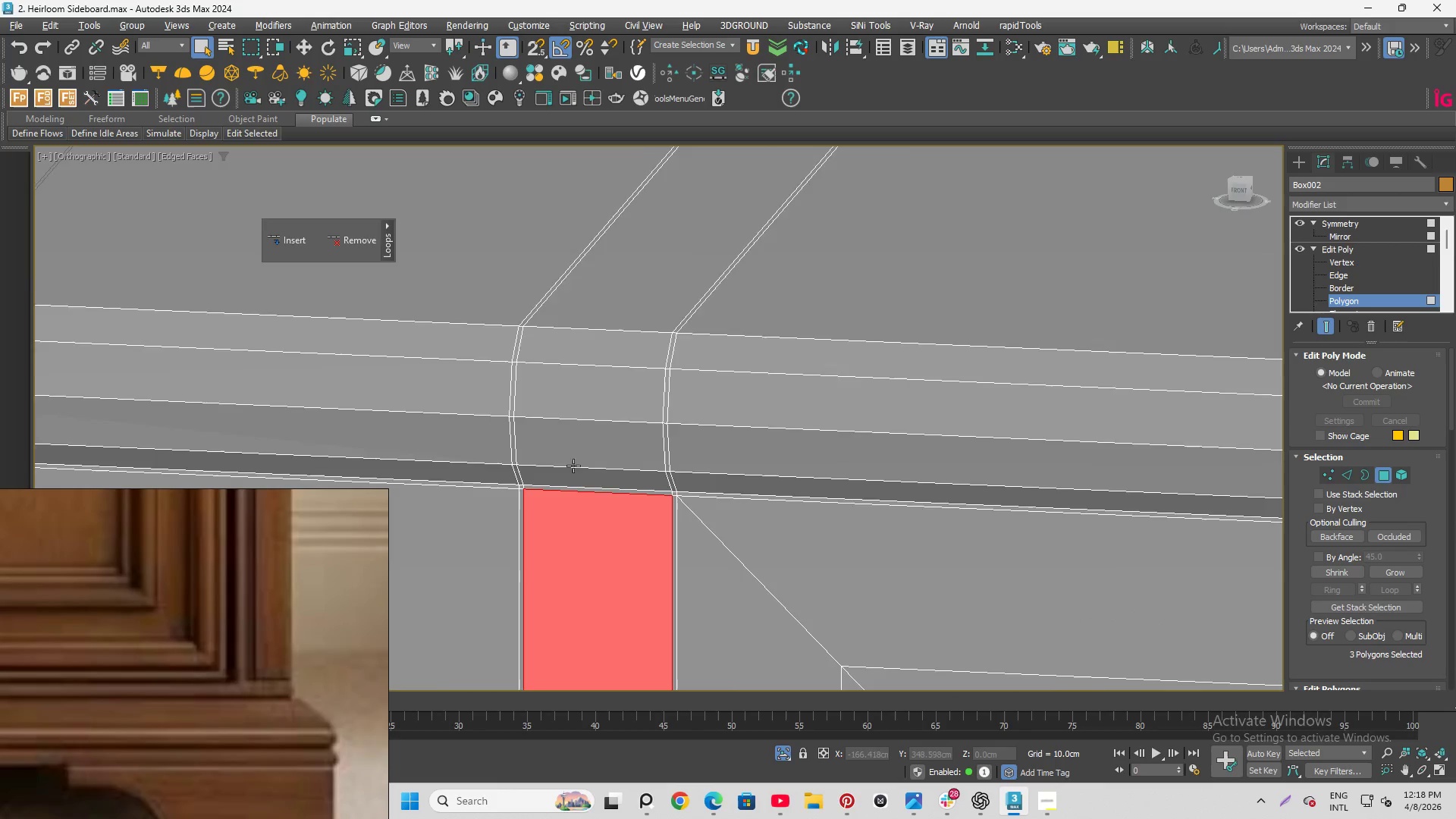 
hold_key(key=ControlLeft, duration=0.64)
left_click([547, 493])
 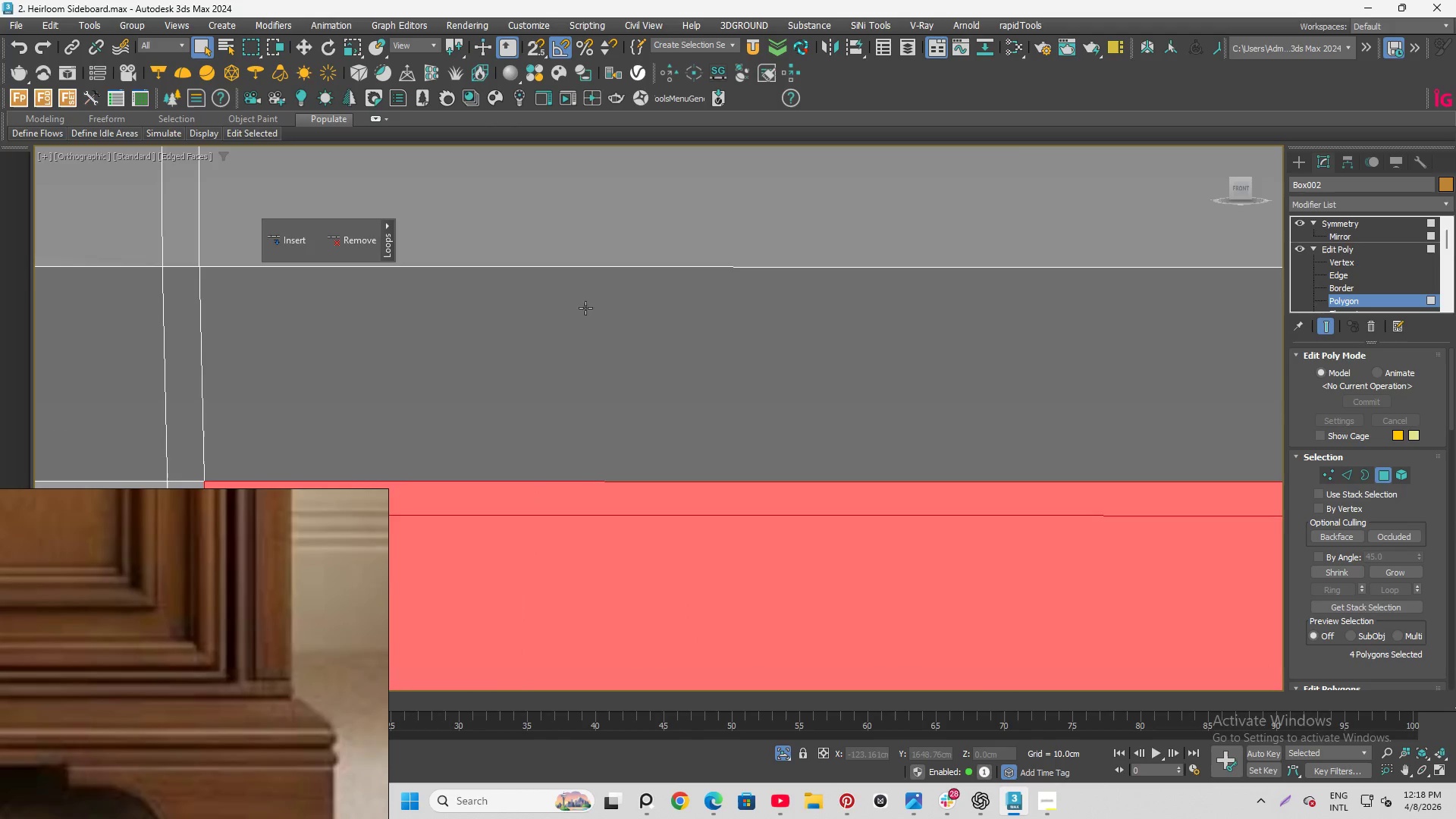 
scroll: coordinate [560, 495], scroll_direction: up, amount: 4.0
 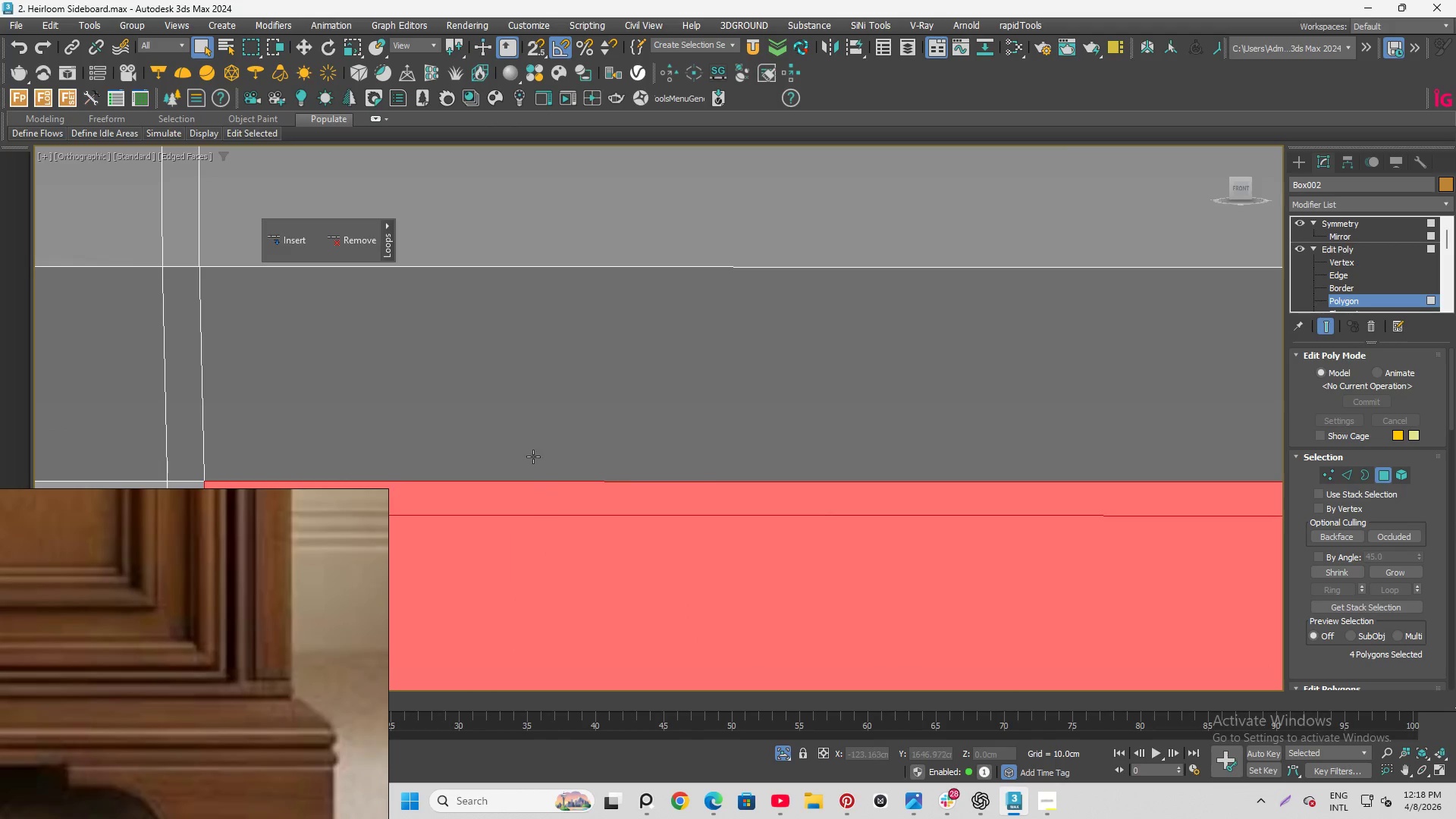 
scroll: coordinate [537, 262], scroll_direction: down, amount: 18.0
 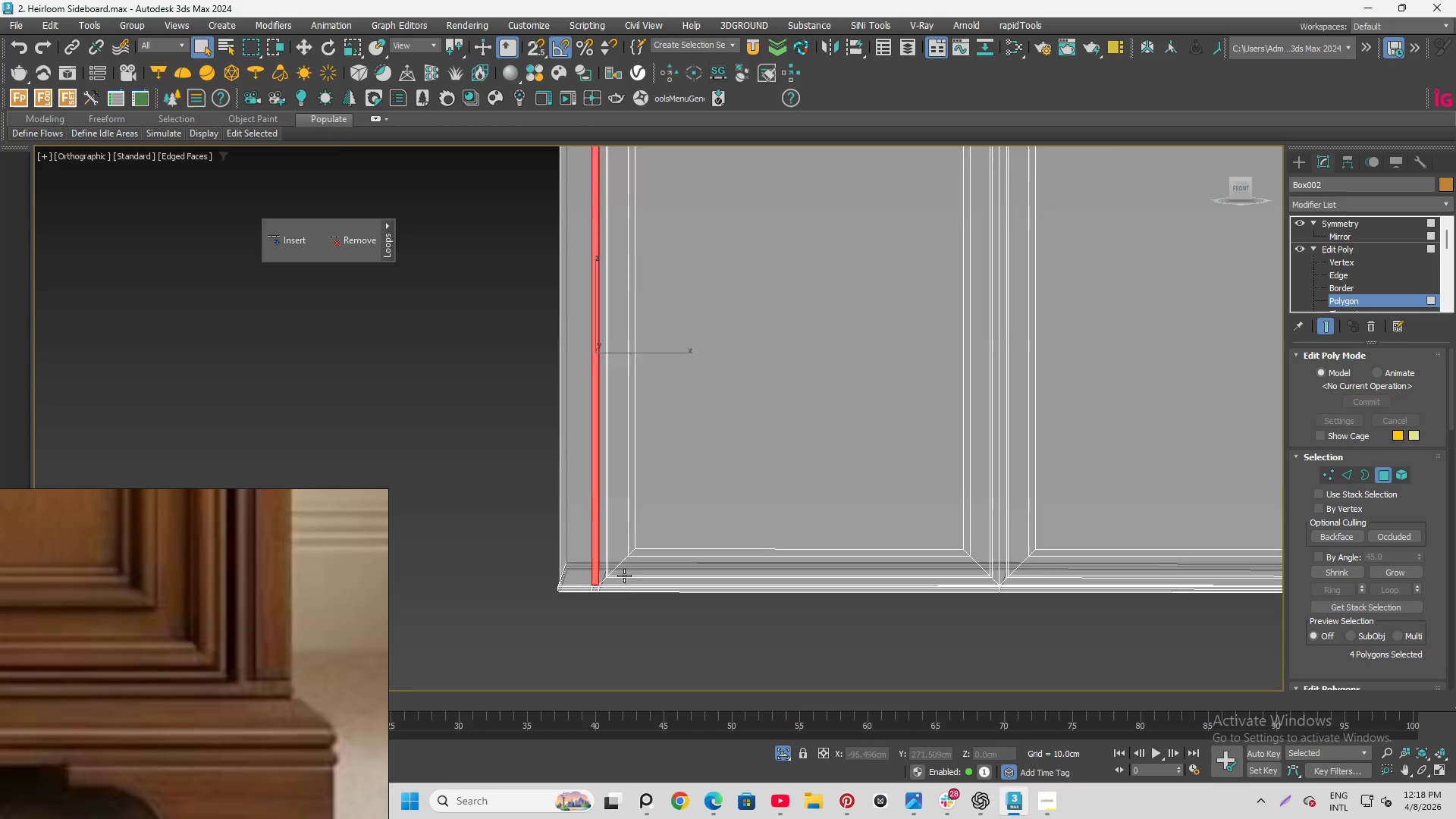 
hold_key(key=AltLeft, duration=1.42)
 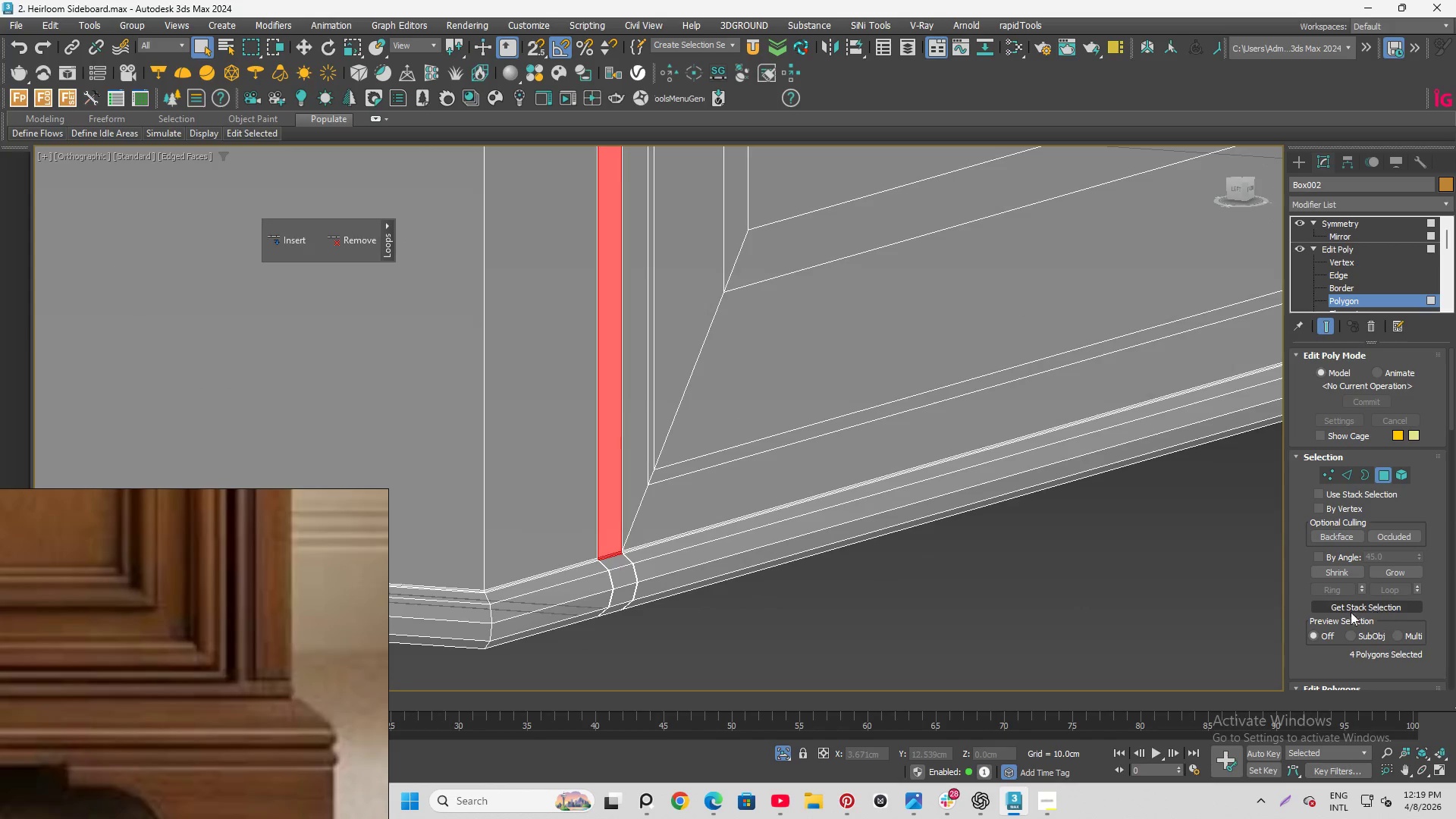 
scroll: coordinate [576, 606], scroll_direction: up, amount: 6.0
 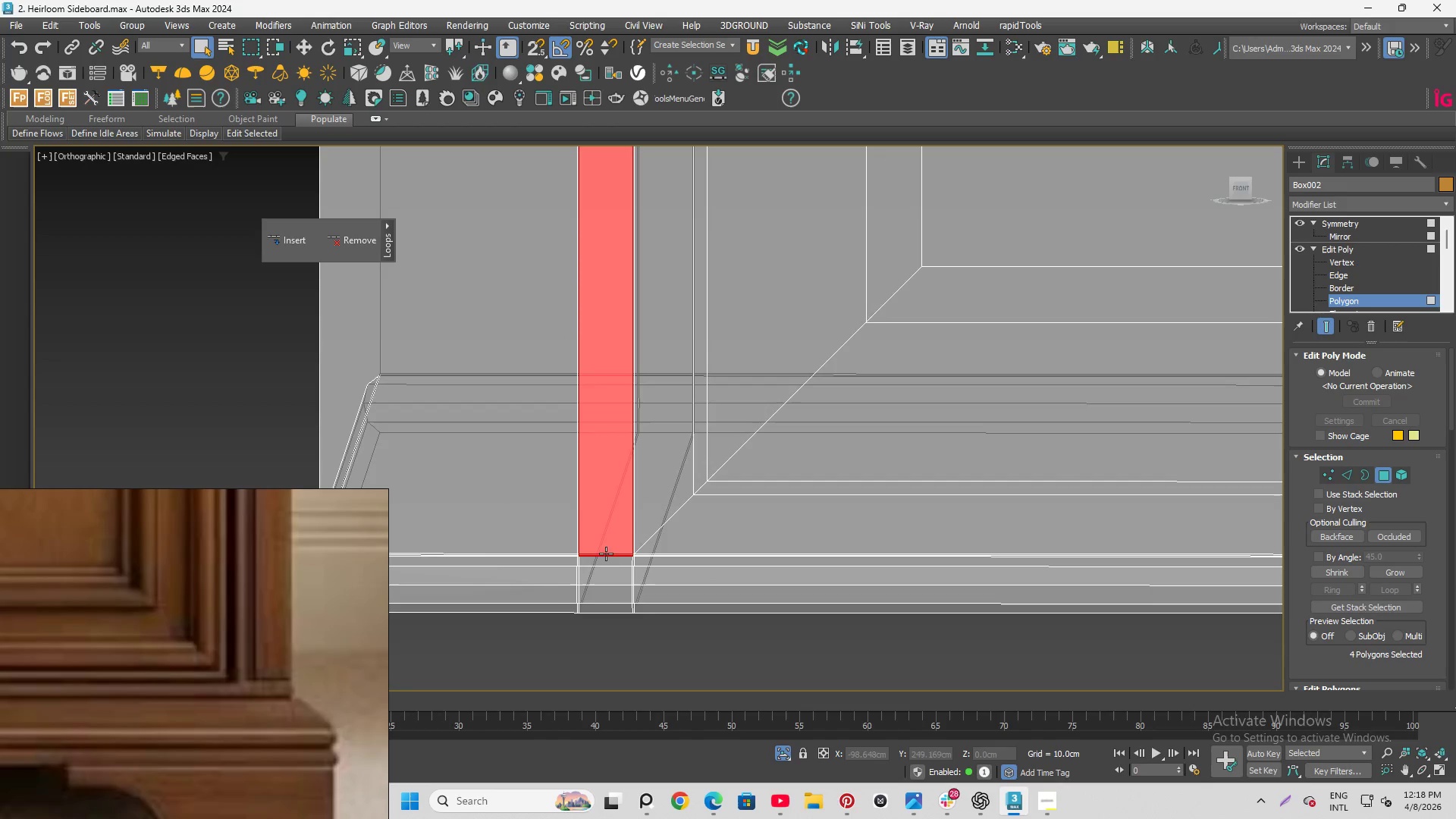 
scroll: coordinate [1373, 637], scroll_direction: down, amount: 8.0
 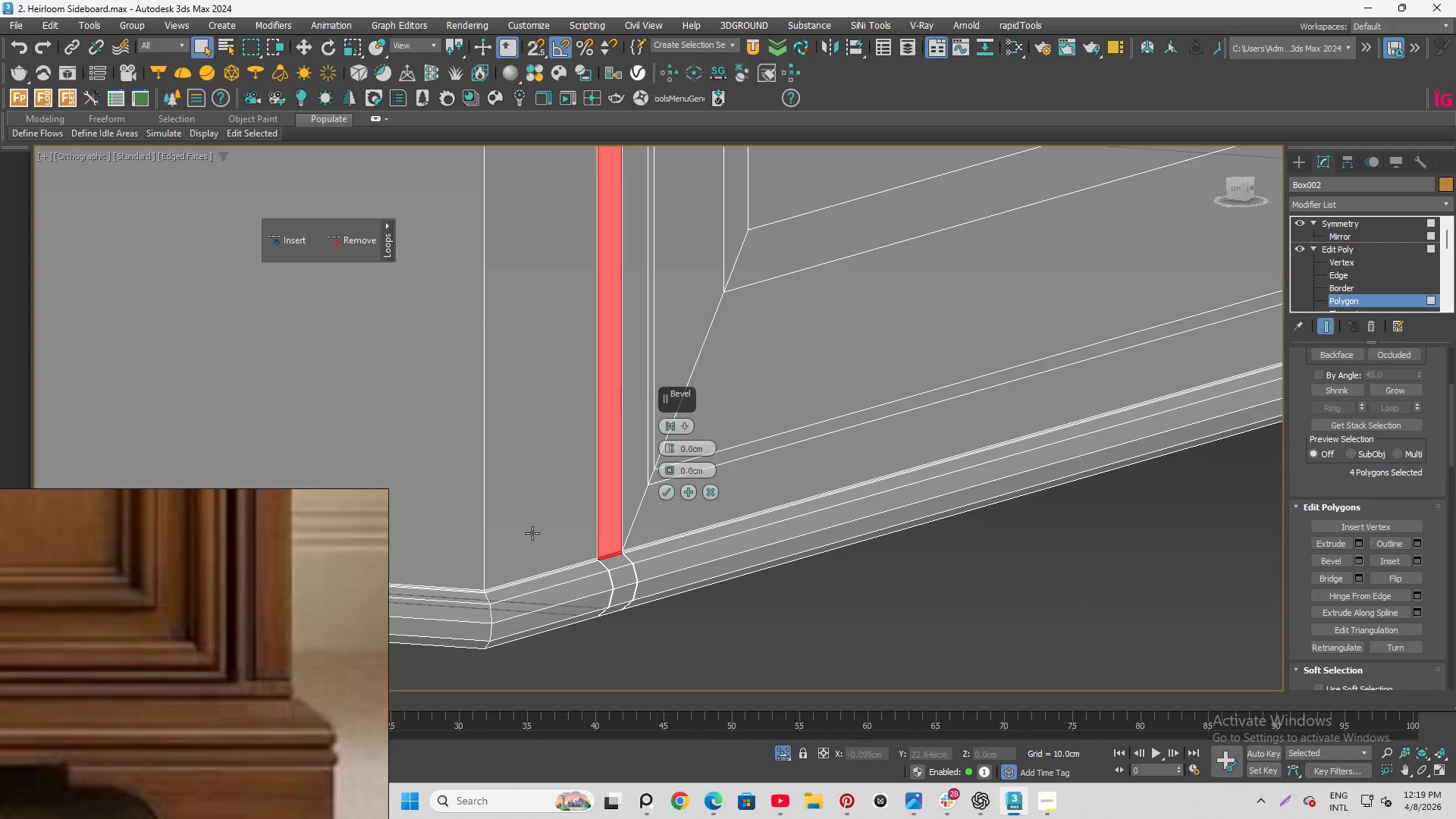 
scroll: coordinate [619, 513], scroll_direction: up, amount: 2.0
 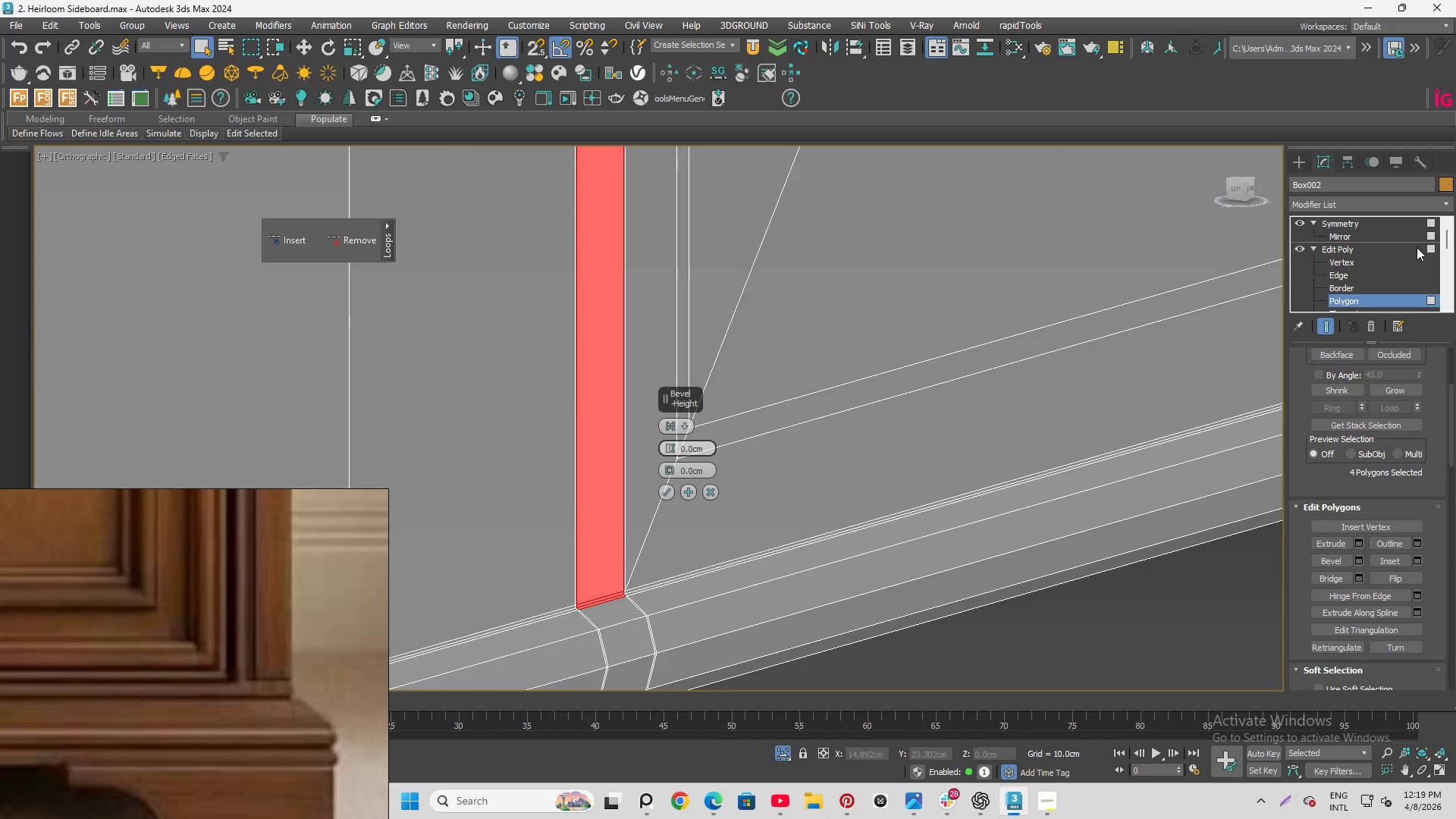 
scroll: coordinate [1359, 264], scroll_direction: down, amount: 2.0
 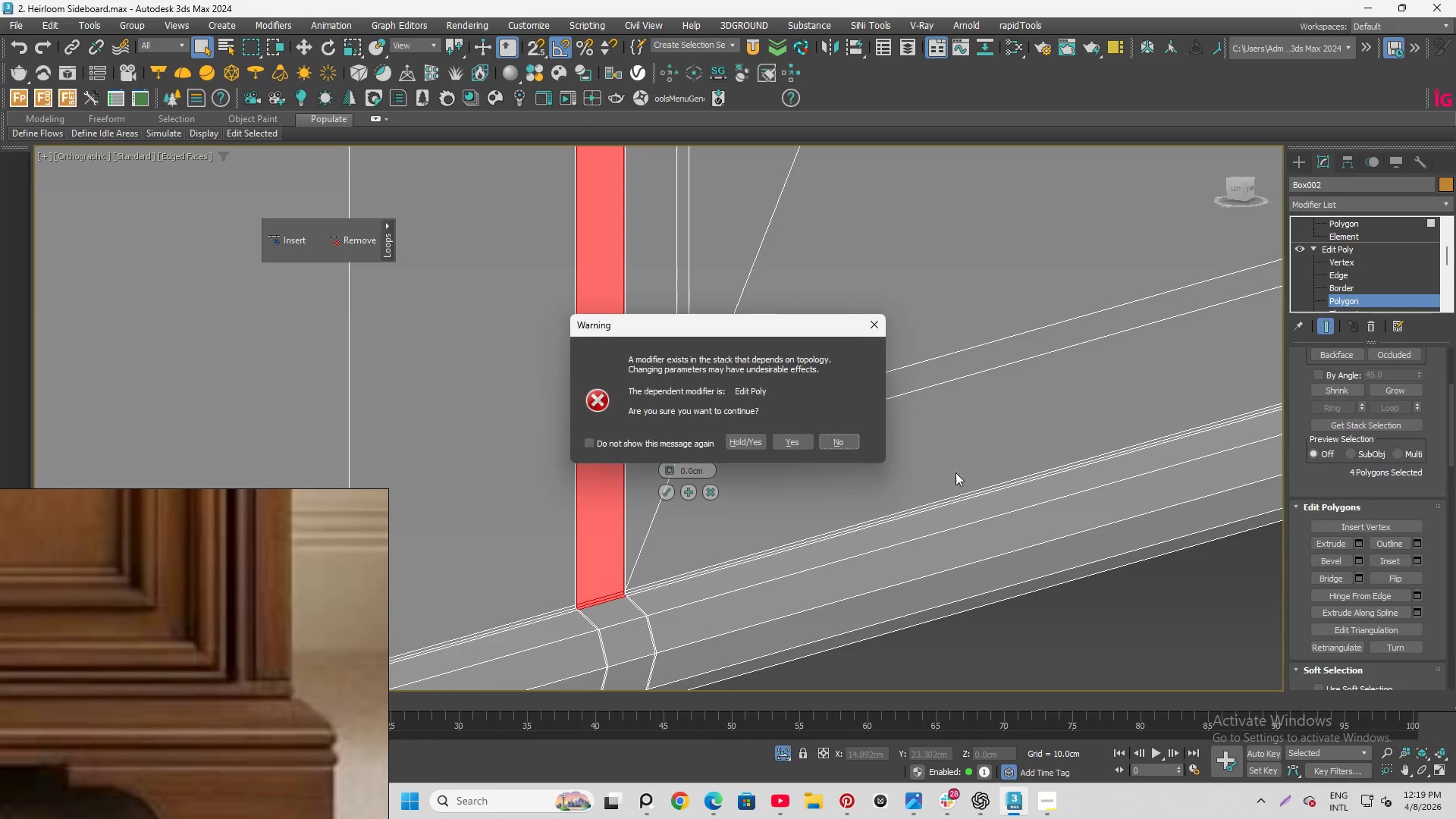 
left_click([787, 433])
 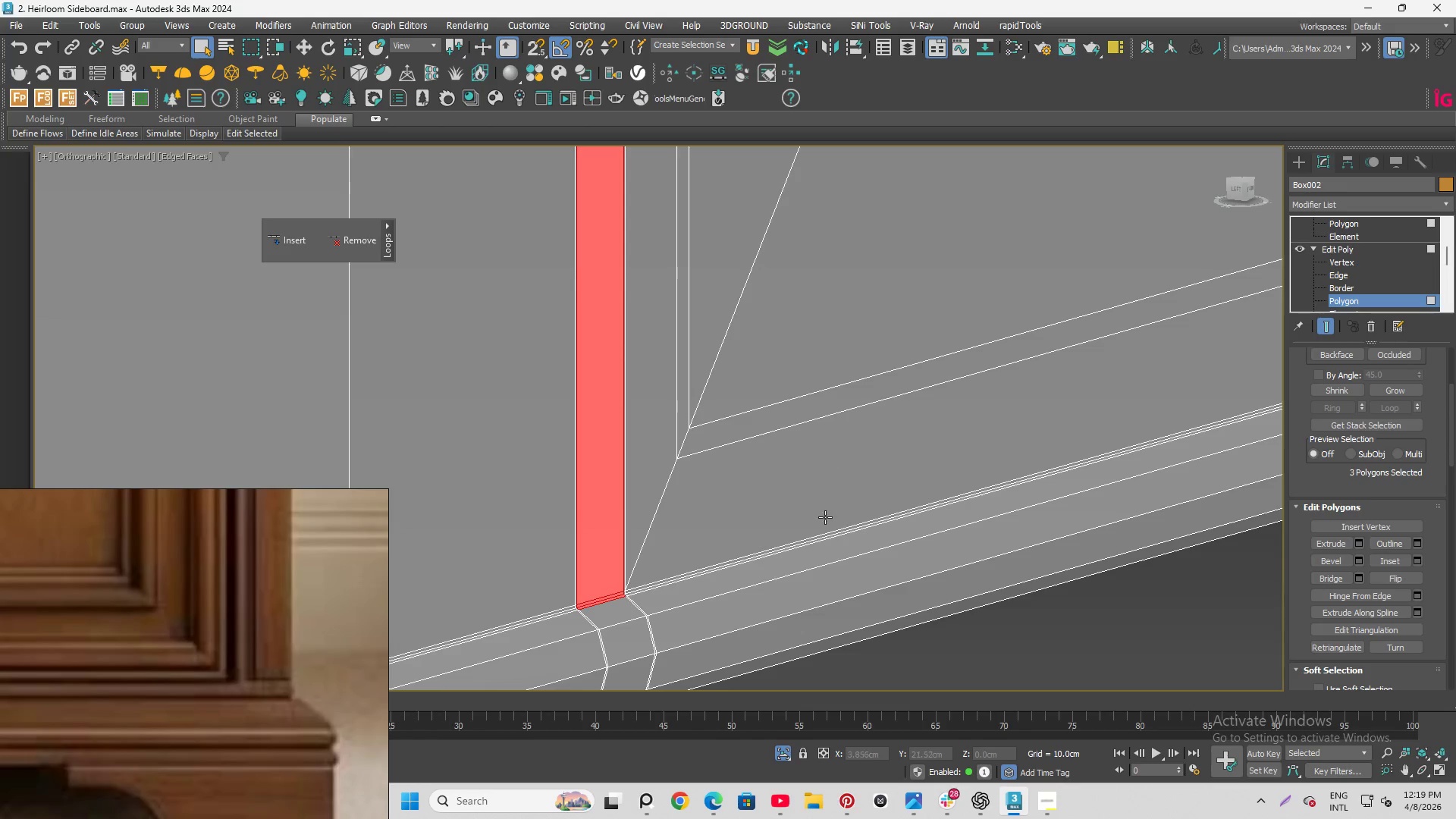 
left_click([835, 579])
 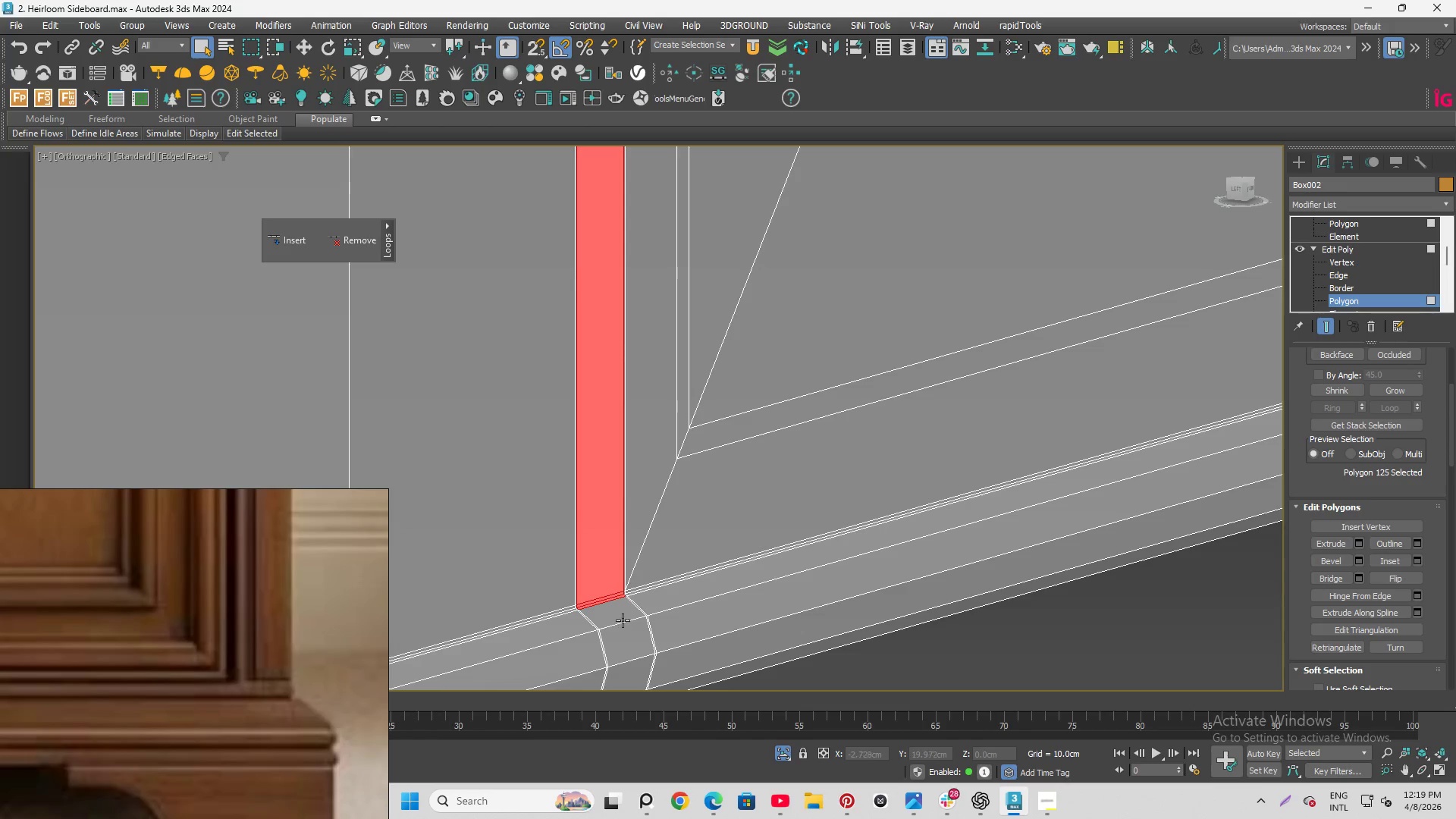 
left_click([623, 617])
 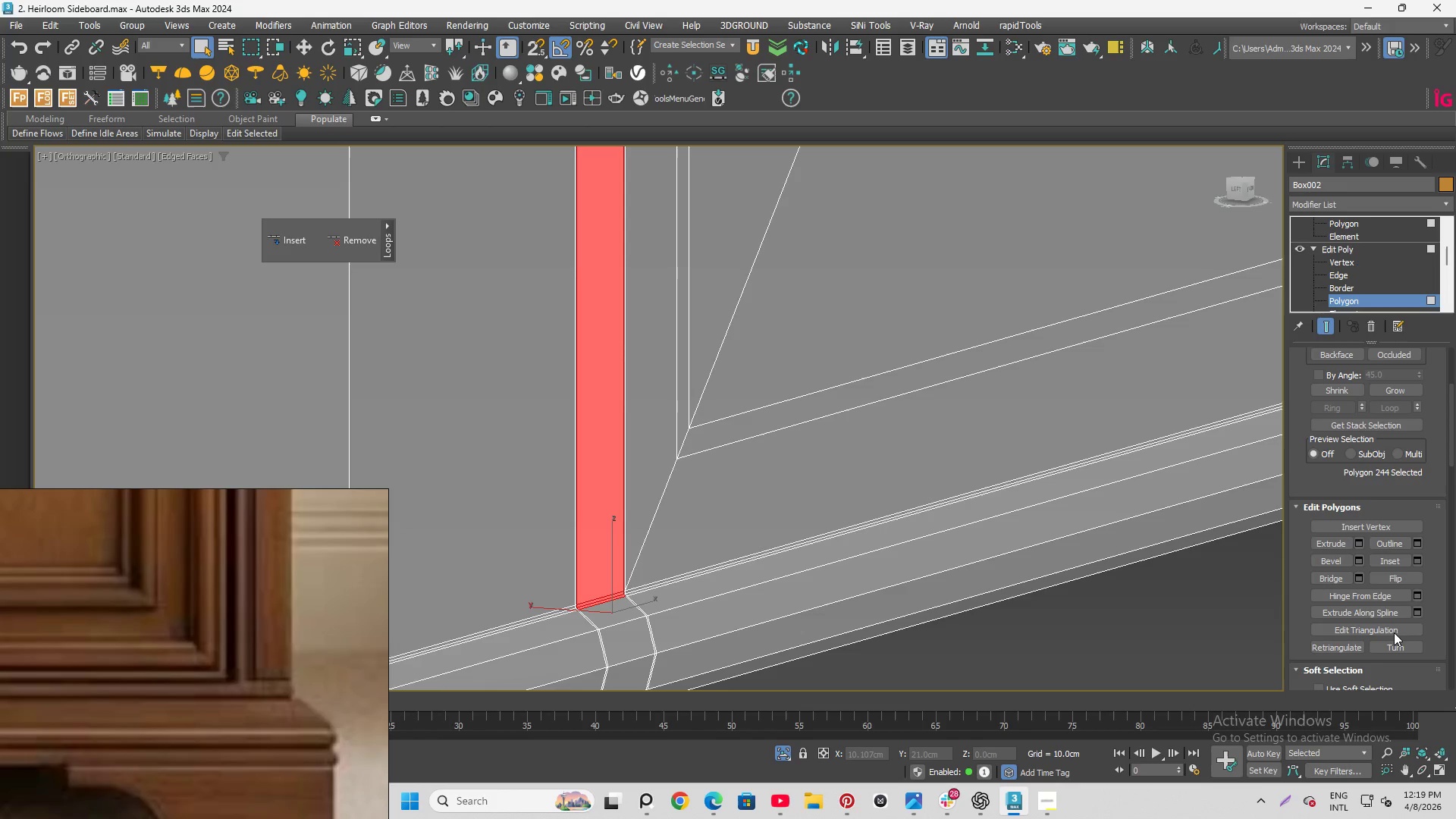 
scroll: coordinate [1310, 246], scroll_direction: up, amount: 2.0
 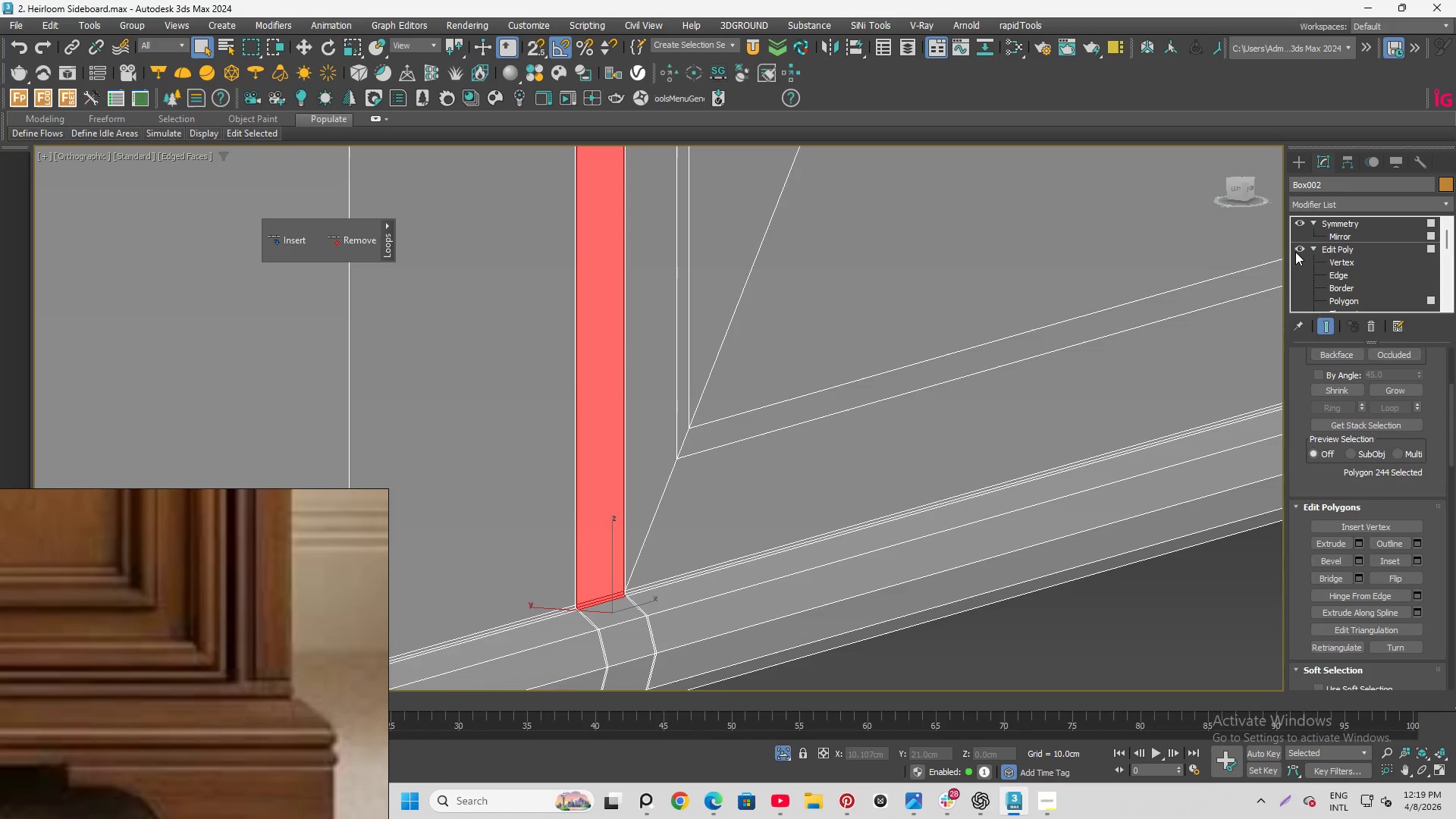 
left_click([1301, 246])
 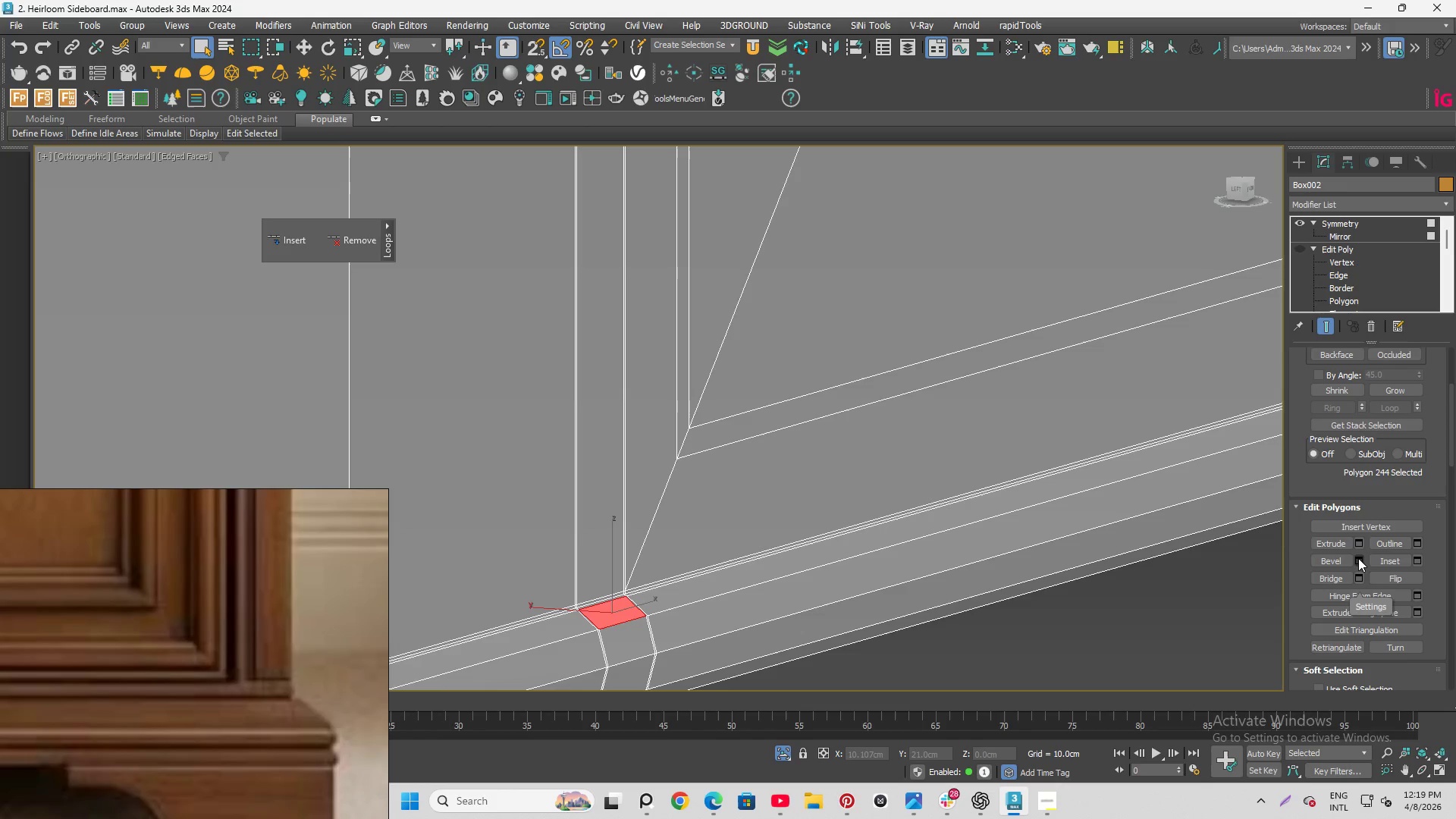 
left_click([1358, 557])
 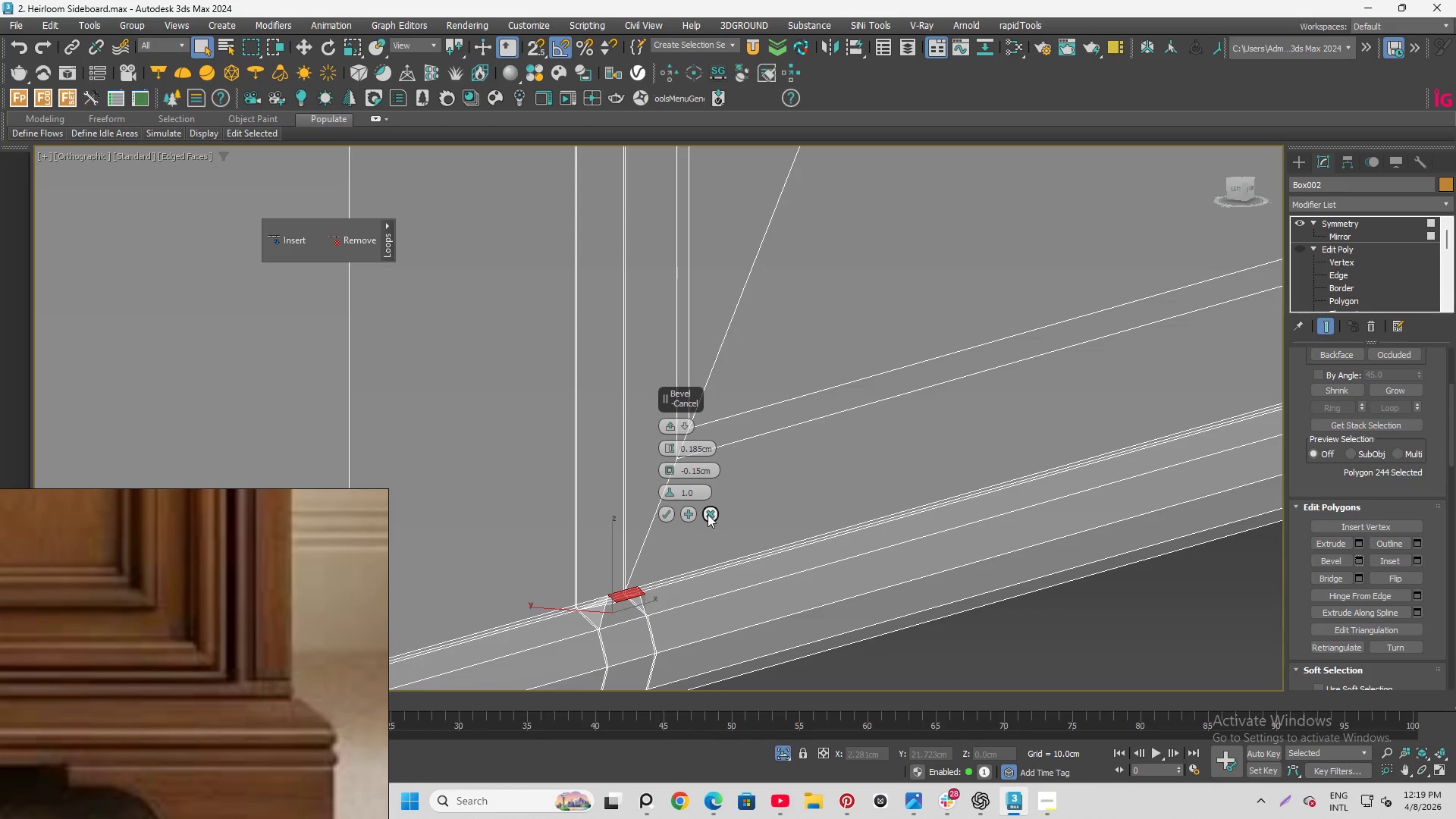 
left_click([708, 514])
 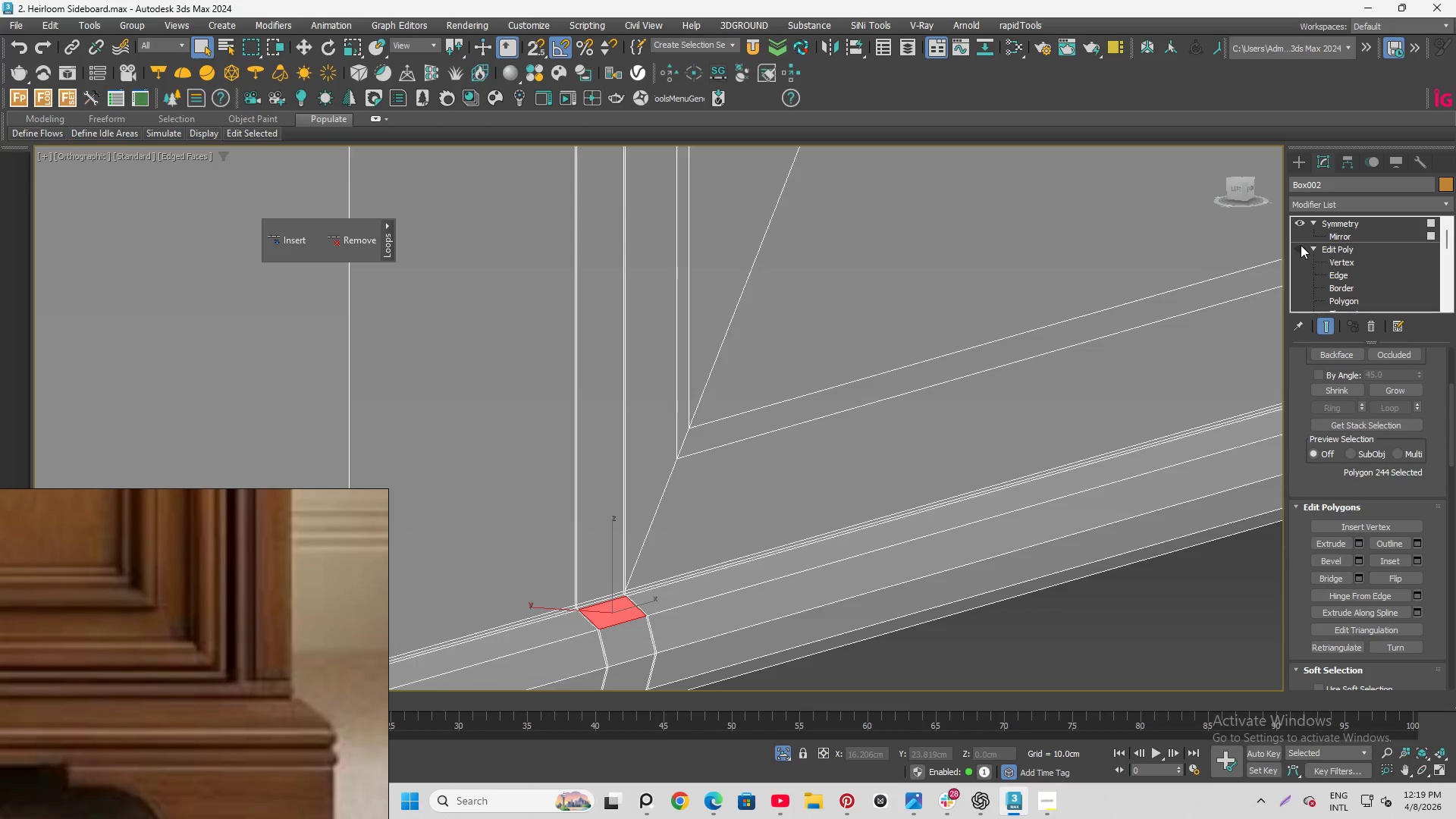 
left_click([1298, 245])
 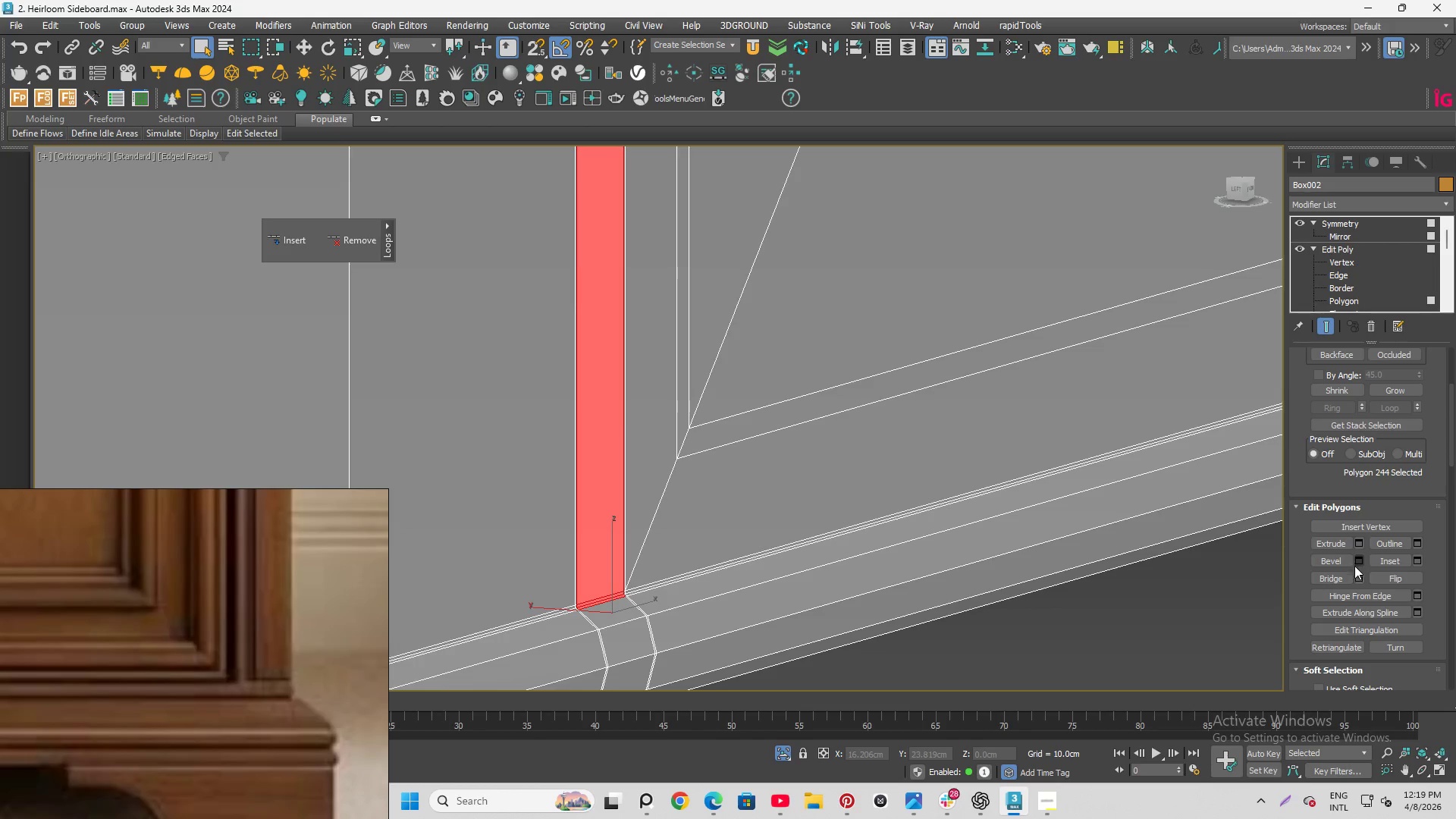 
left_click([1360, 557])
 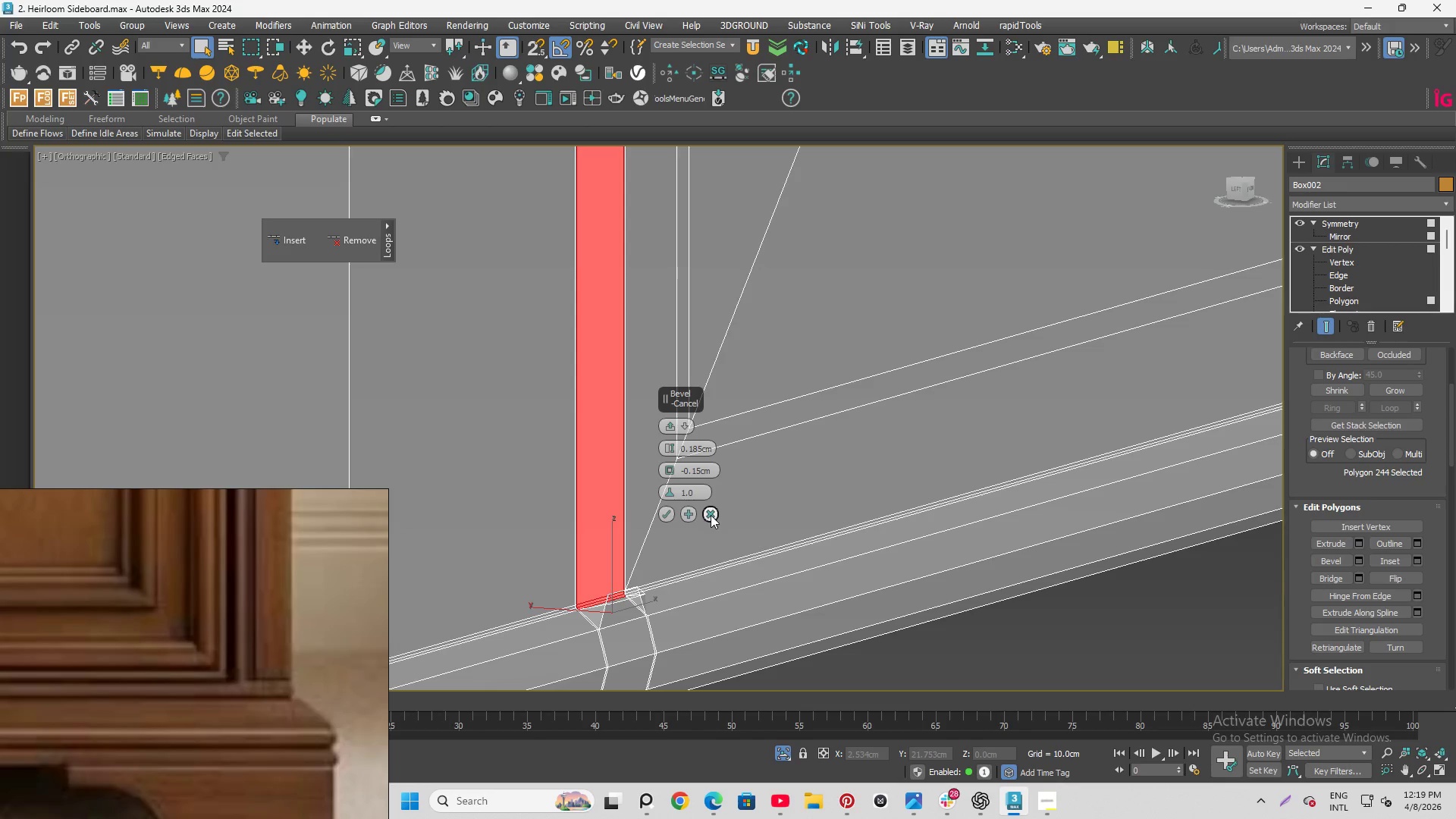 
scroll: coordinate [1382, 253], scroll_direction: down, amount: 2.0
 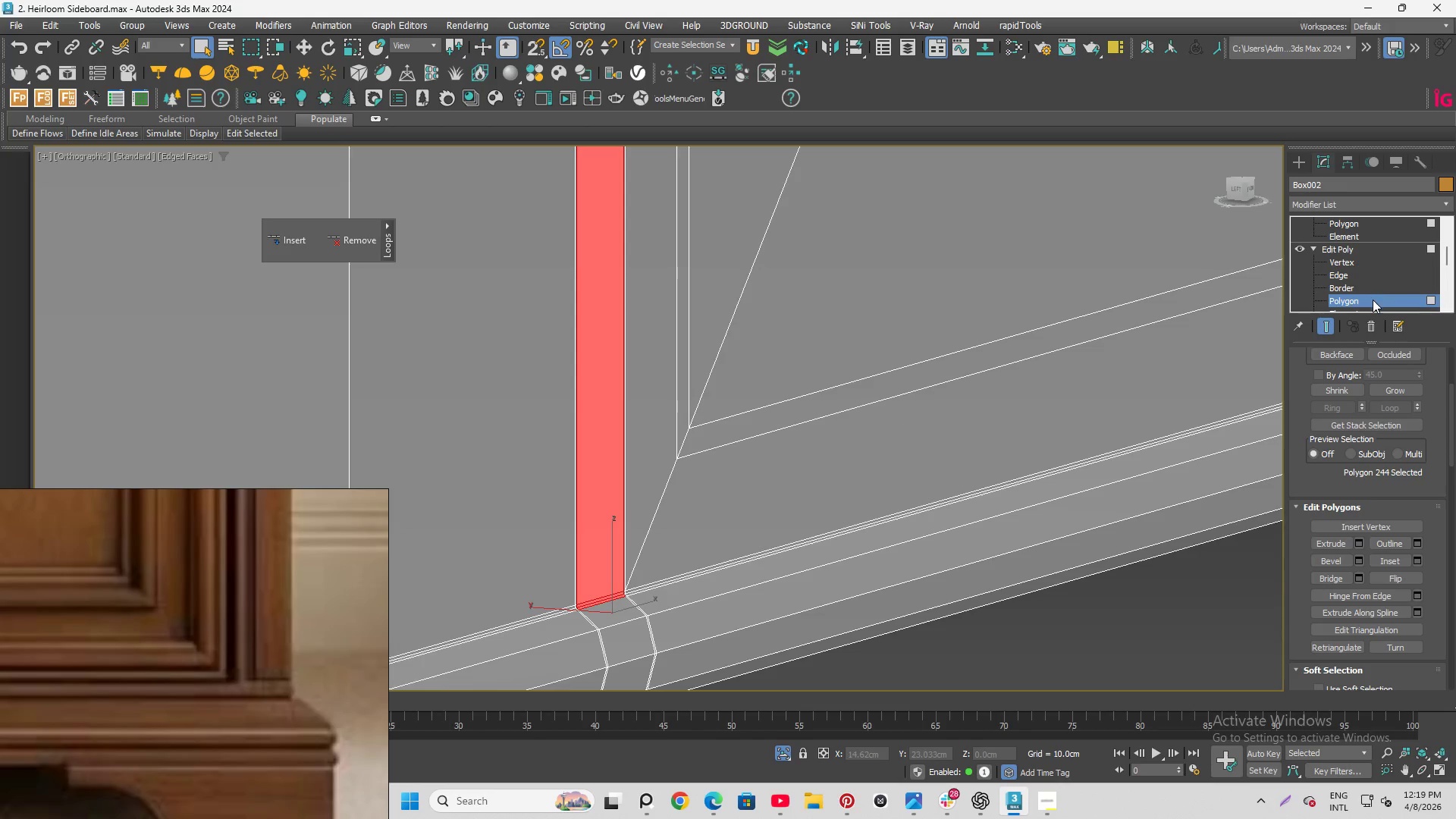 
left_click([1373, 300])
 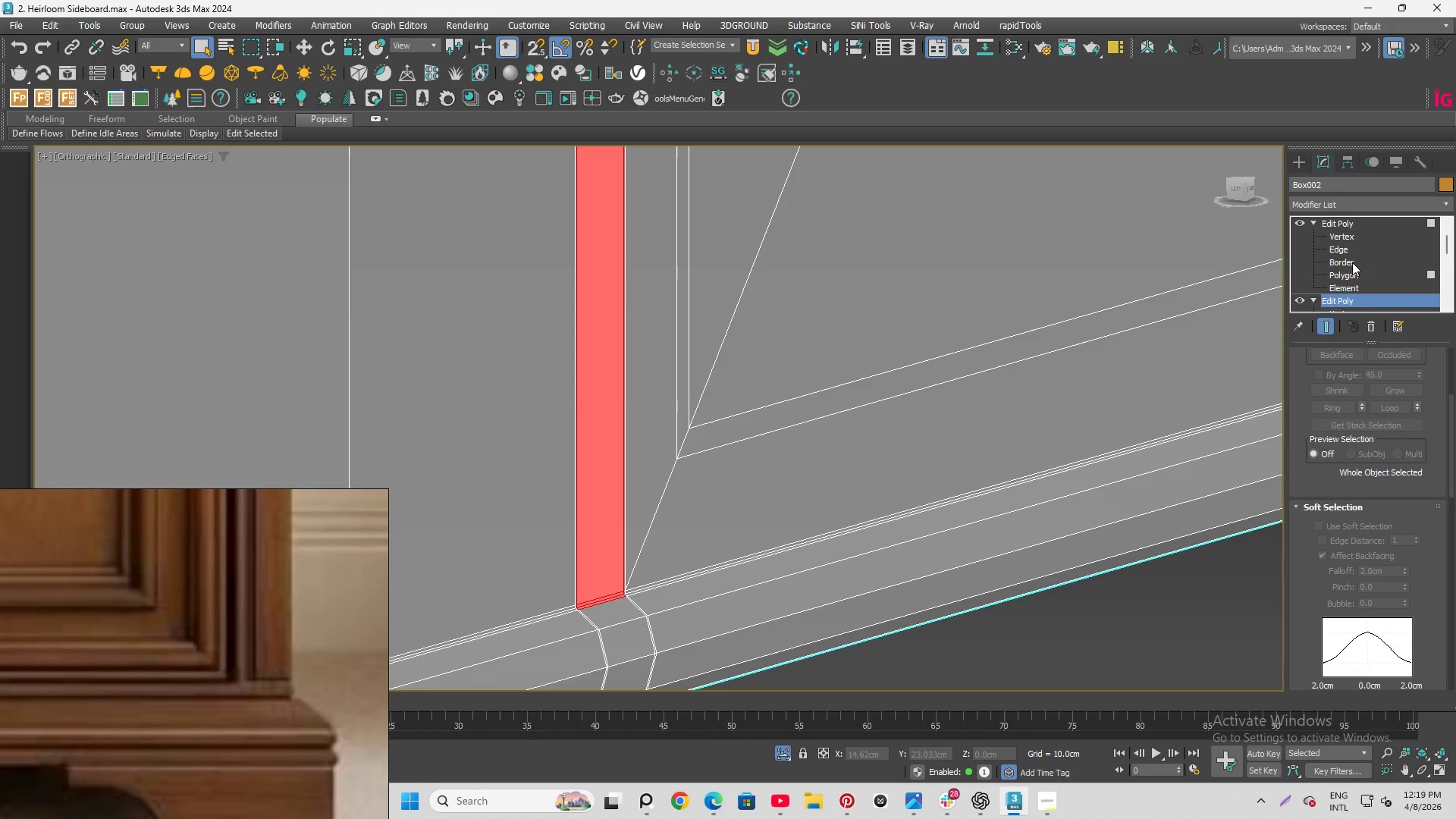 
left_click([1351, 269])
 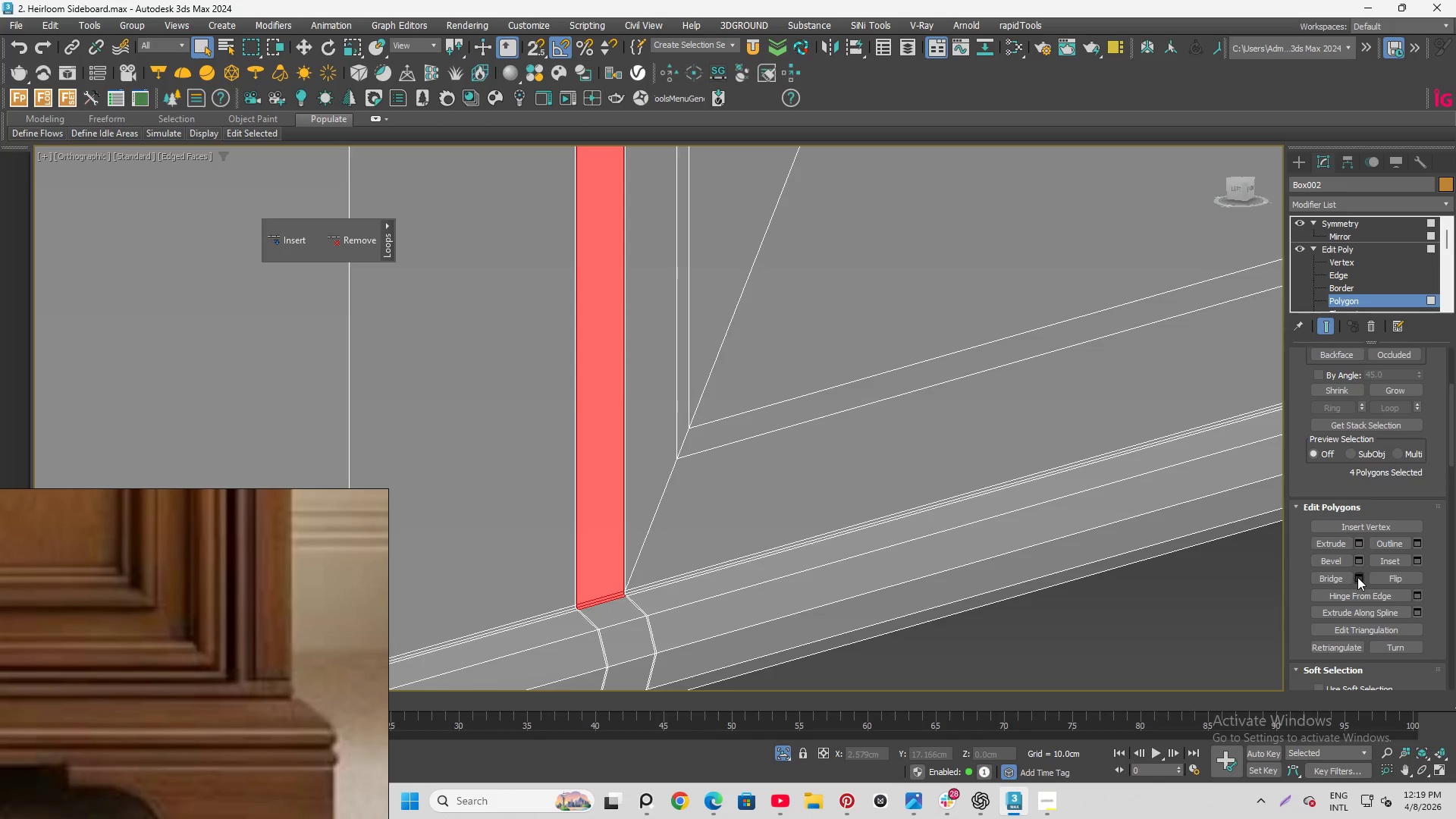 
left_click([1359, 560])
 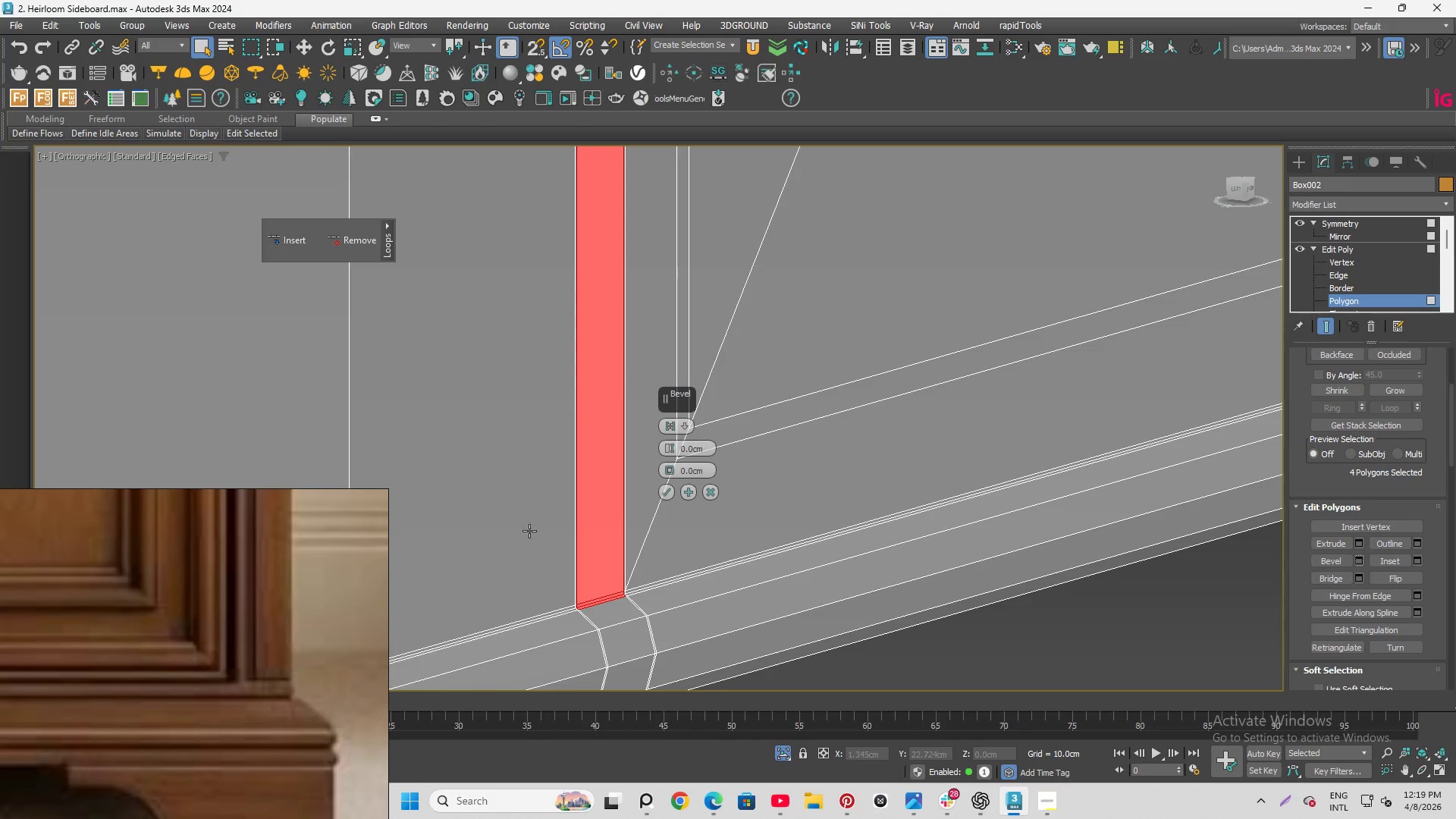 
scroll: coordinate [613, 585], scroll_direction: up, amount: 2.0
 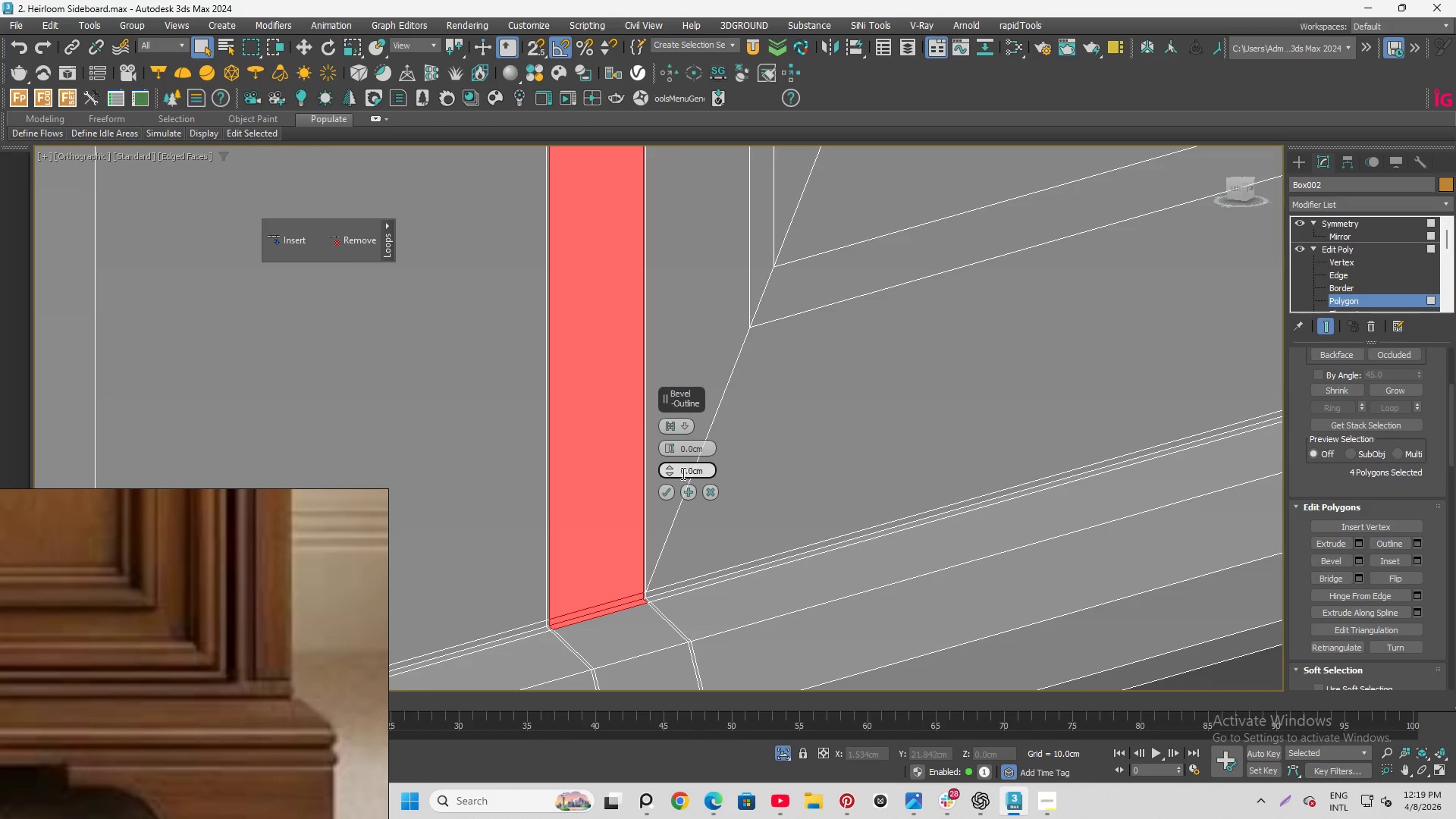 
left_click([677, 471])
 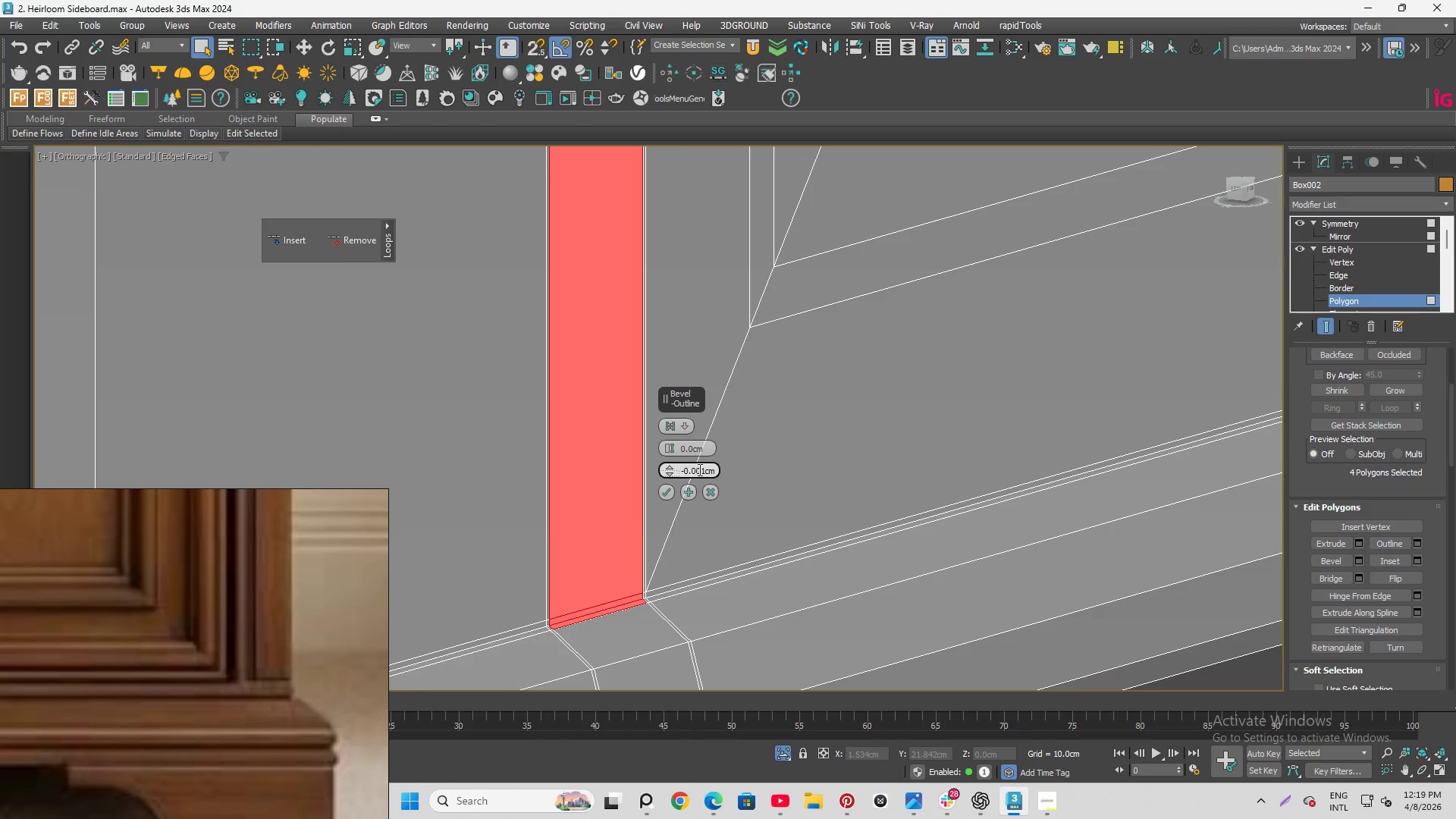 
left_click_drag(start_coordinate=[703, 469], to_coordinate=[695, 469])
 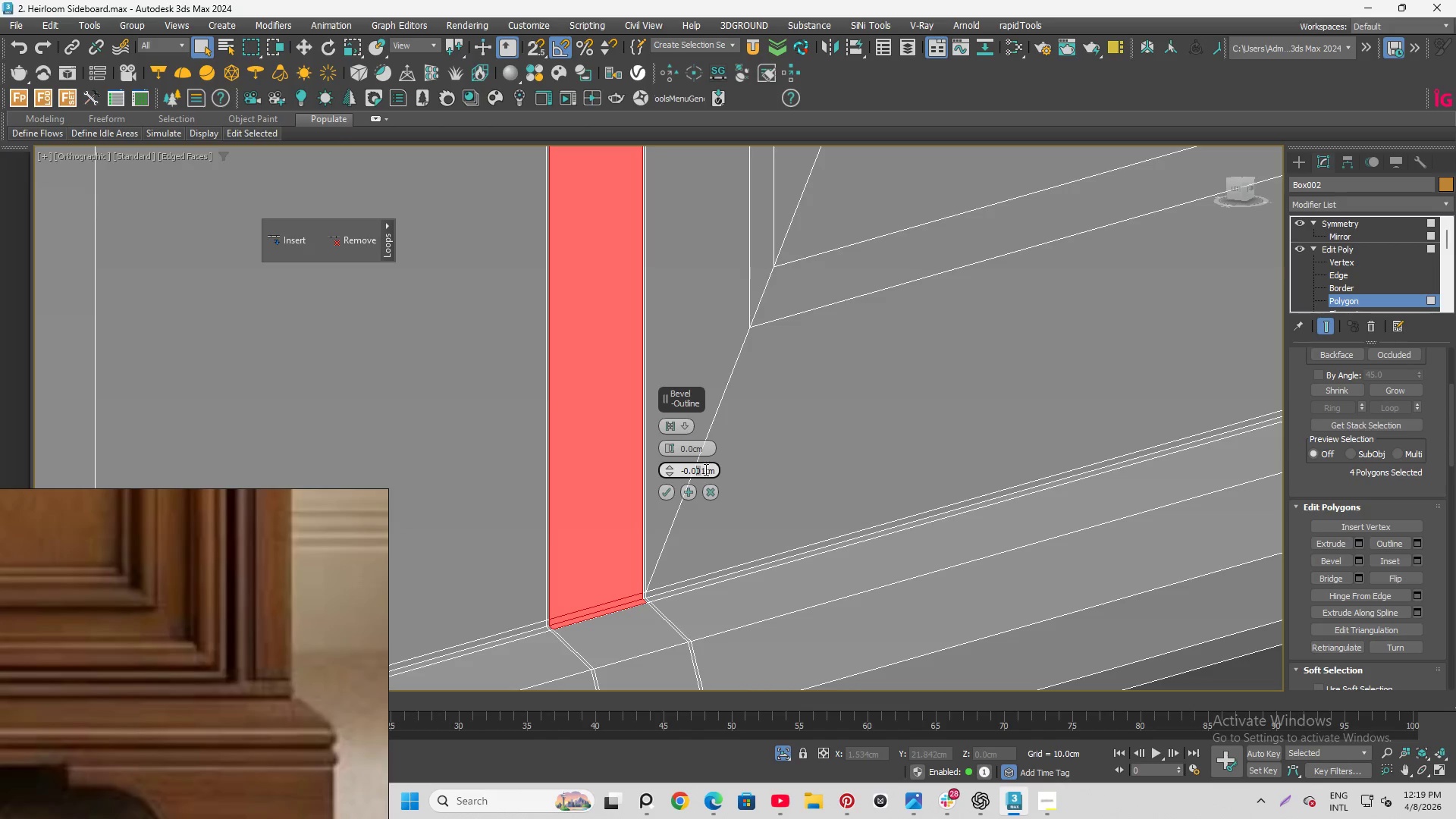 
left_click_drag(start_coordinate=[704, 469], to_coordinate=[697, 469])
 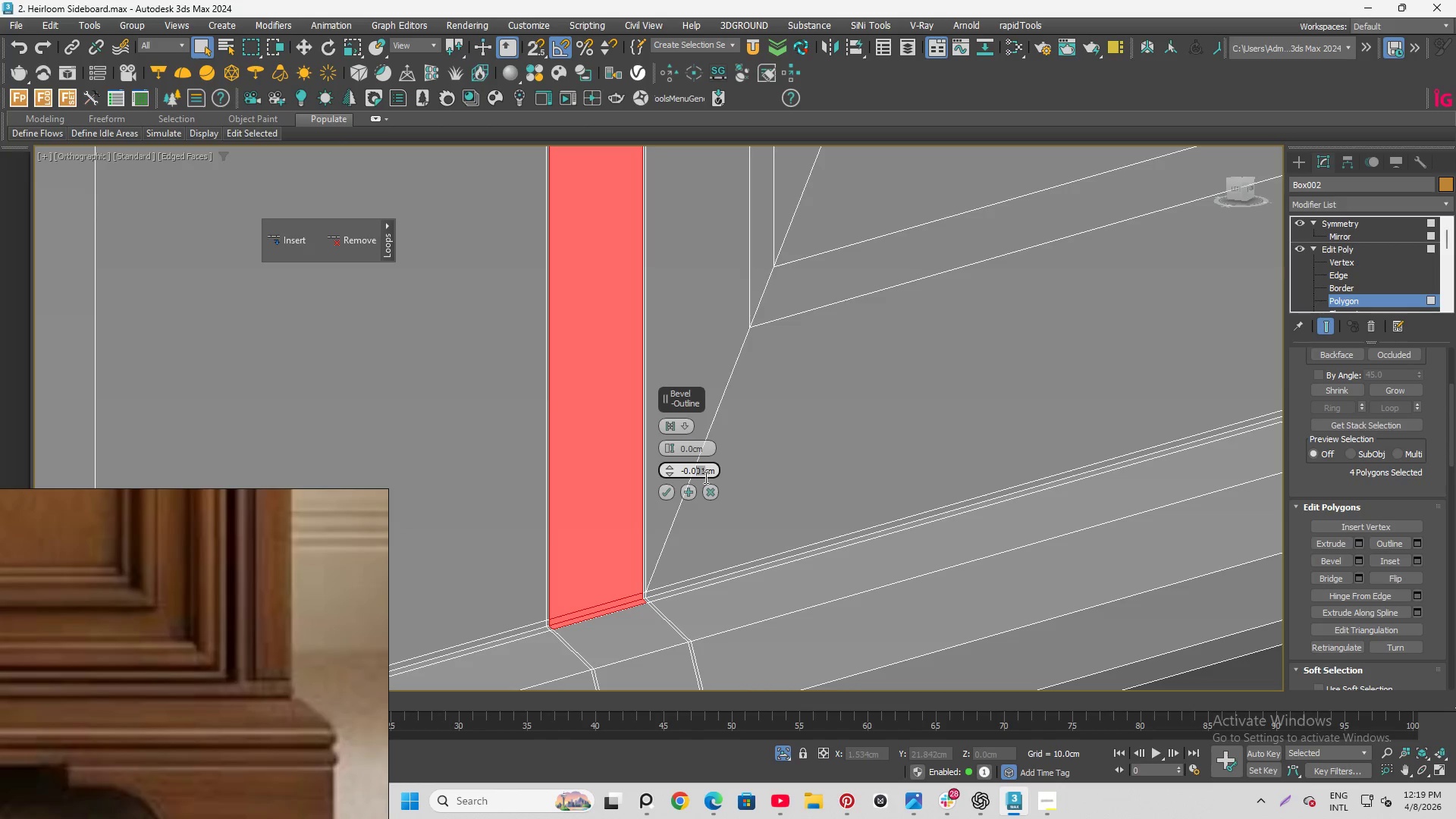 
type(15)
 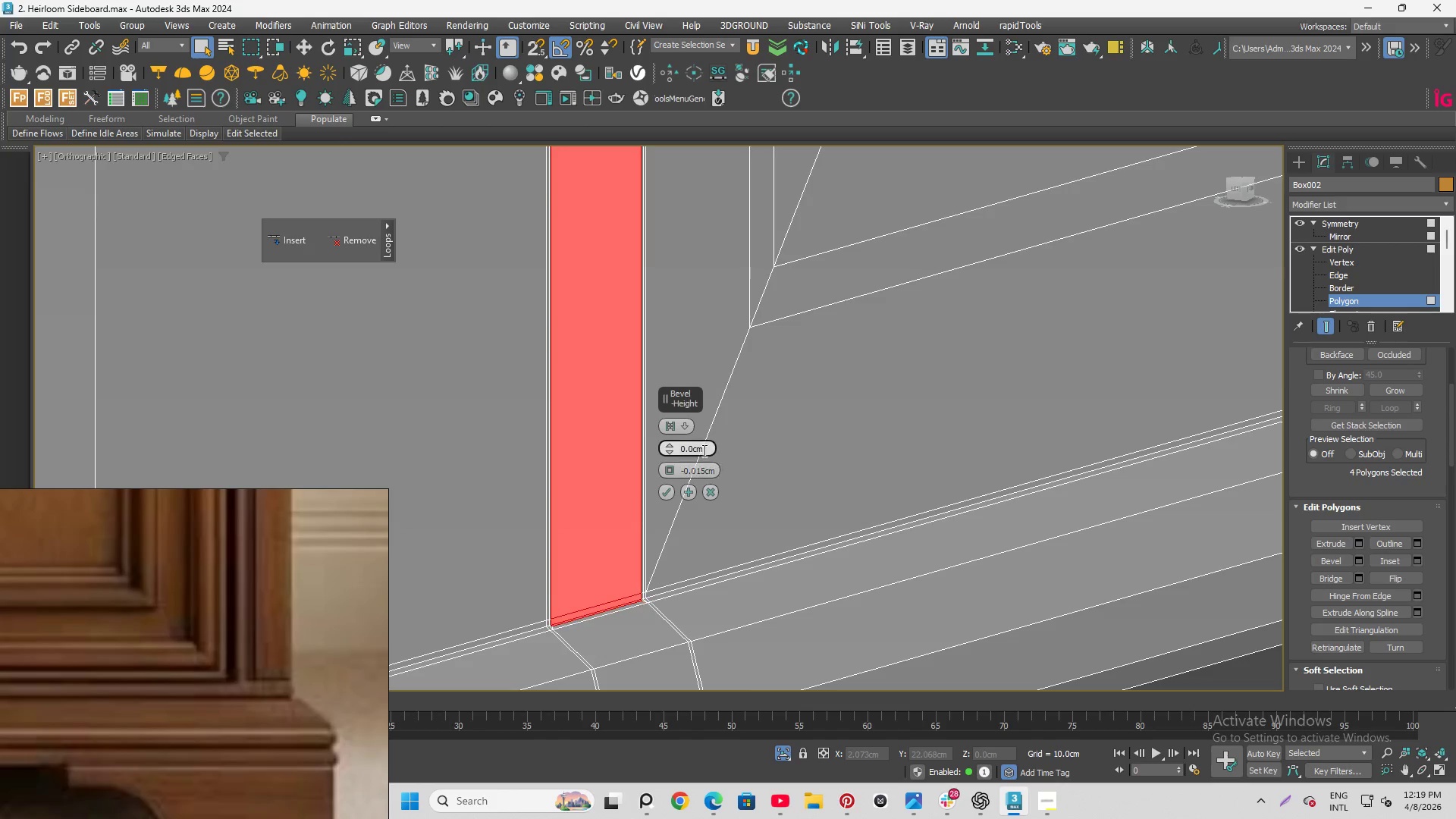 
left_click_drag(start_coordinate=[705, 449], to_coordinate=[688, 446])
 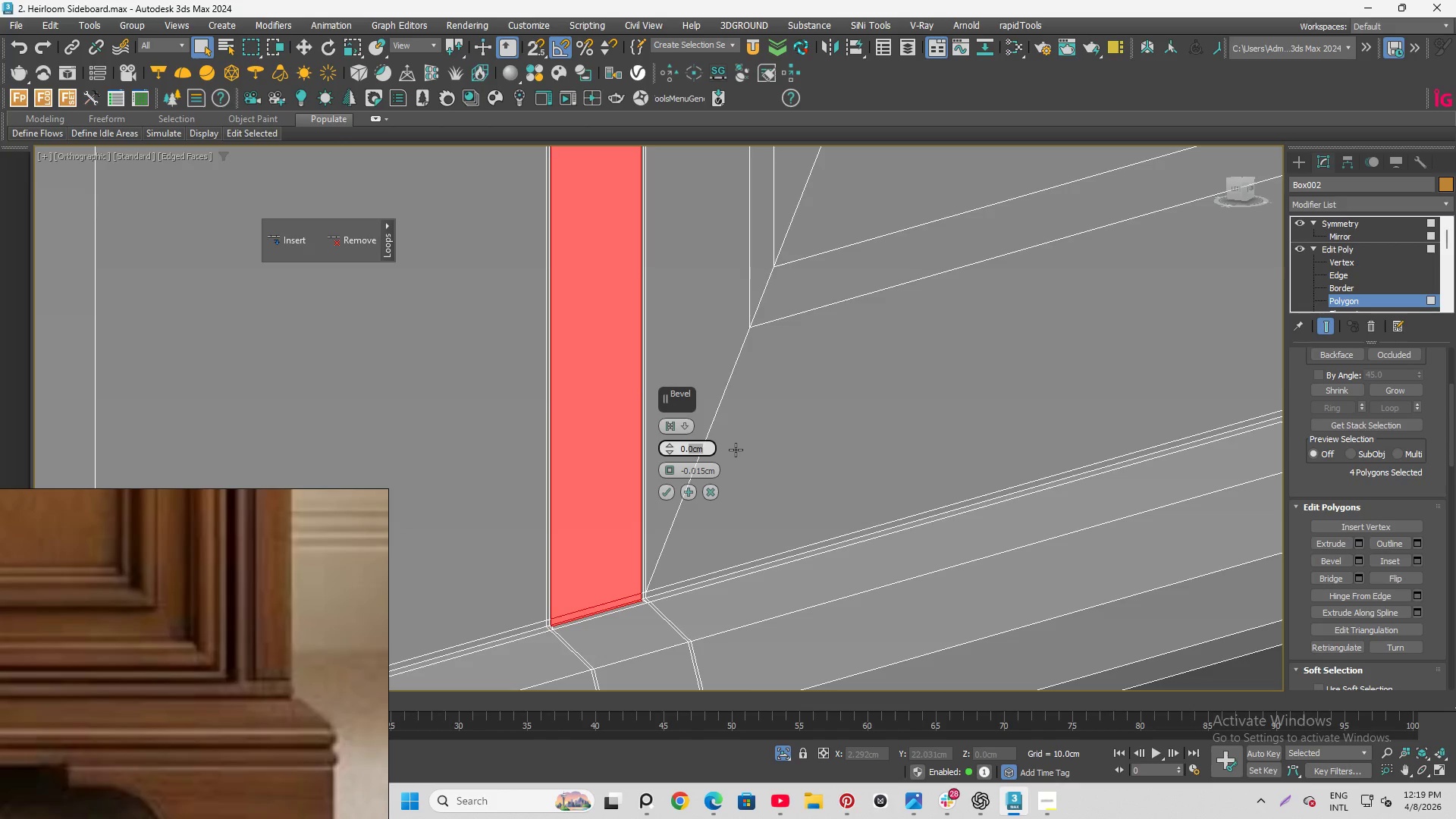 
type(185)
 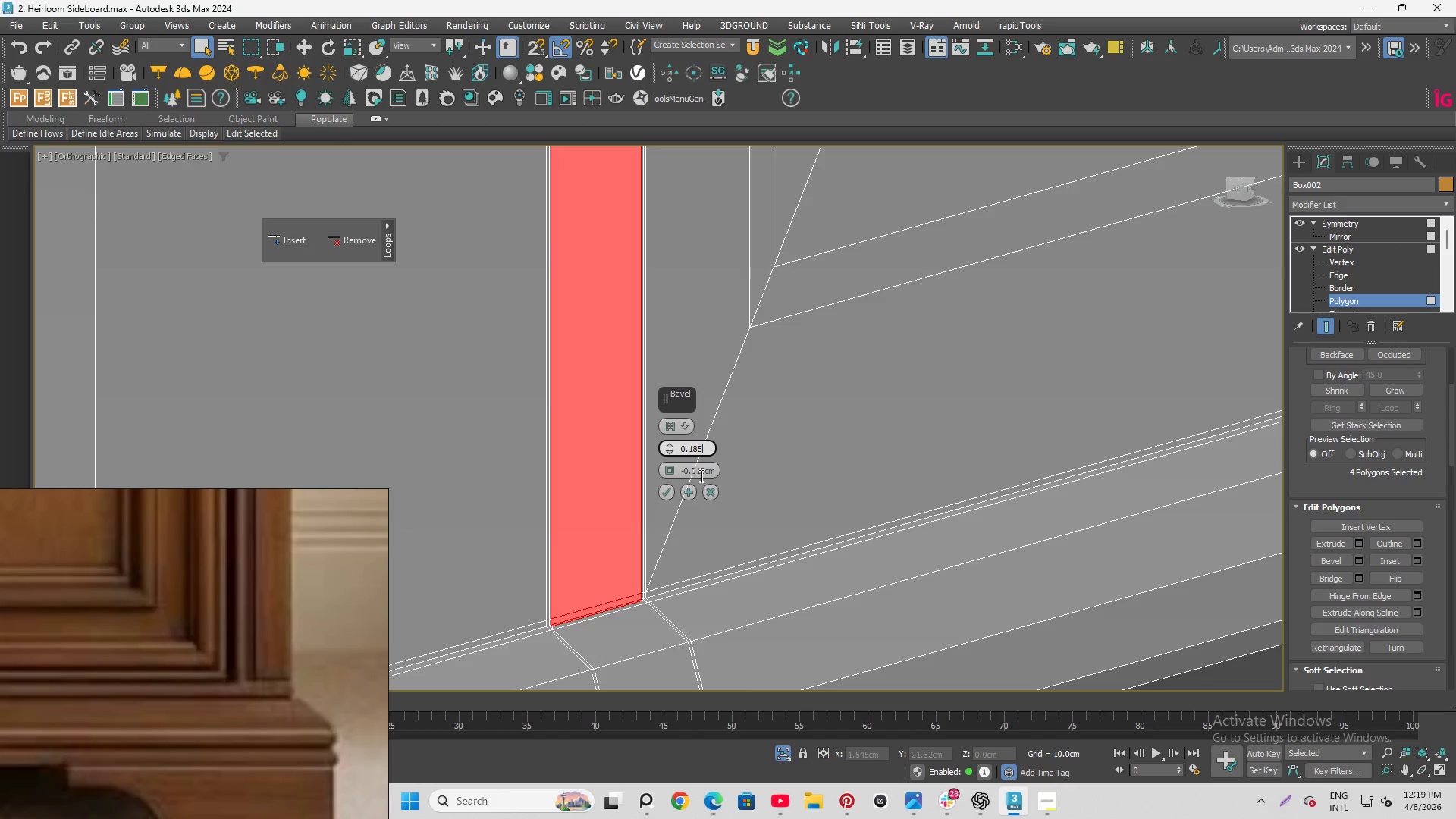 
left_click([700, 475])
 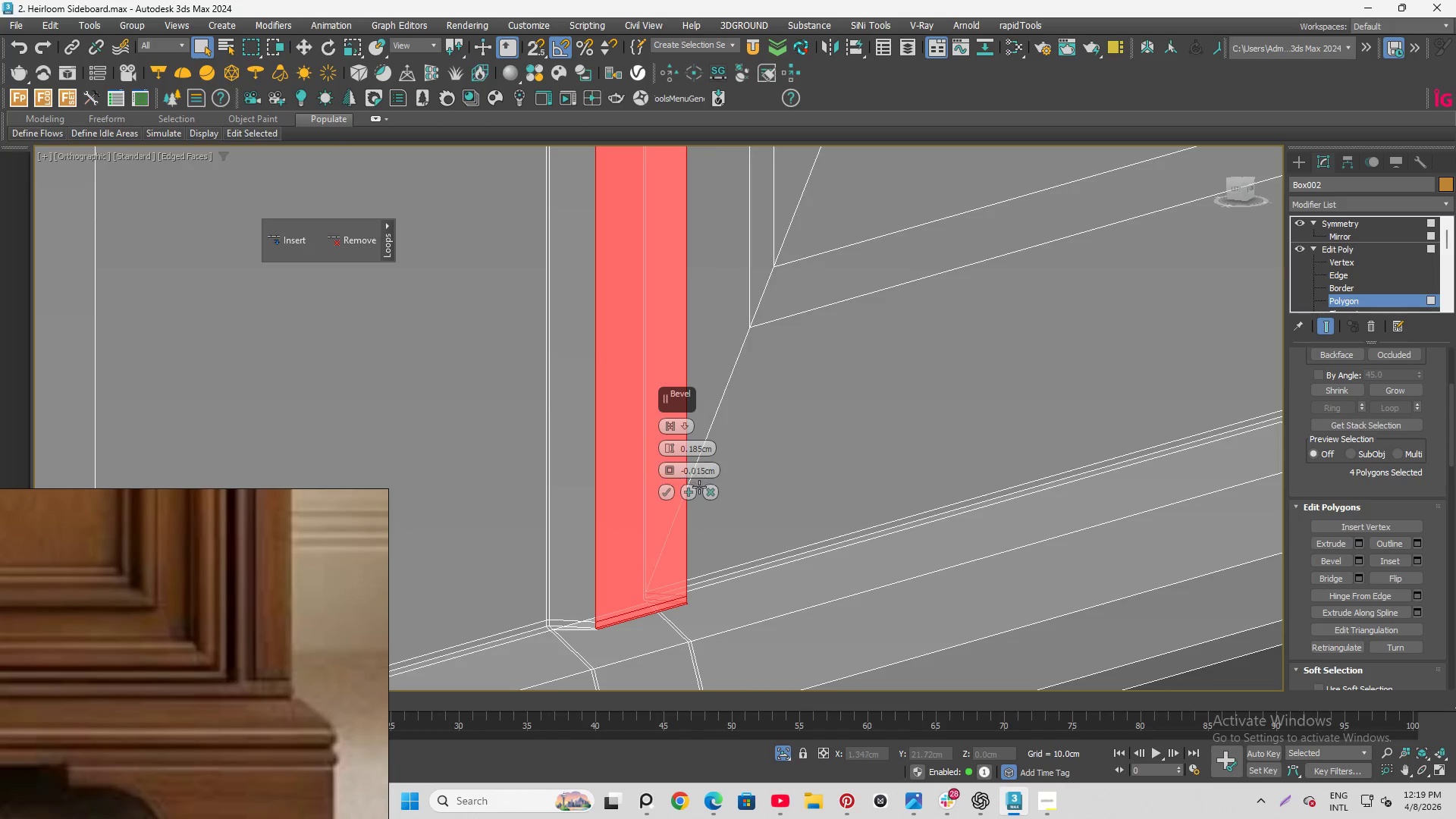 
scroll: coordinate [656, 576], scroll_direction: down, amount: 3.0
 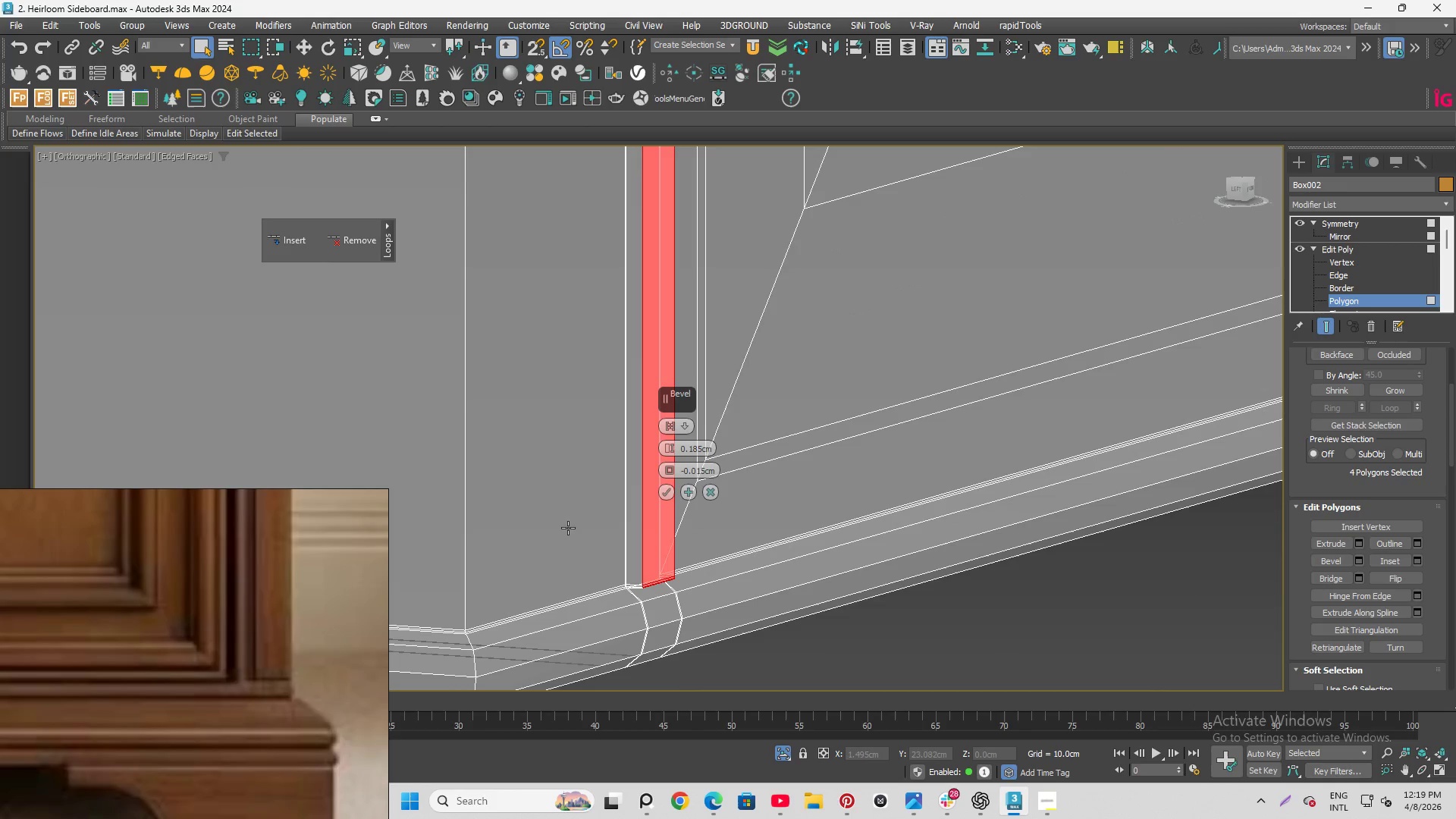 
hold_key(key=AltLeft, duration=1.5)
 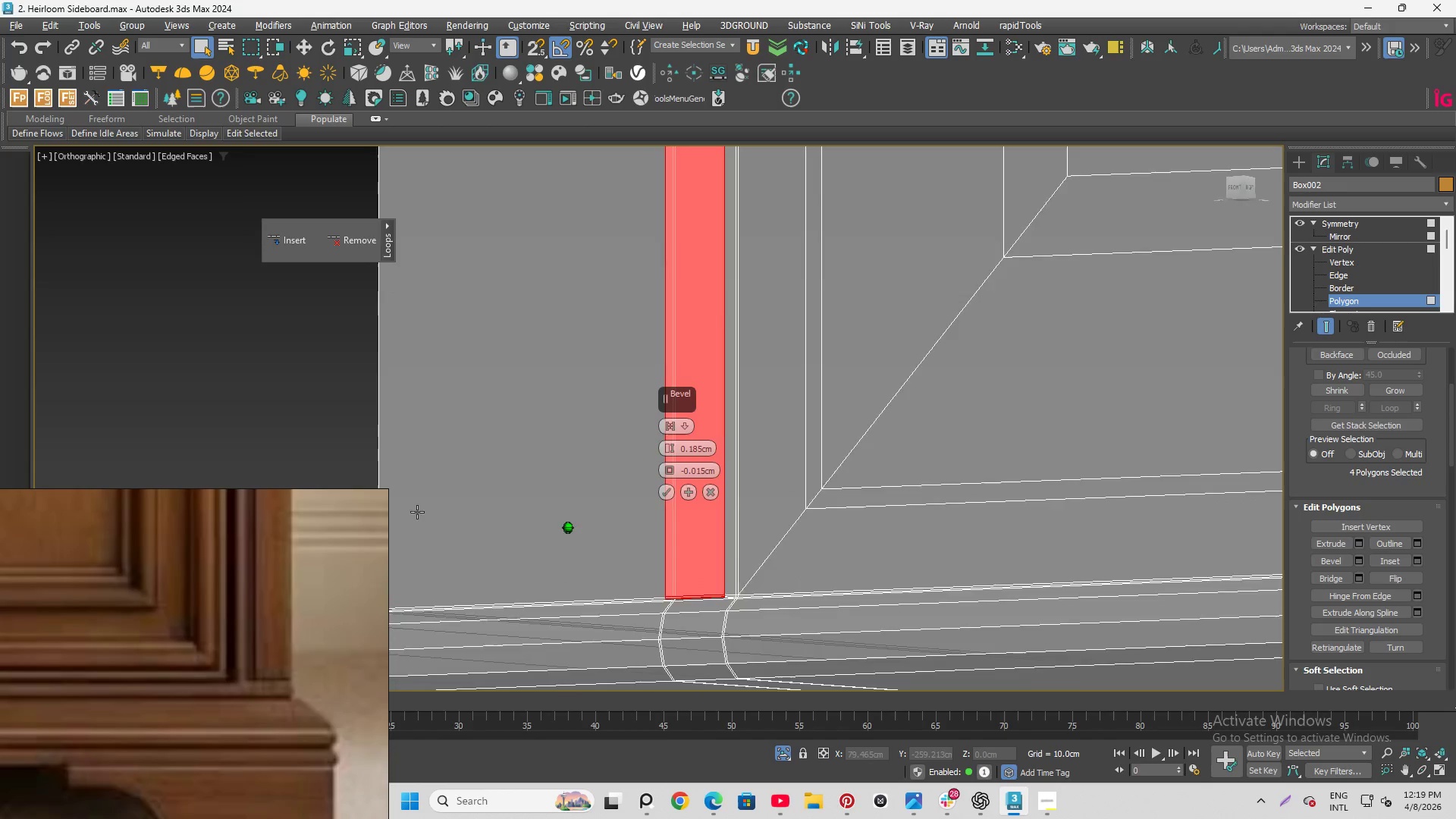 
hold_key(key=AltLeft, duration=1.5)
 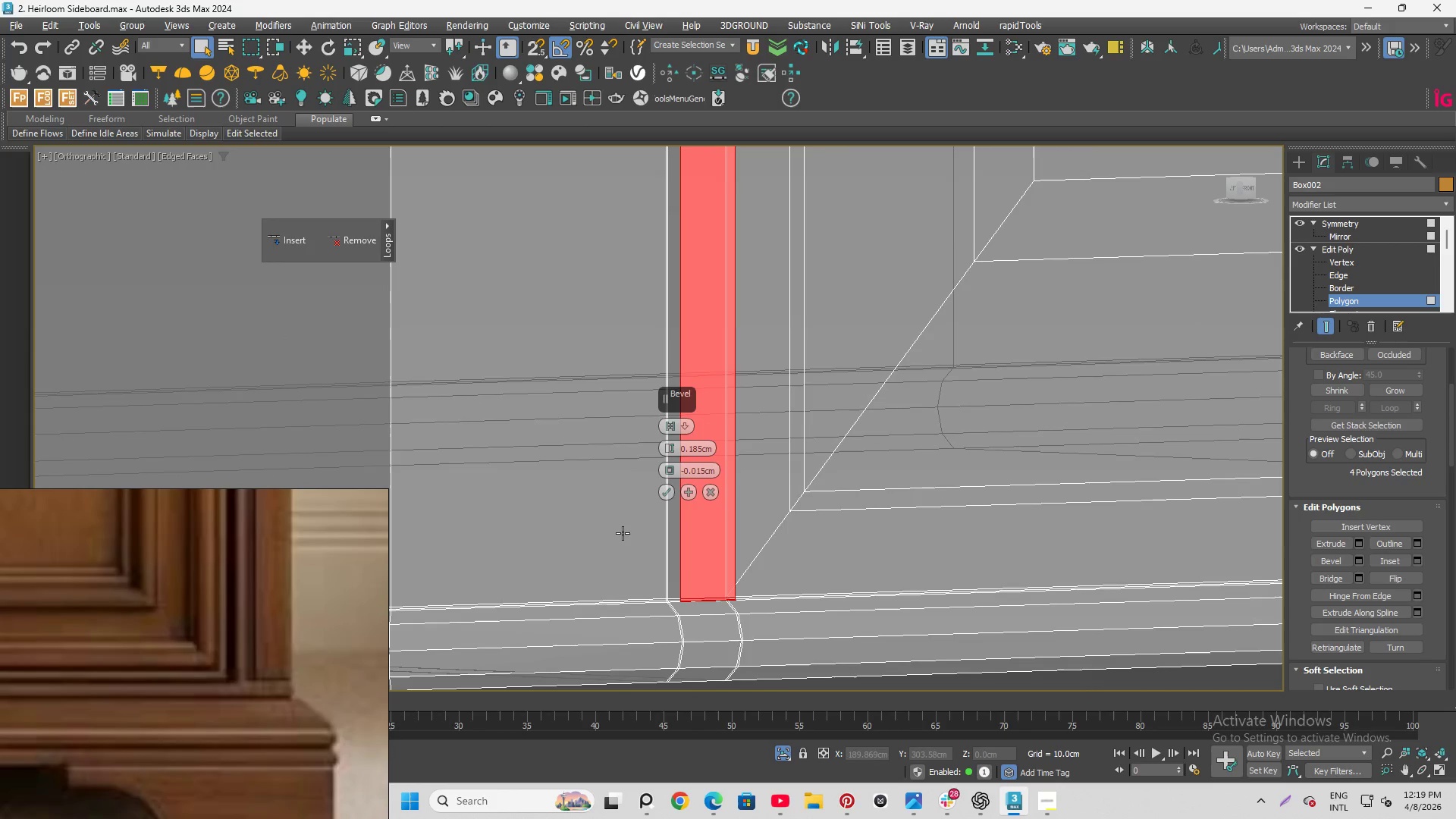 
key(Alt+AltLeft)
 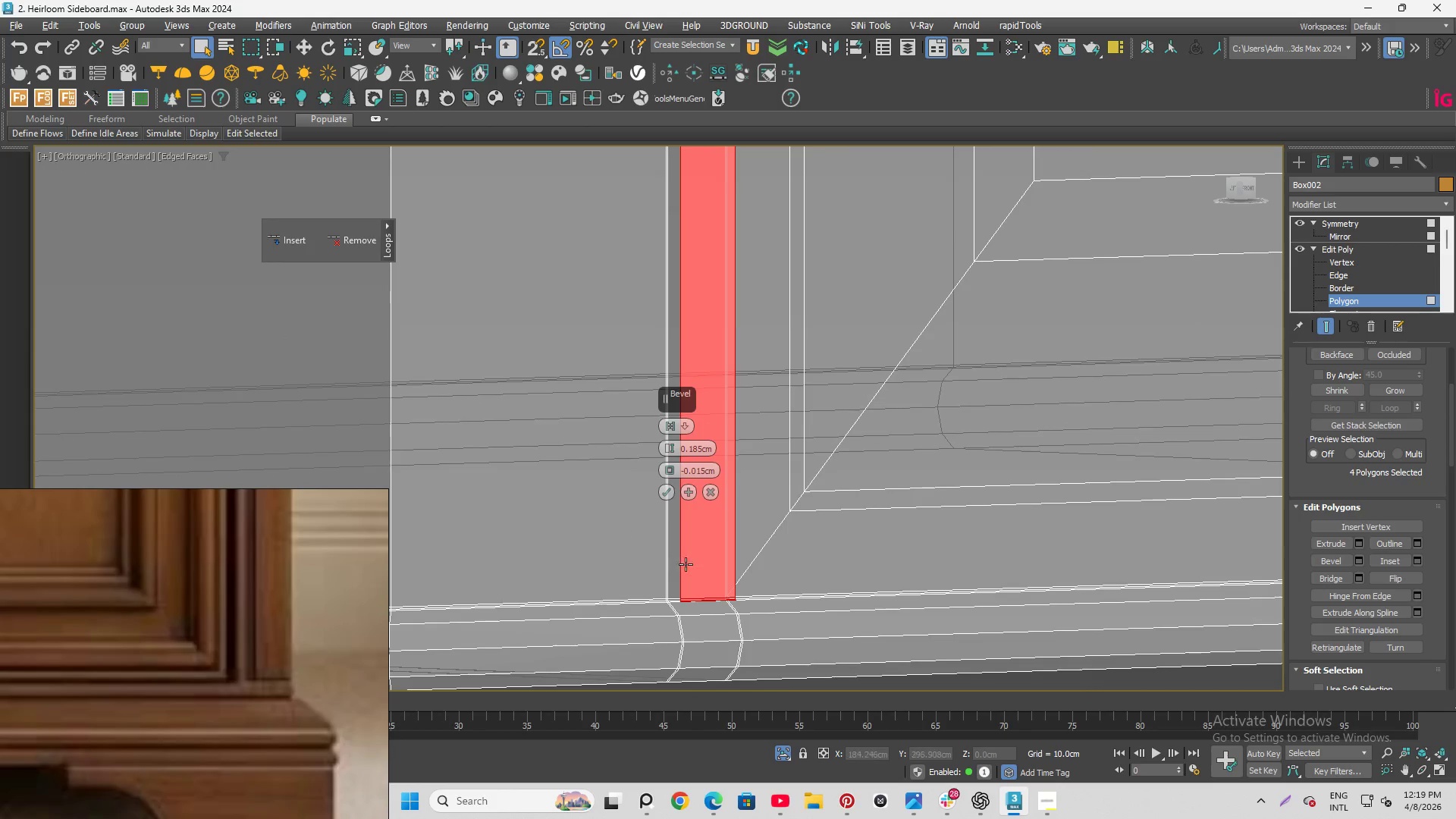 
key(Alt+AltLeft)
 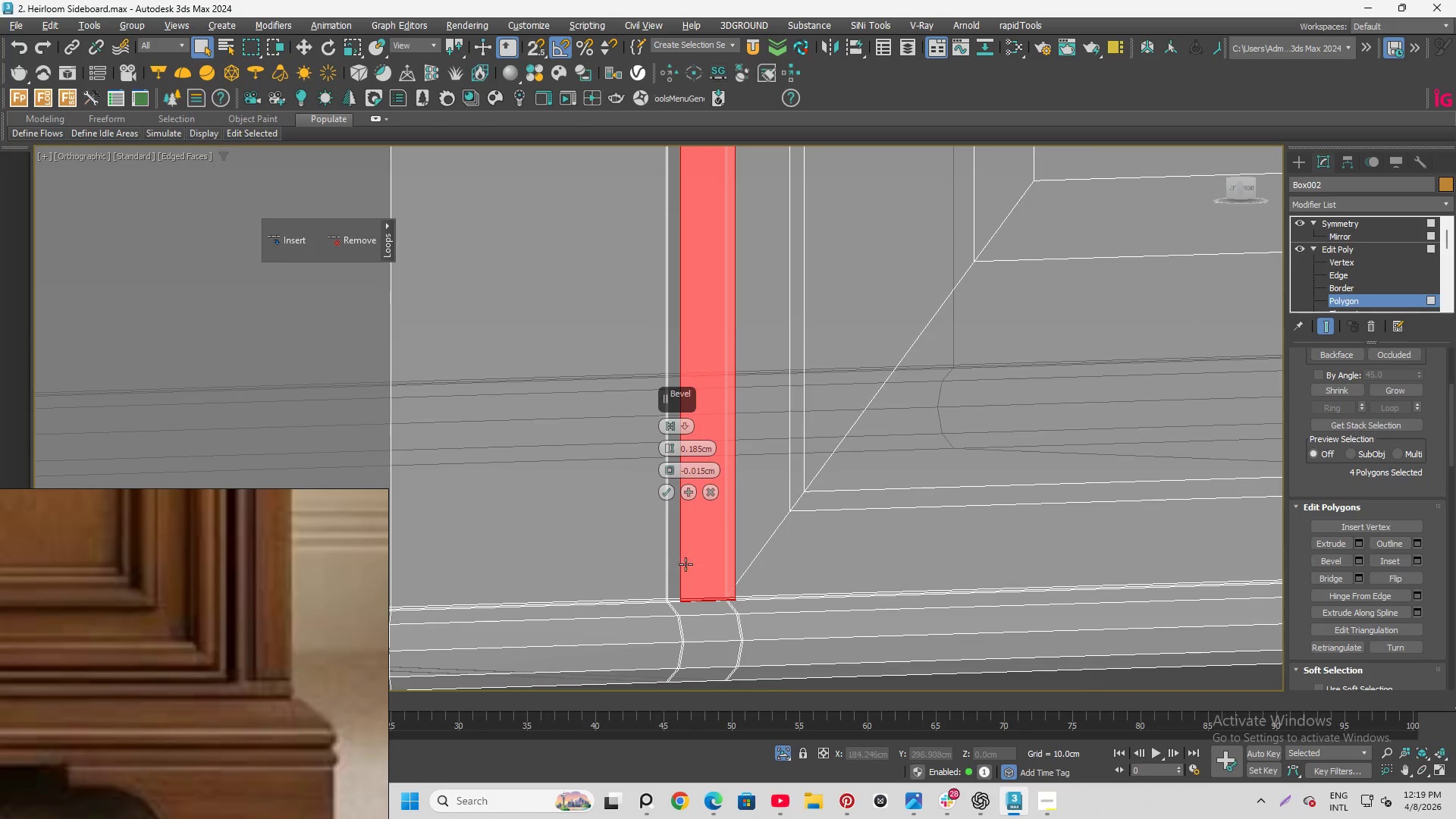 
key(Alt+AltLeft)
 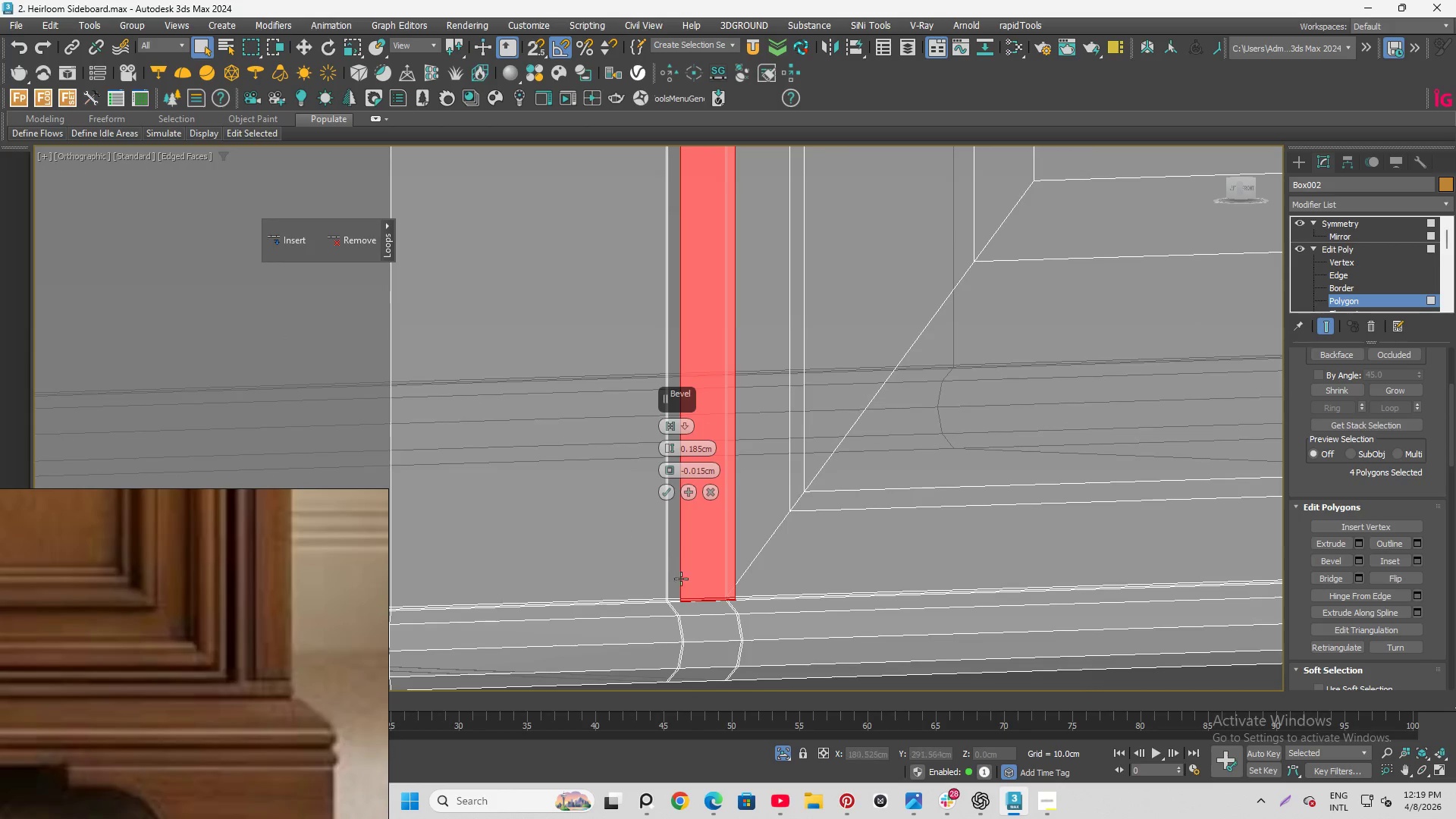 
key(Alt+AltLeft)
 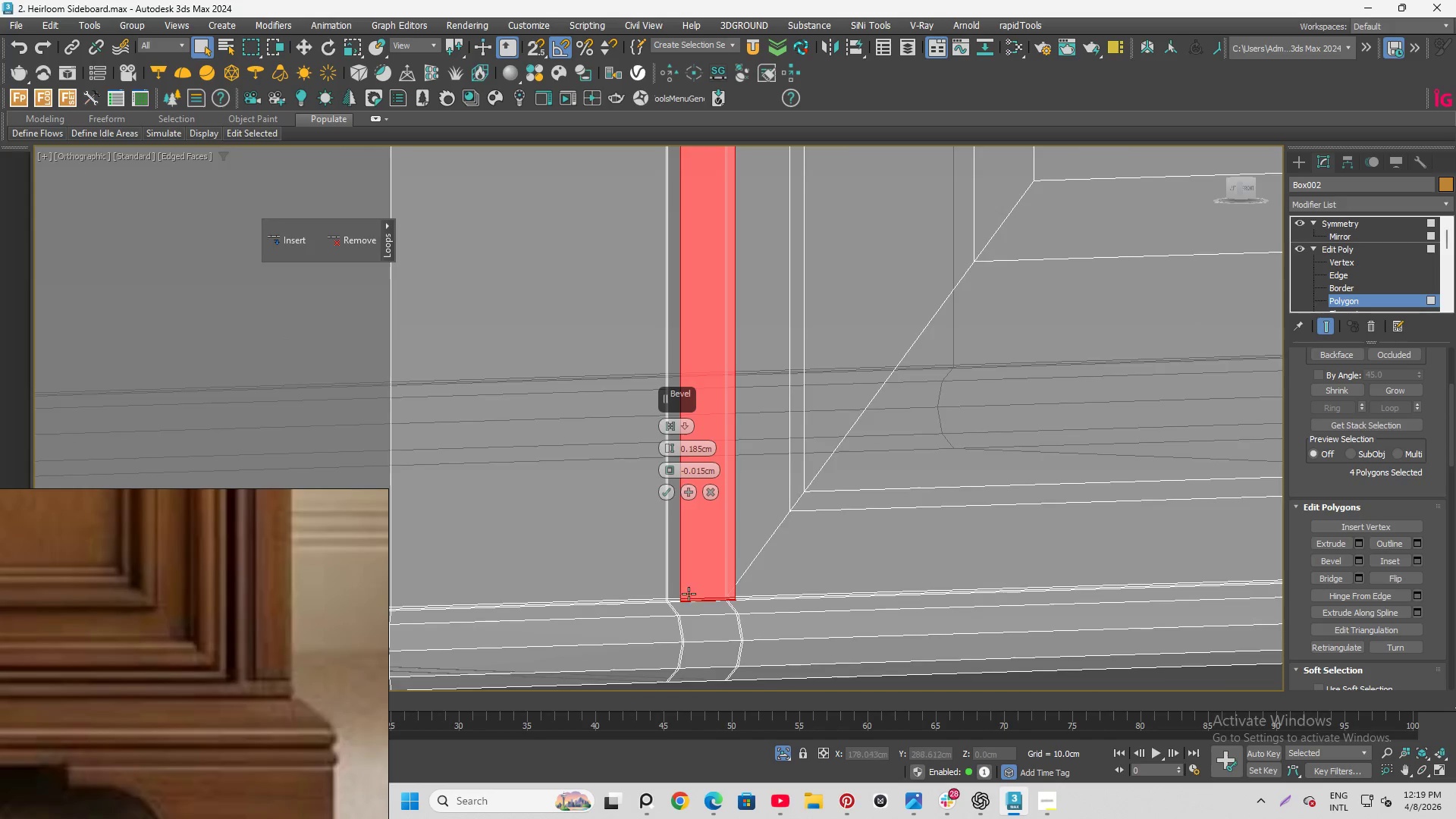 
scroll: coordinate [690, 595], scroll_direction: up, amount: 5.0
 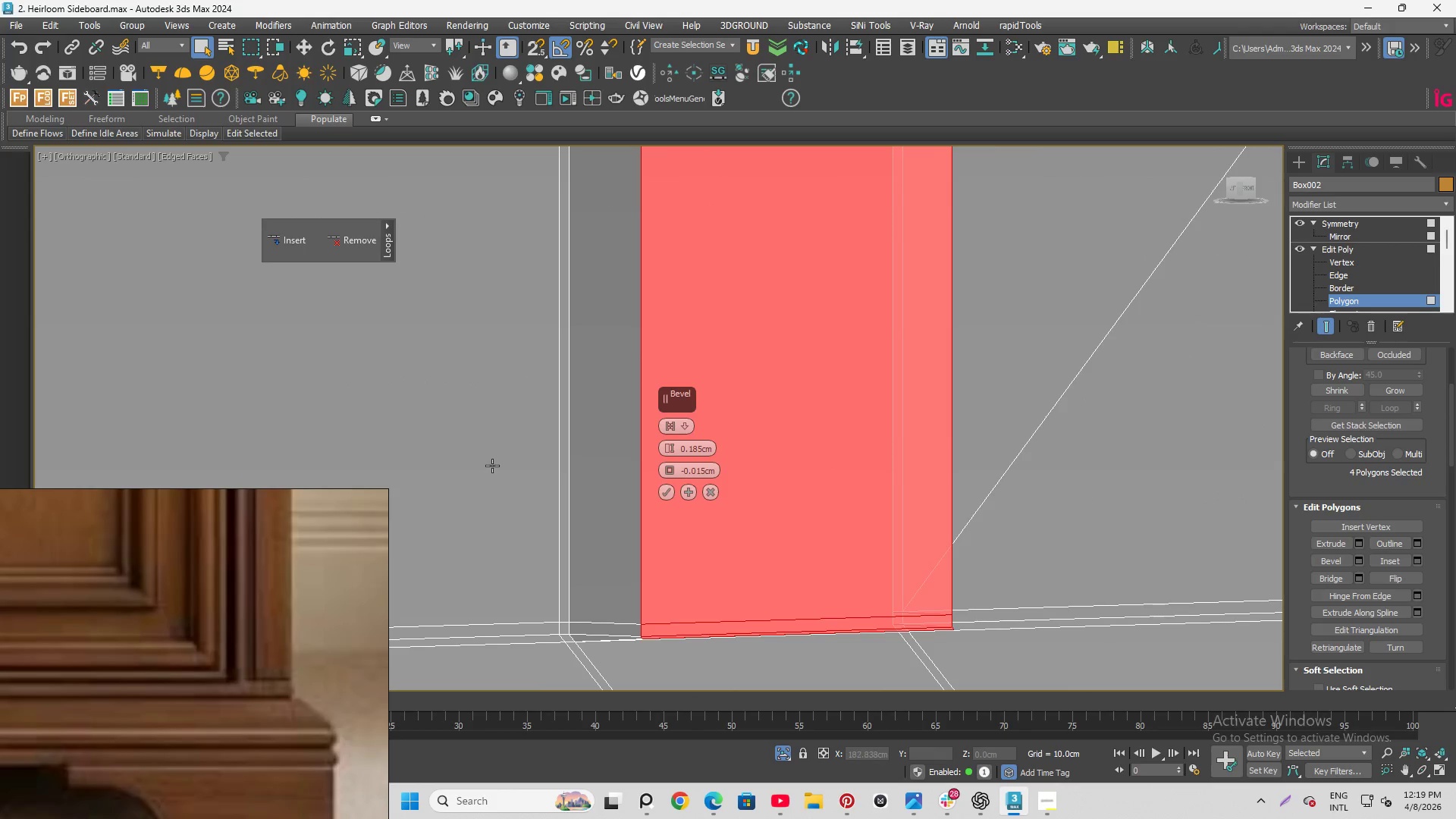 
hold_key(key=AltLeft, duration=1.12)
scroll: coordinate [494, 509], scroll_direction: down, amount: 1.0
 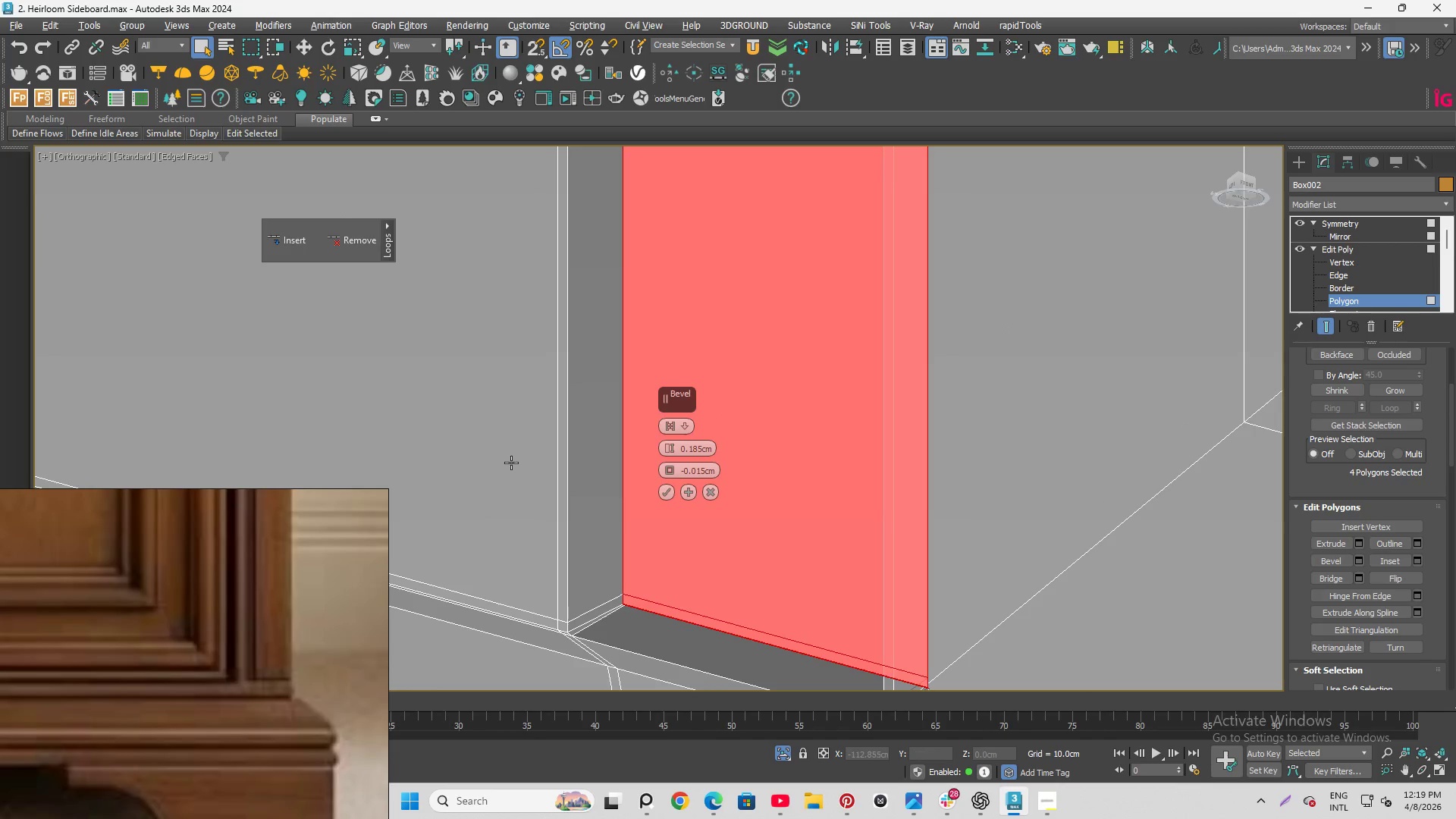 
scroll: coordinate [604, 555], scroll_direction: up, amount: 2.0
 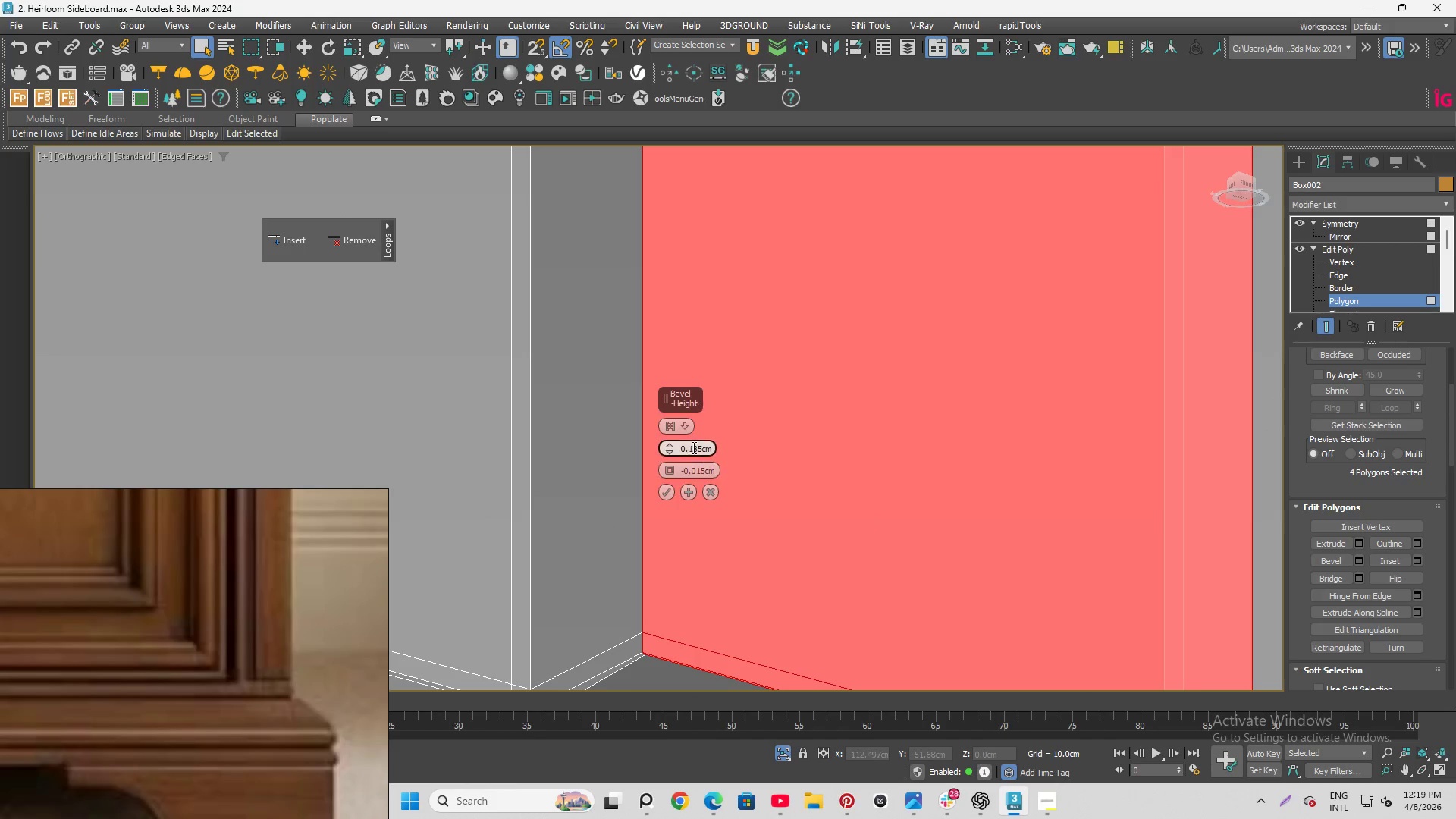 
left_click([689, 447])
 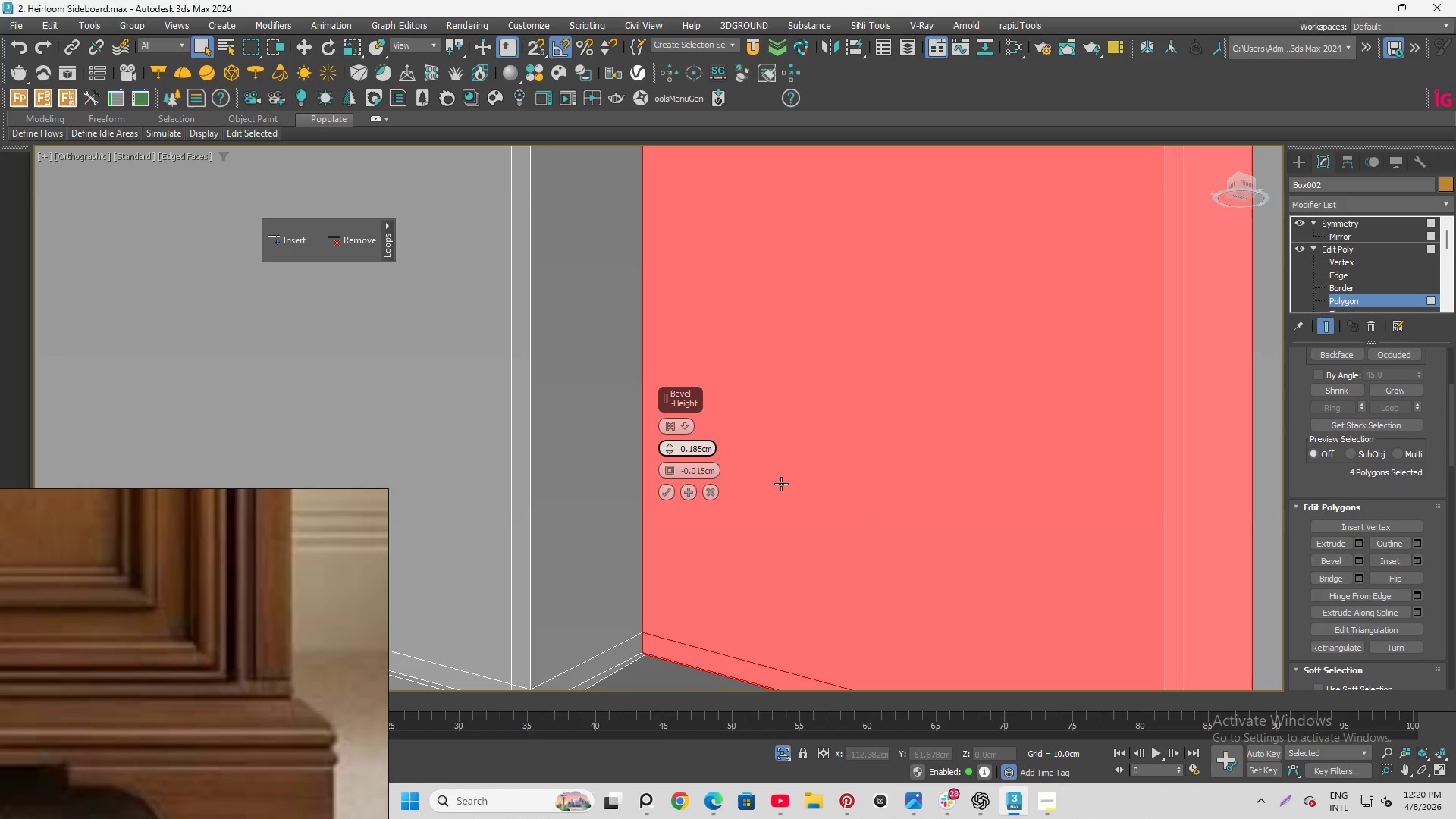 
key(0)
 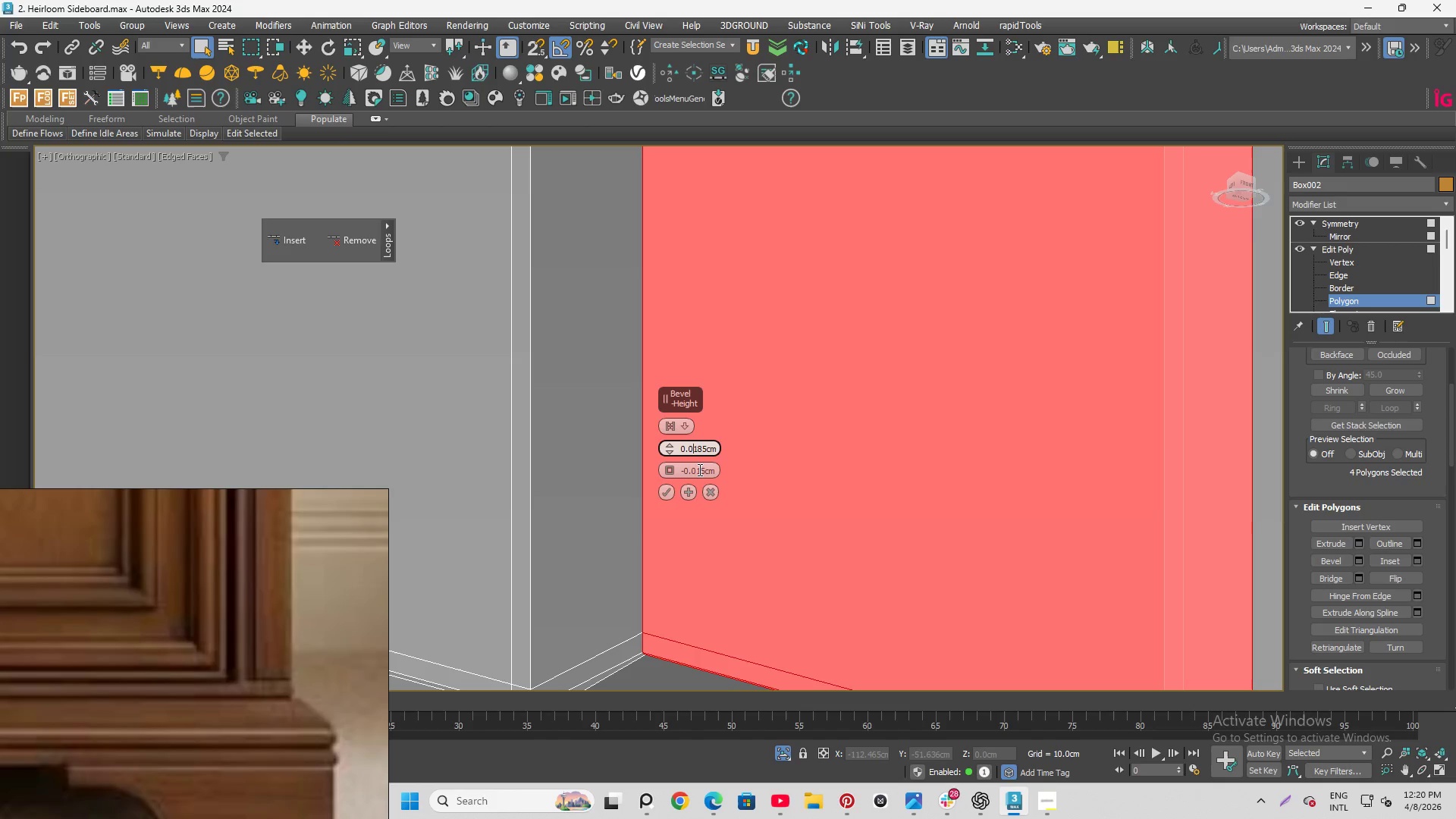 
left_click([699, 465])
 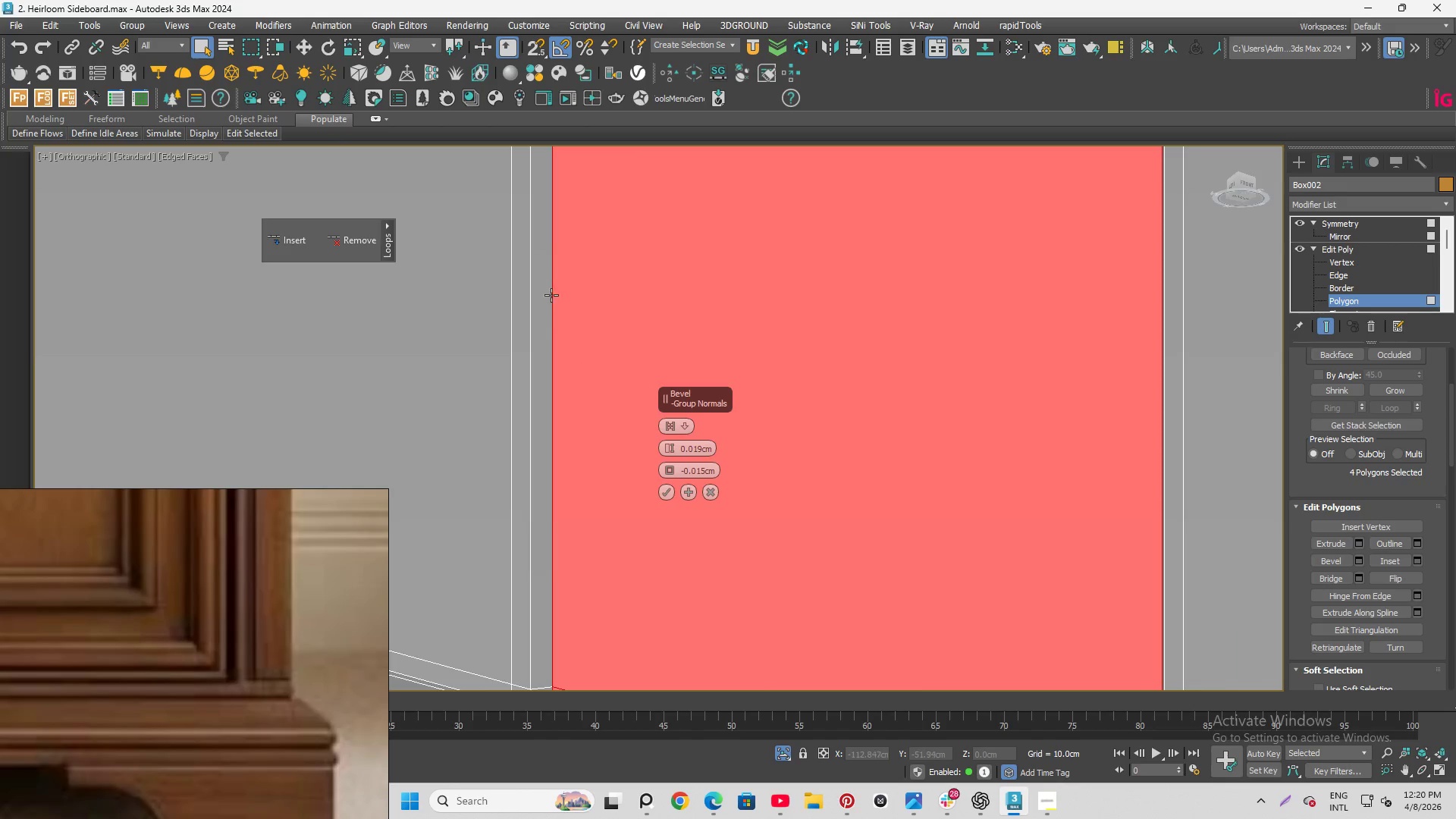 
scroll: coordinate [565, 304], scroll_direction: down, amount: 5.0
 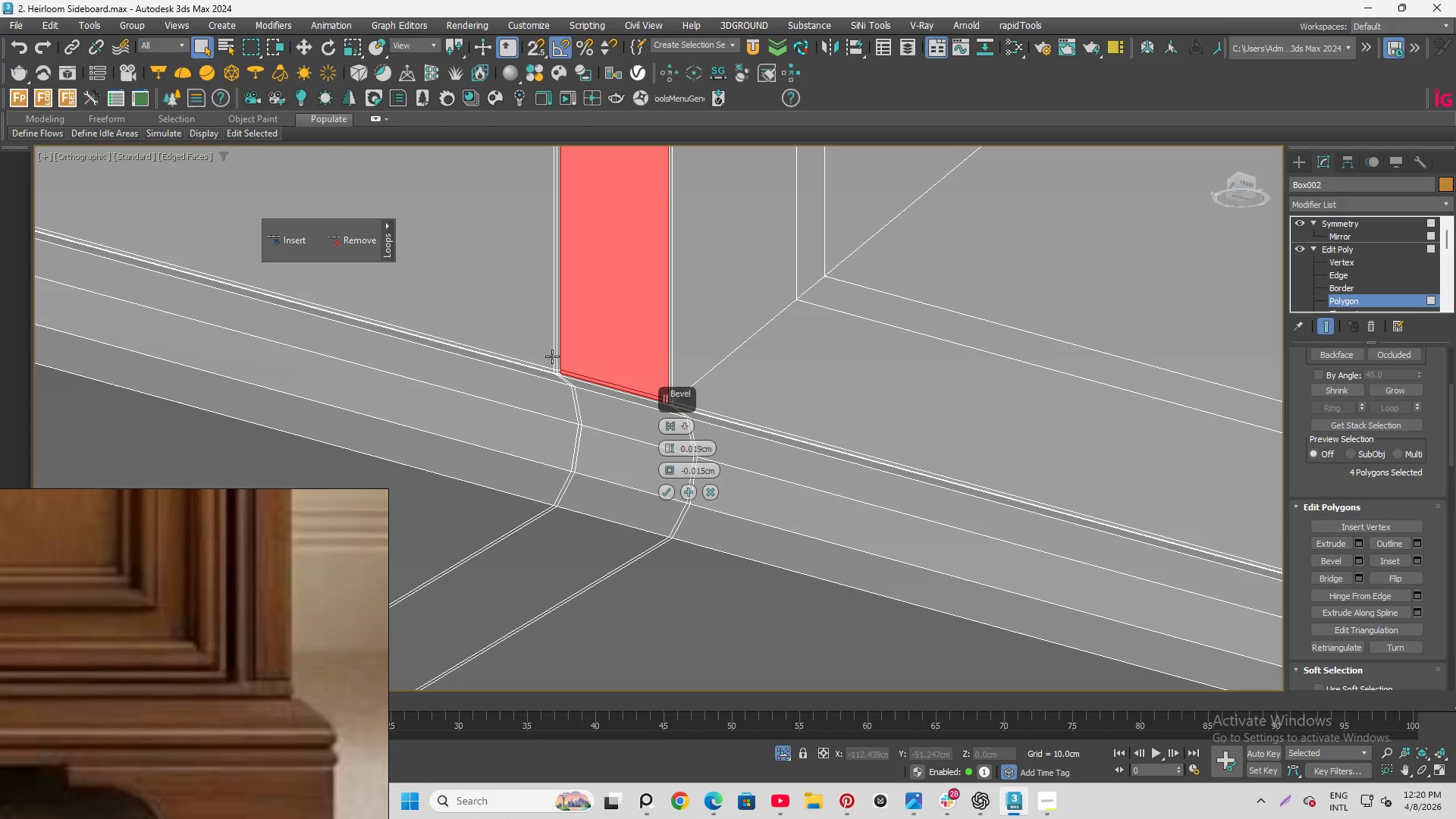 
hold_key(key=Space, duration=0.72)
 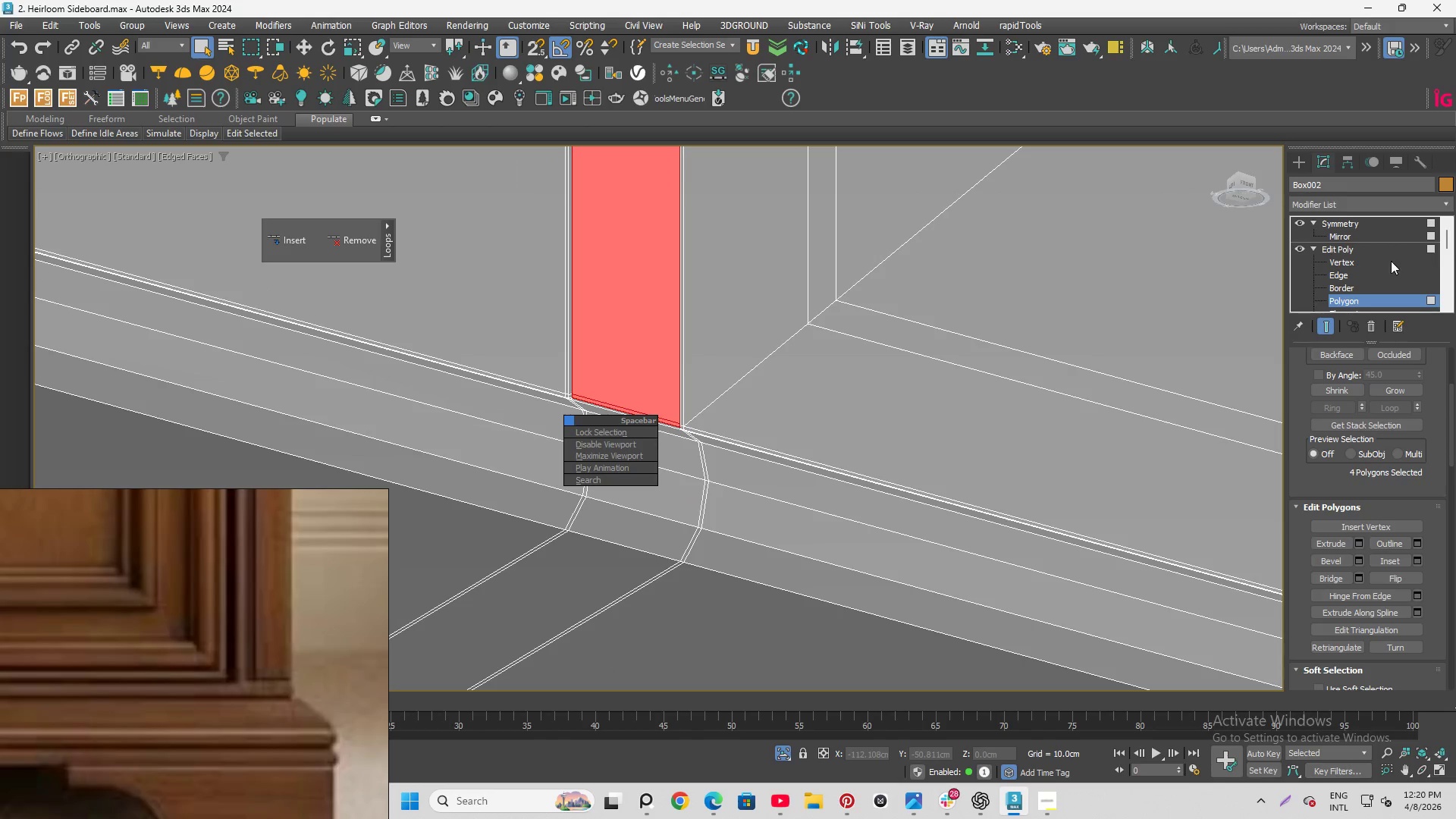 
scroll: coordinate [1376, 262], scroll_direction: down, amount: 2.0
 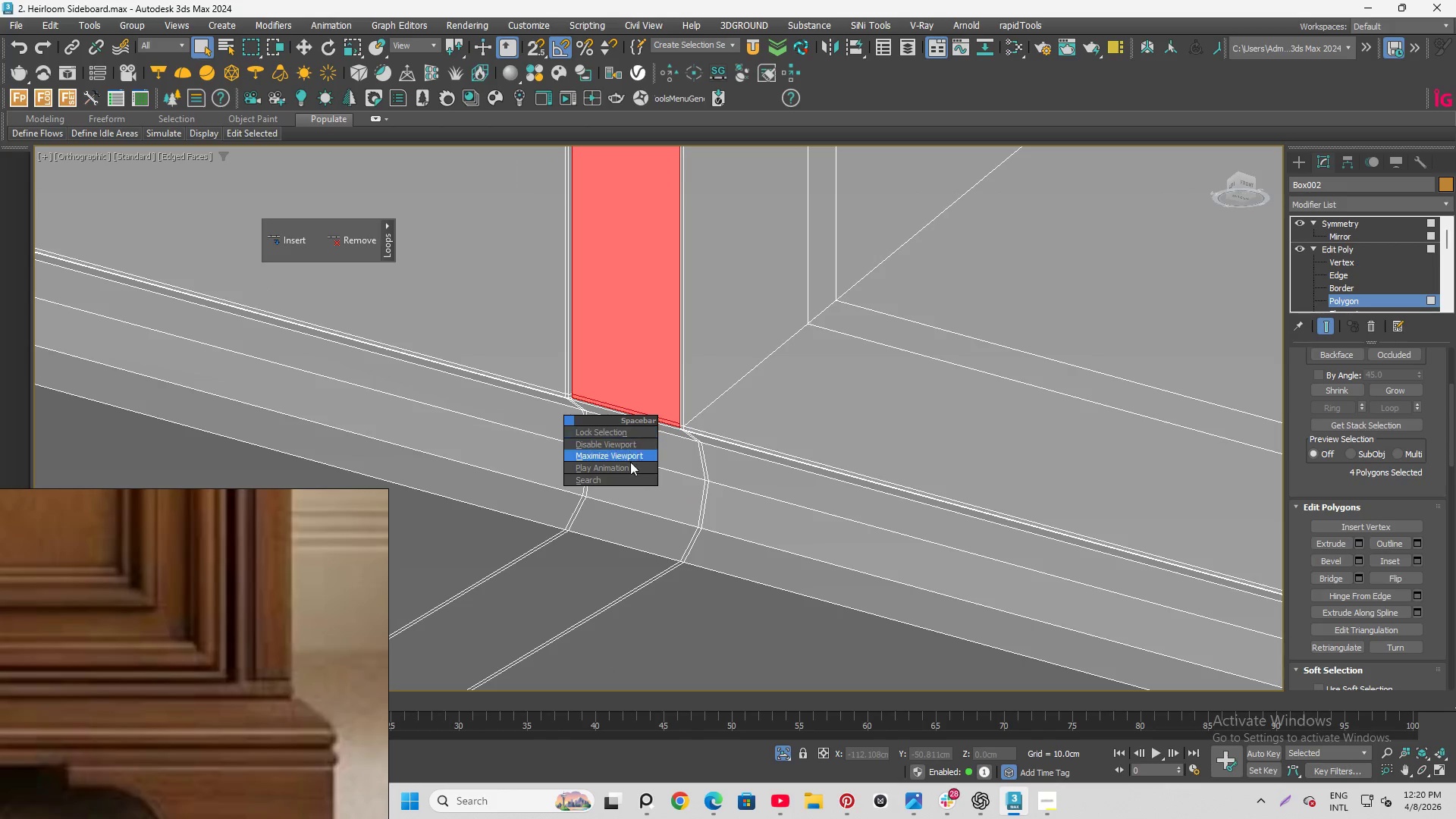 
left_click([784, 630])
 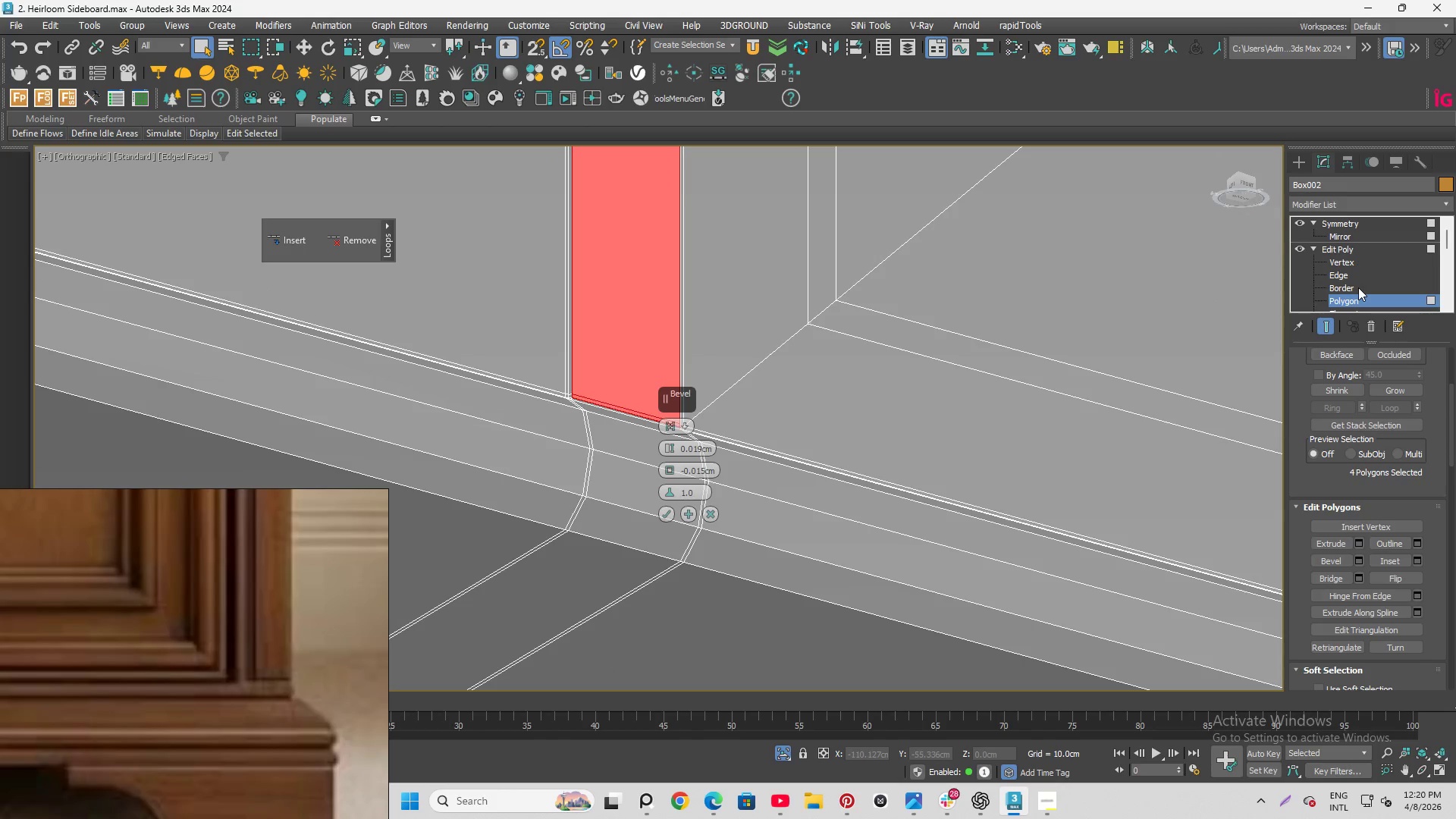 
left_click([1348, 300])
 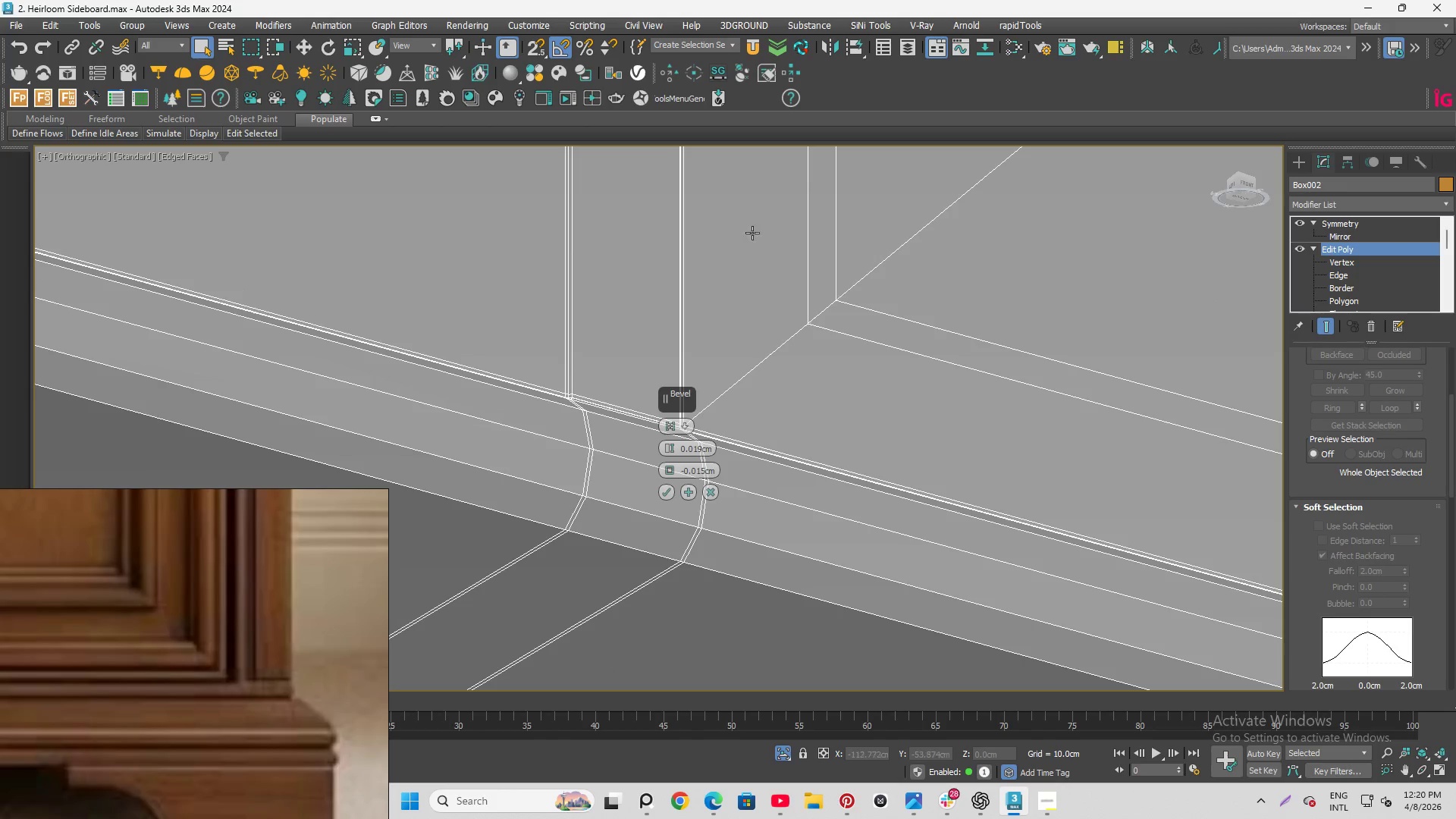 
hold_key(key=AltLeft, duration=0.94)
 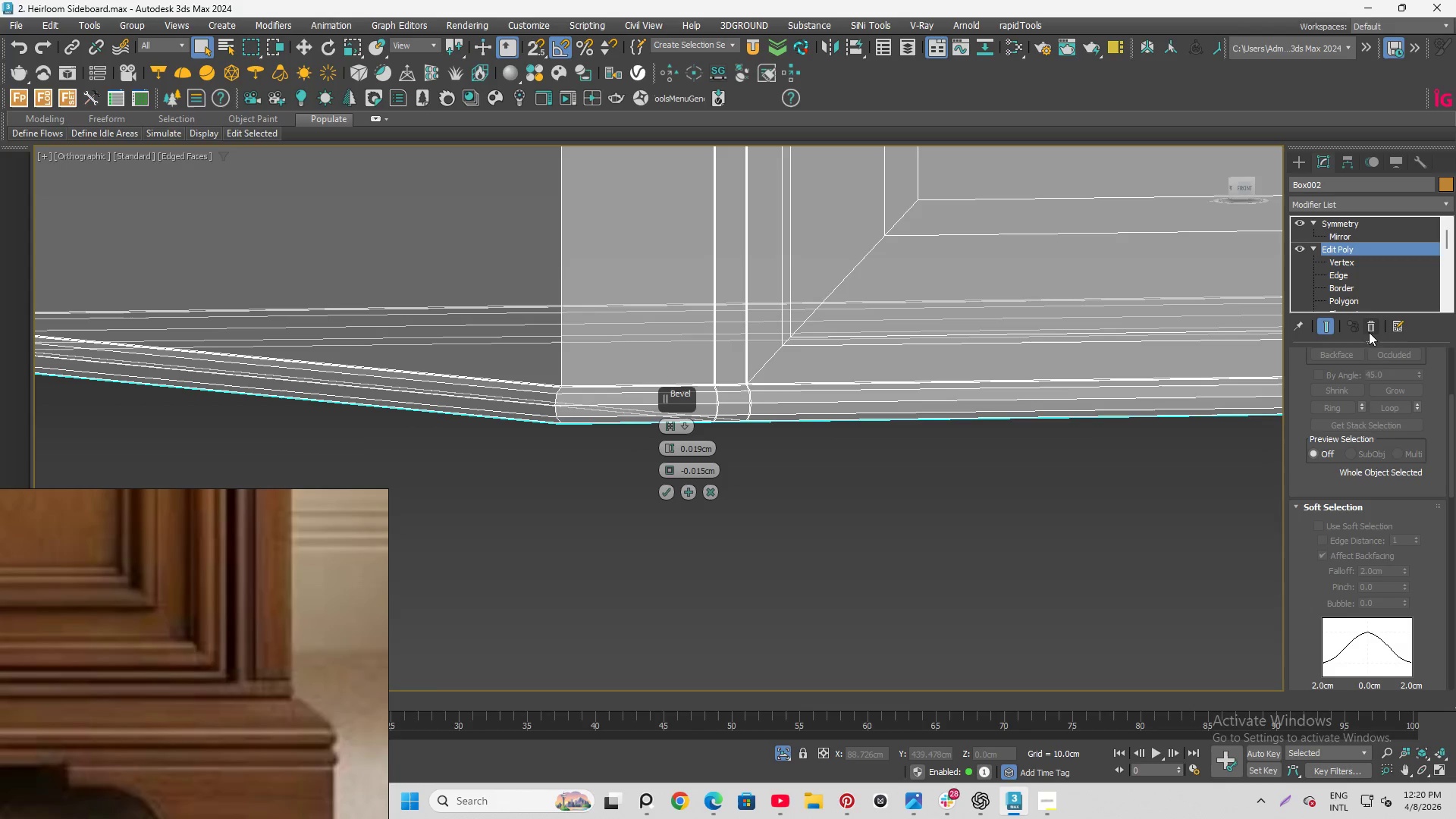 
scroll: coordinate [786, 359], scroll_direction: down, amount: 4.0
 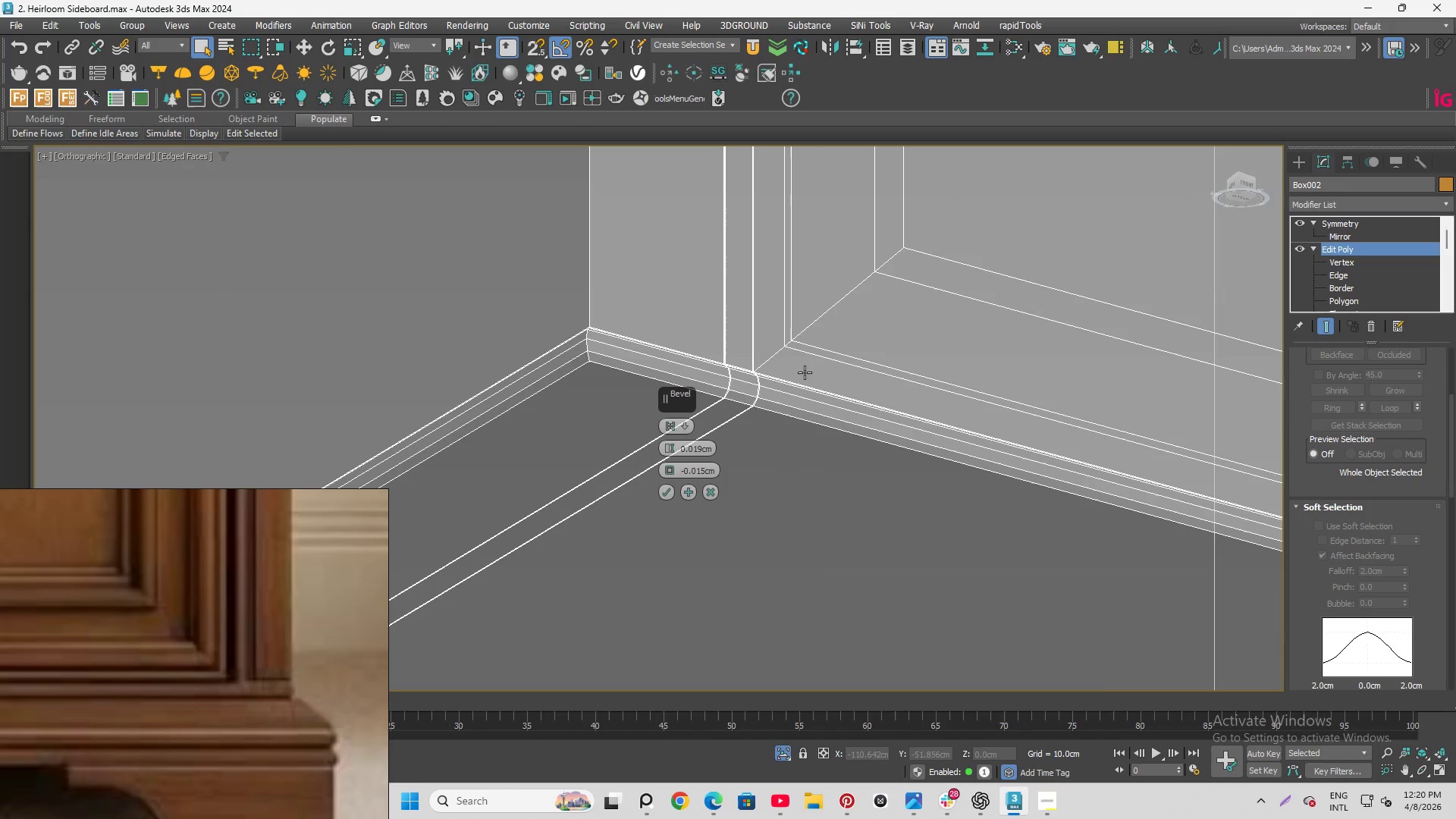 
left_click([1367, 327])
 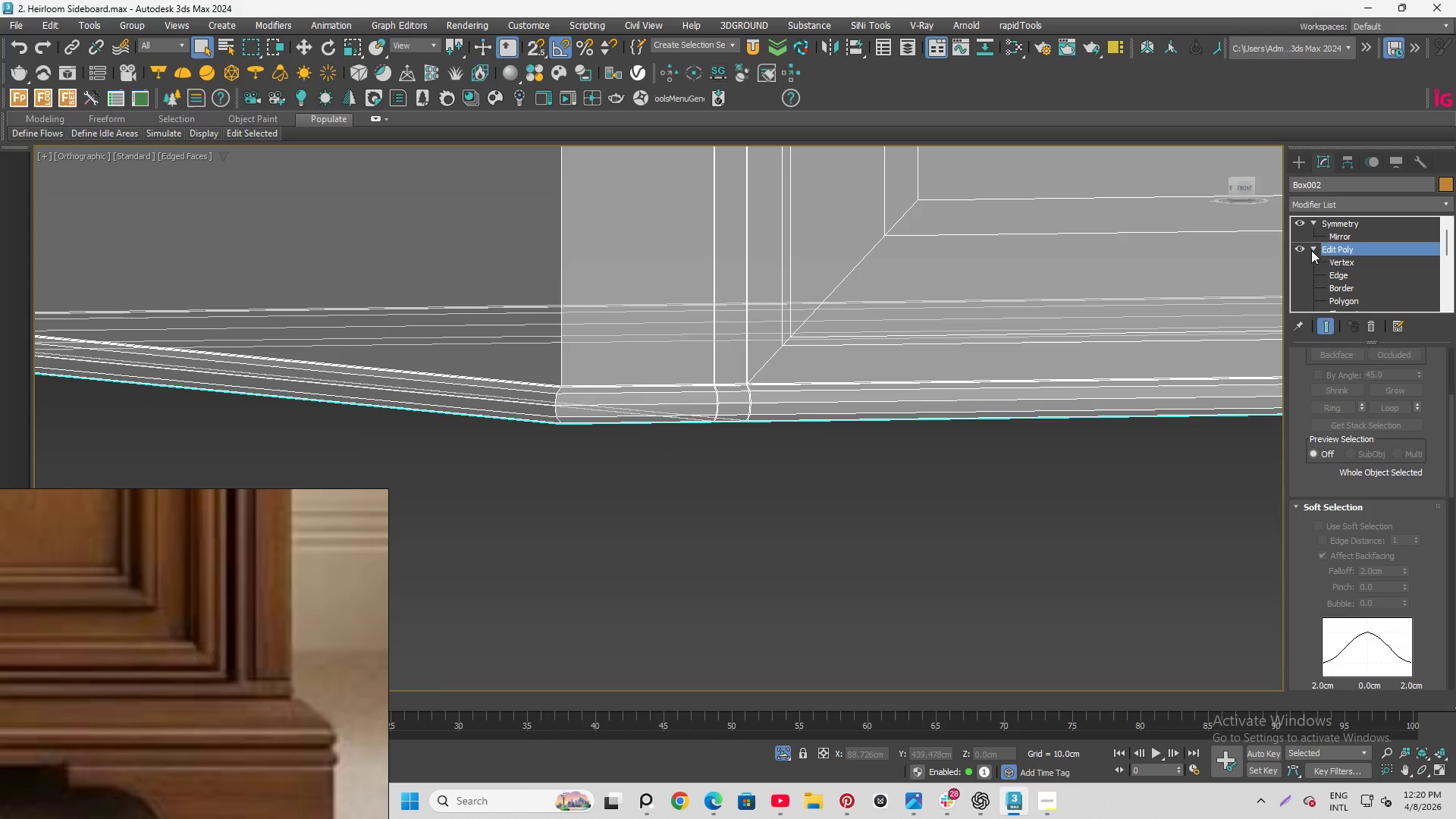 
left_click([1313, 248])
 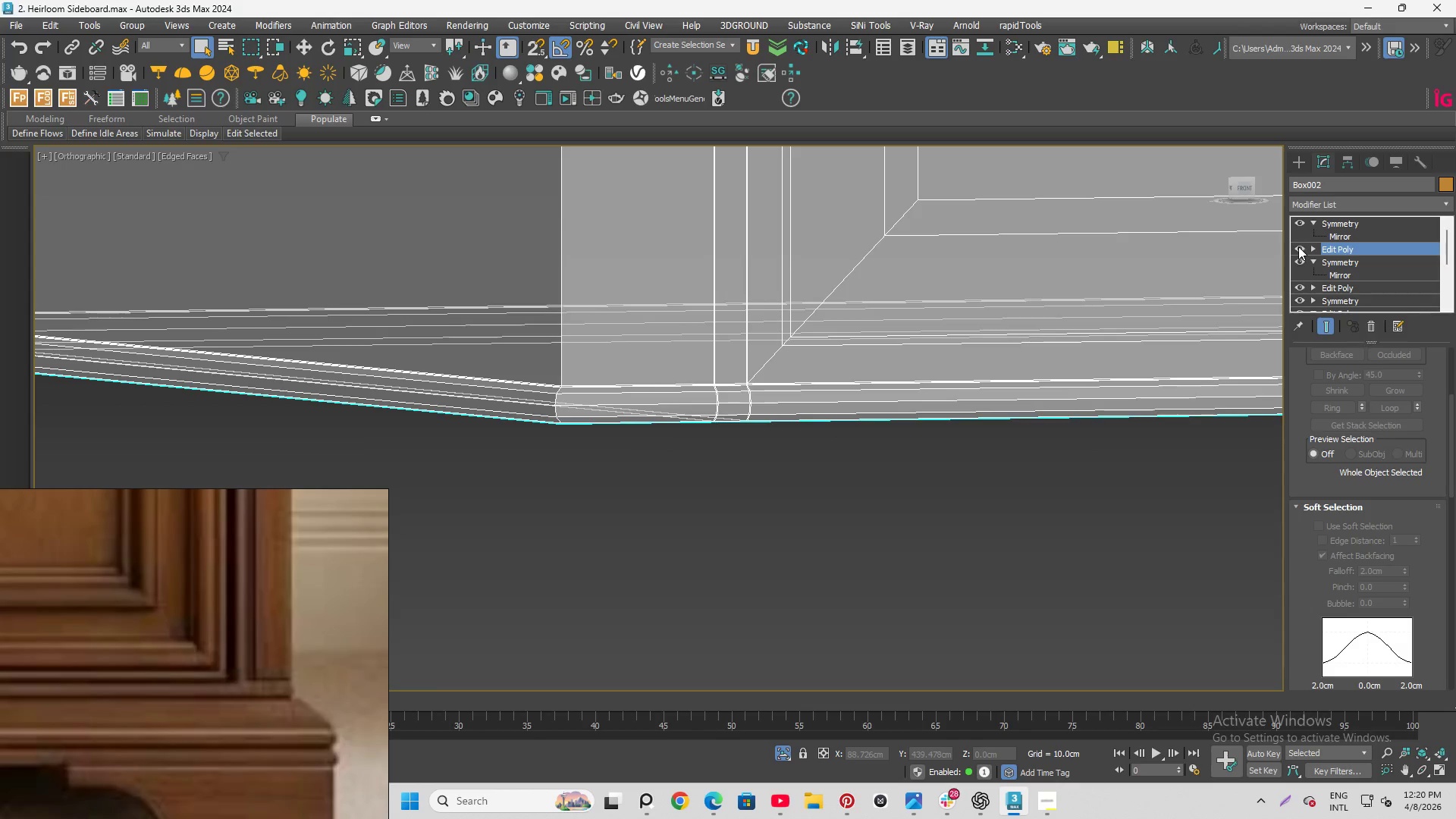 
left_click([1298, 246])
 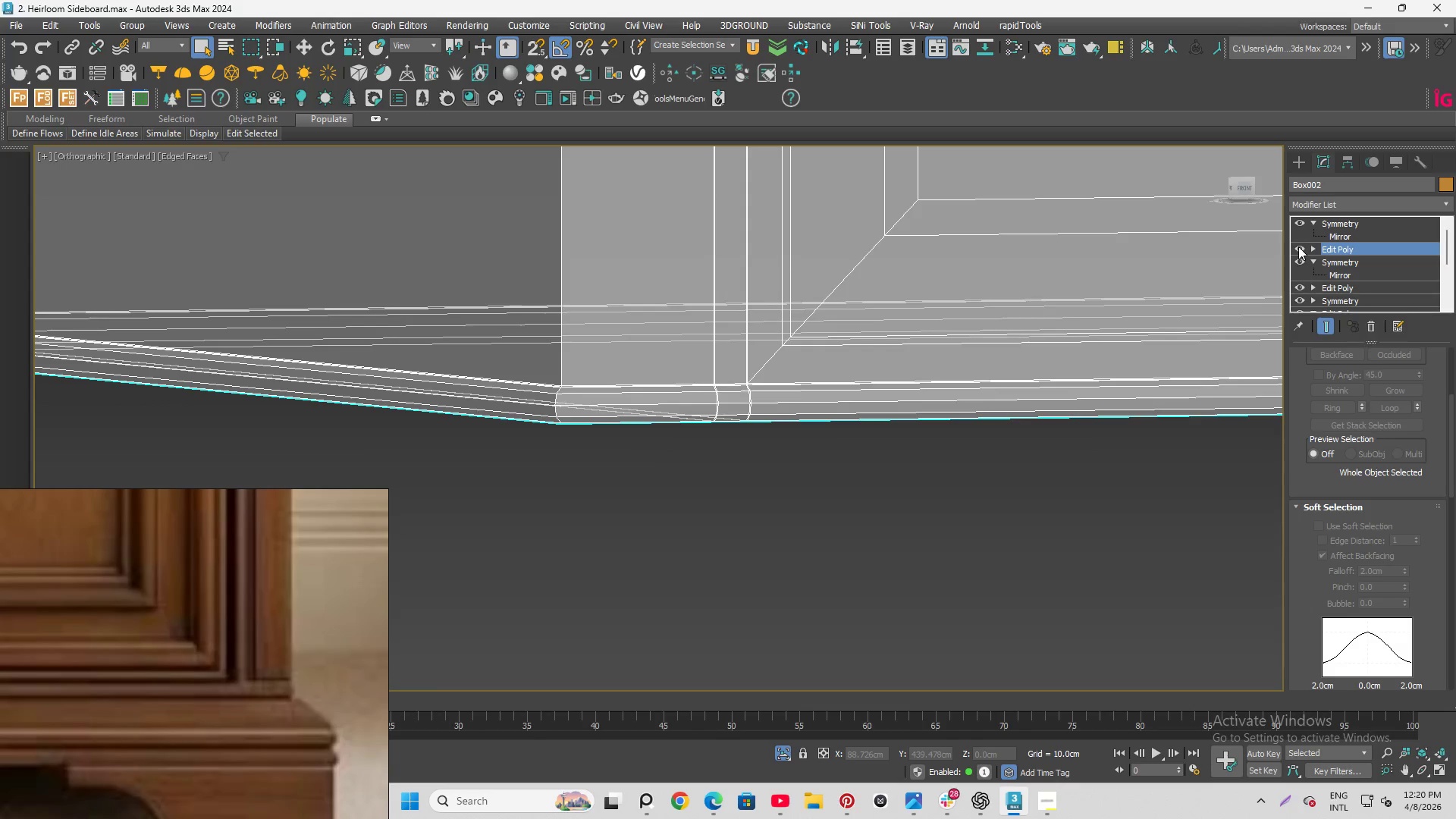 
double_click([1298, 246])
 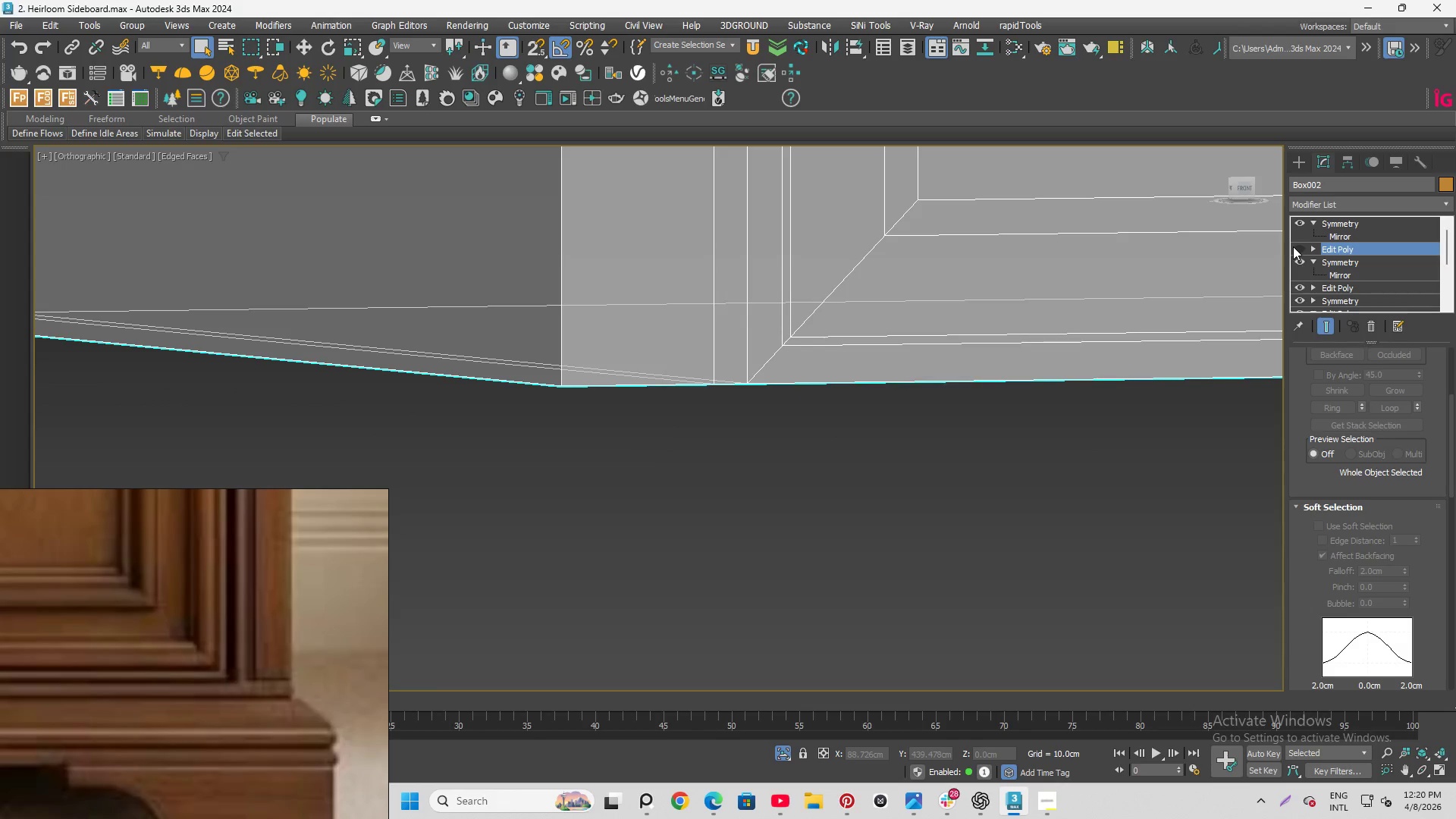 
left_click([1293, 246])
 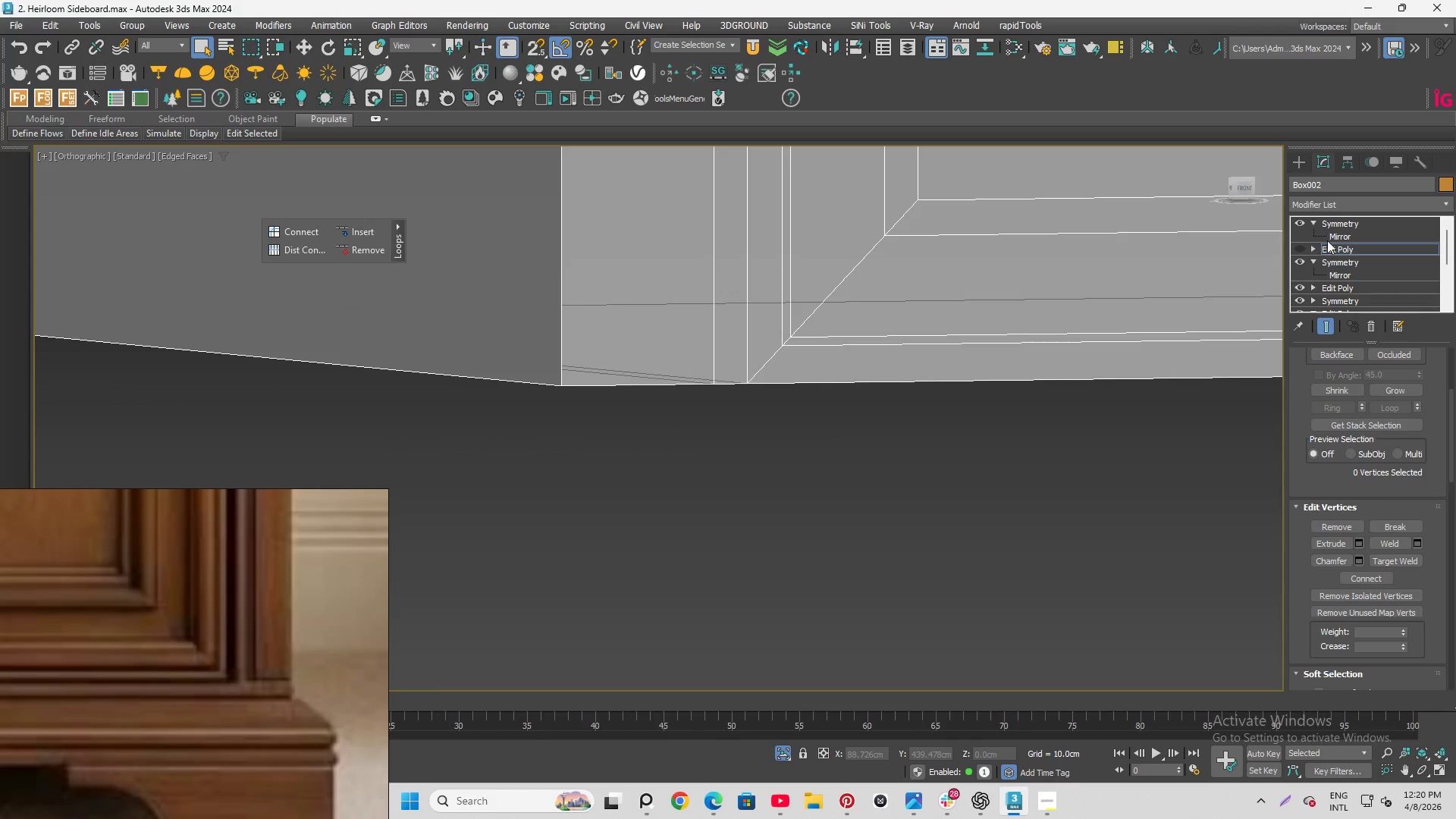 
left_click([1327, 199])
 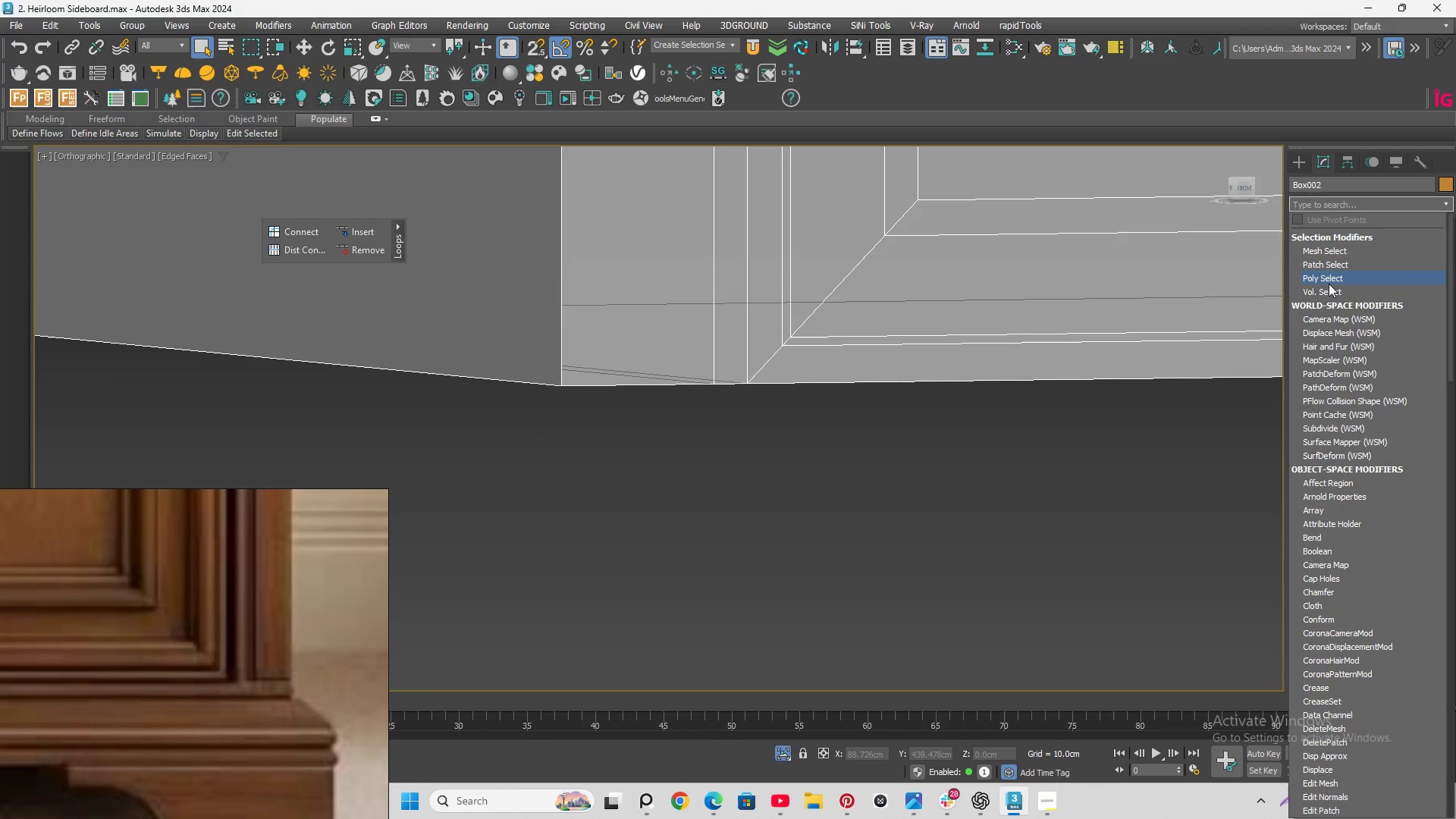 
type(ed)
 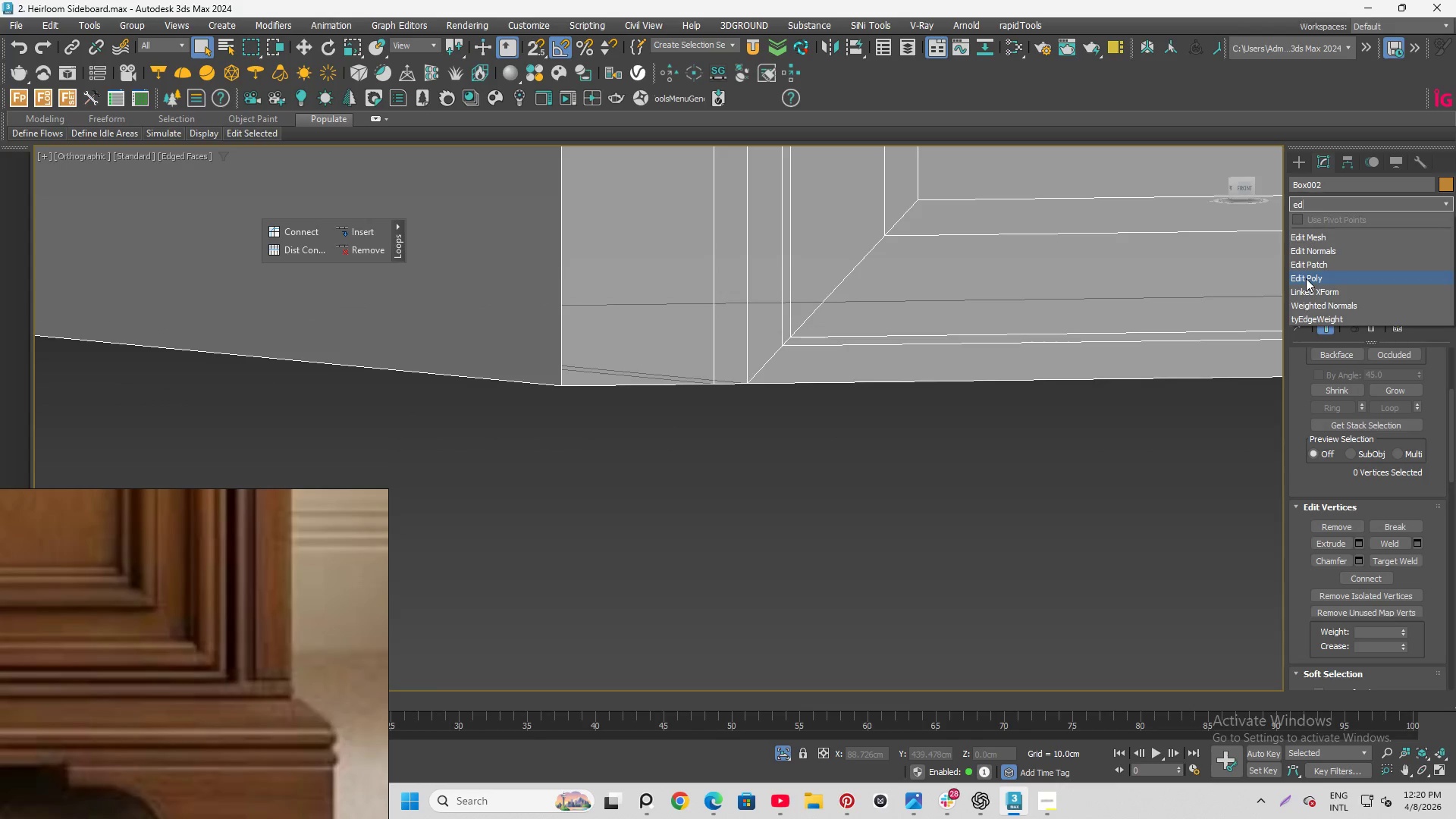 
left_click([1306, 278])
 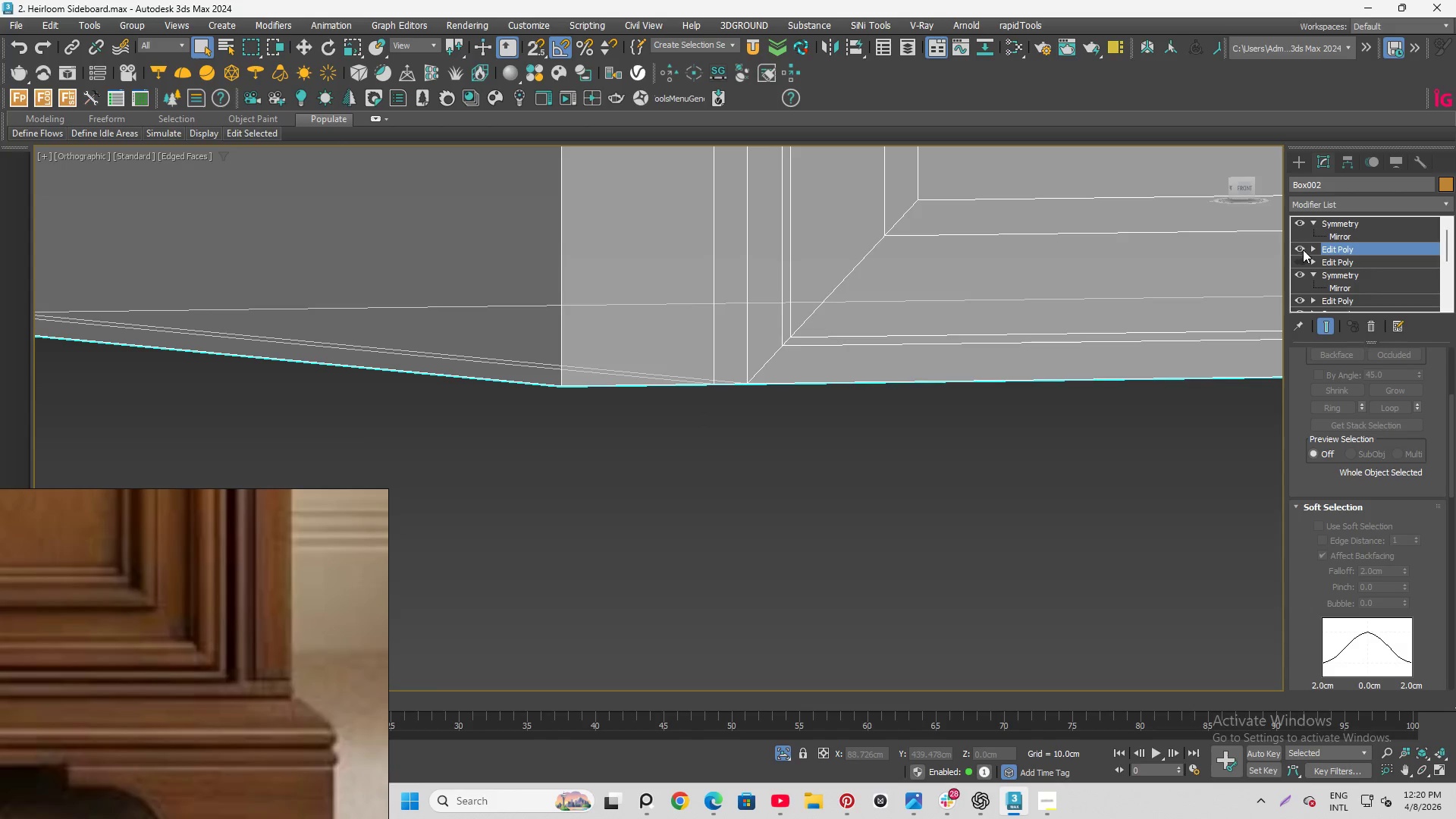 
left_click([1311, 250])
 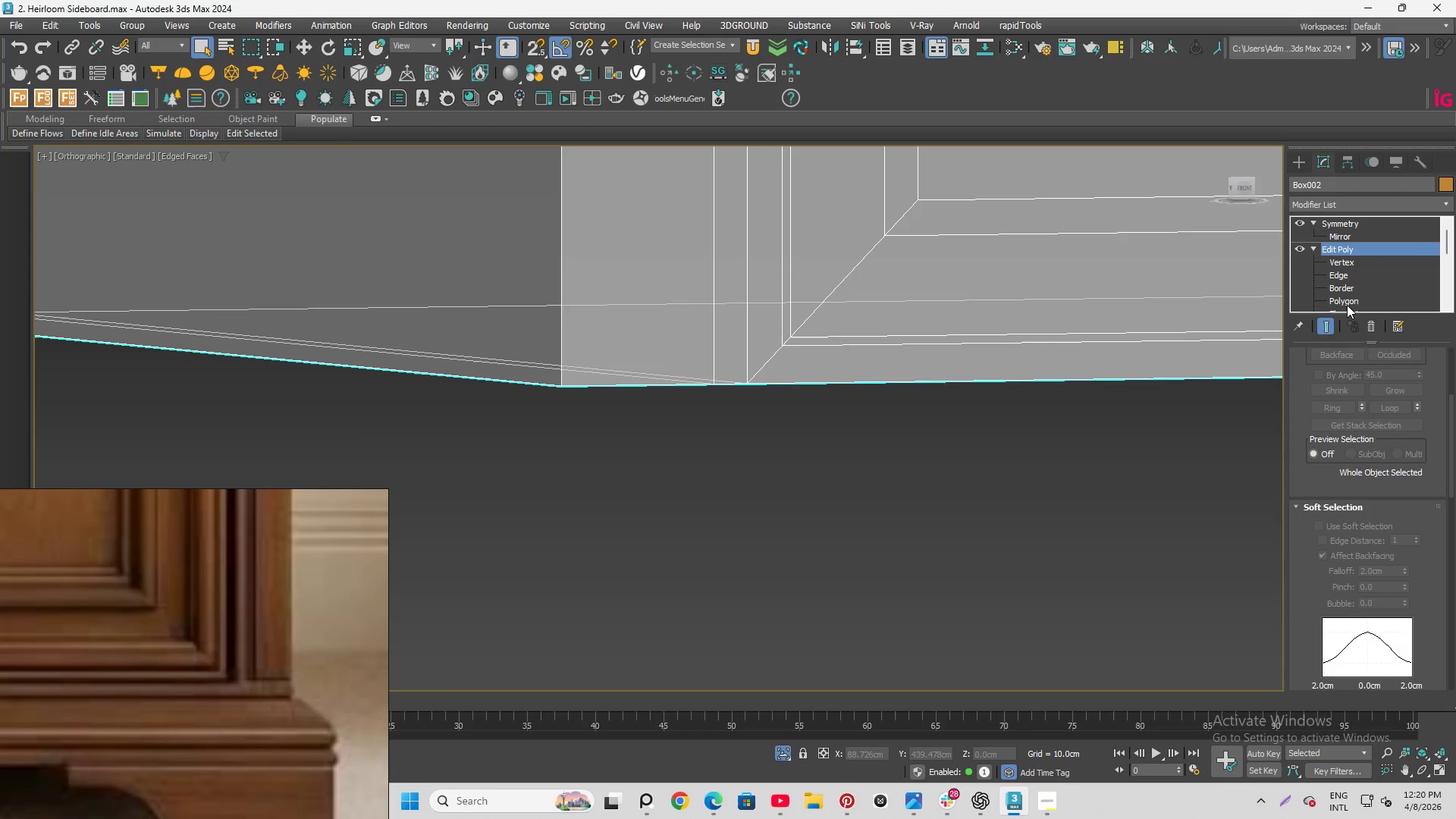 
left_click([1347, 301])
 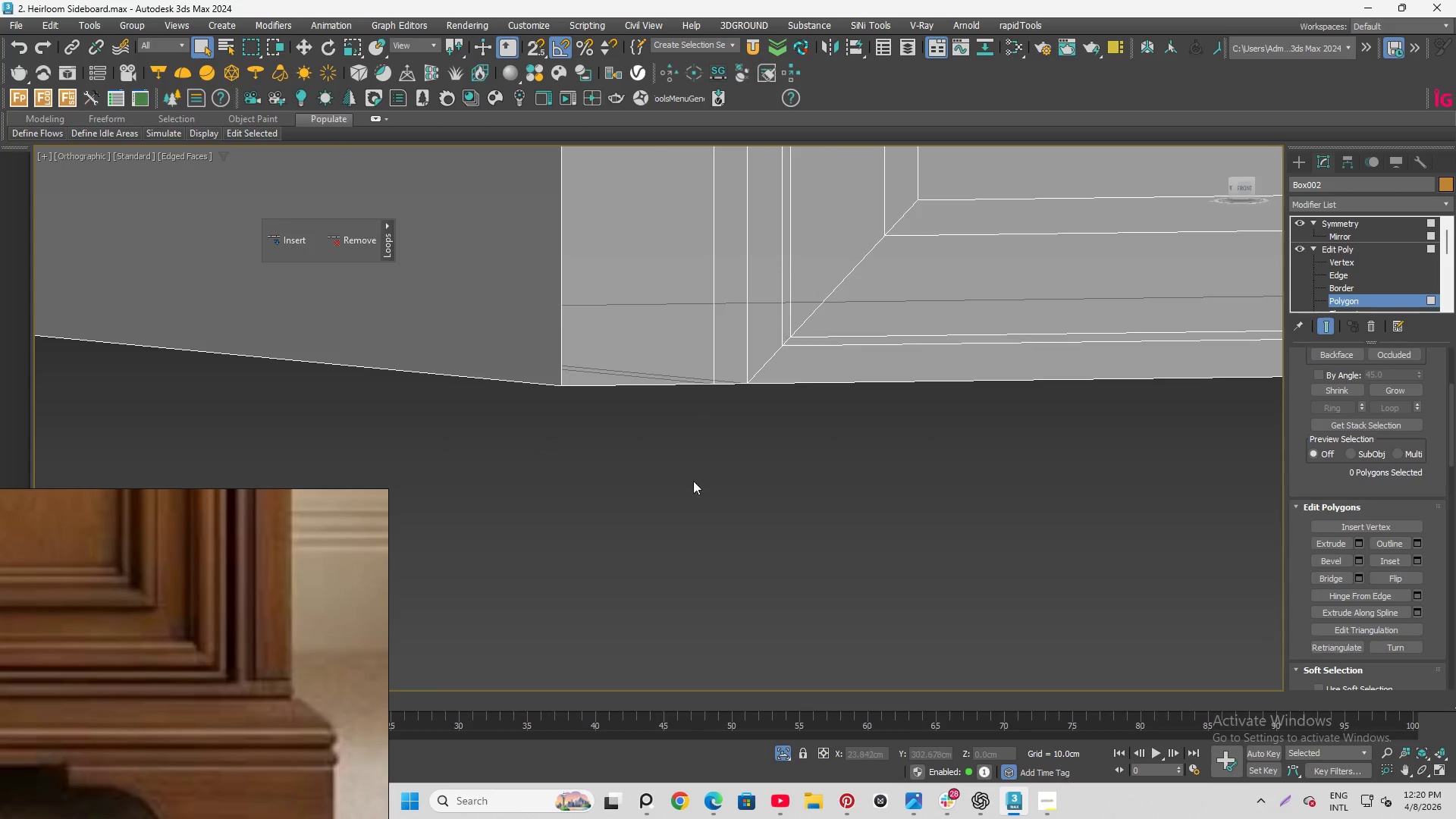 
hold_key(key=AltLeft, duration=0.91)
 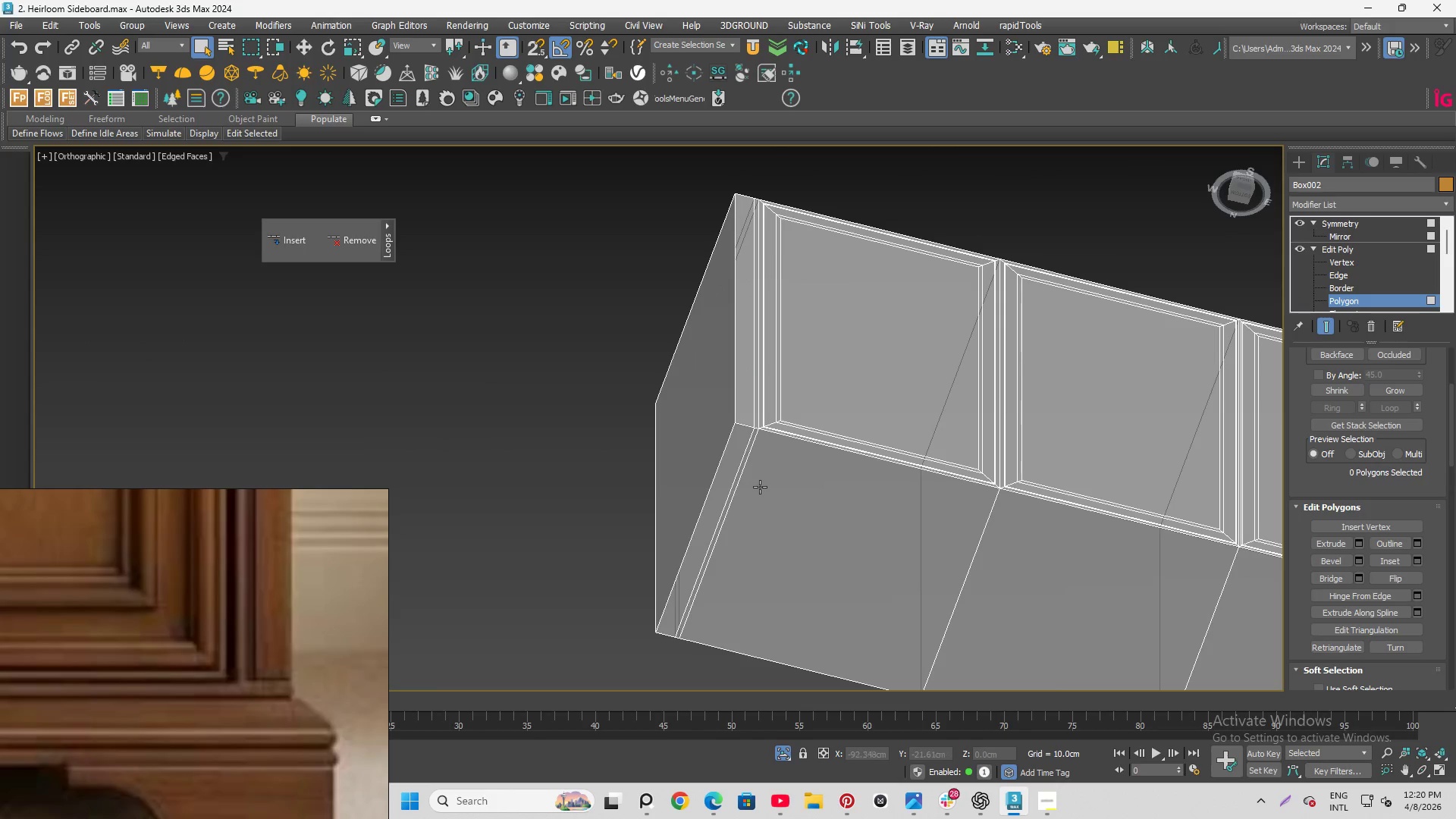 
scroll: coordinate [761, 479], scroll_direction: down, amount: 6.0
 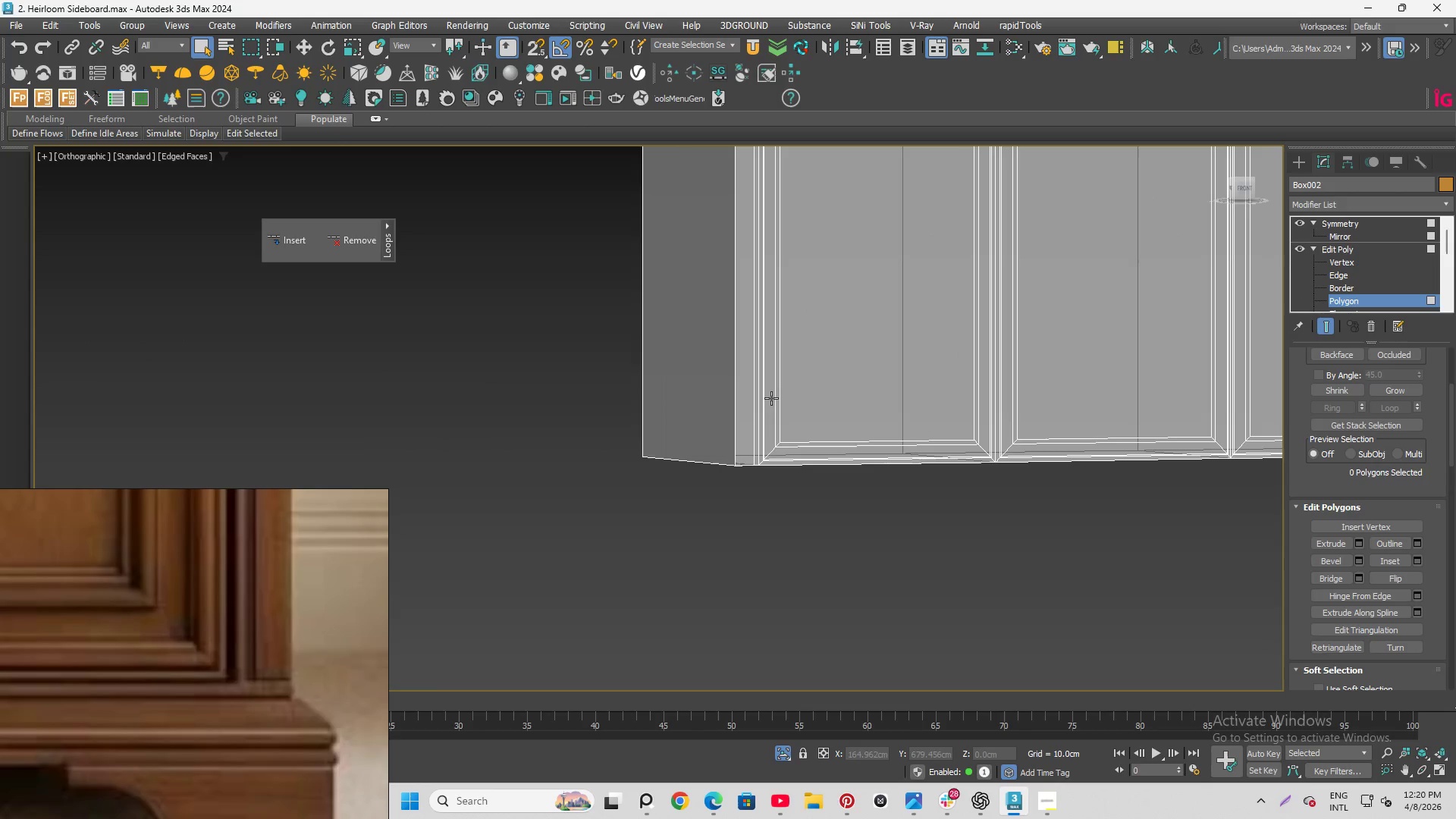 
left_click([761, 488])
 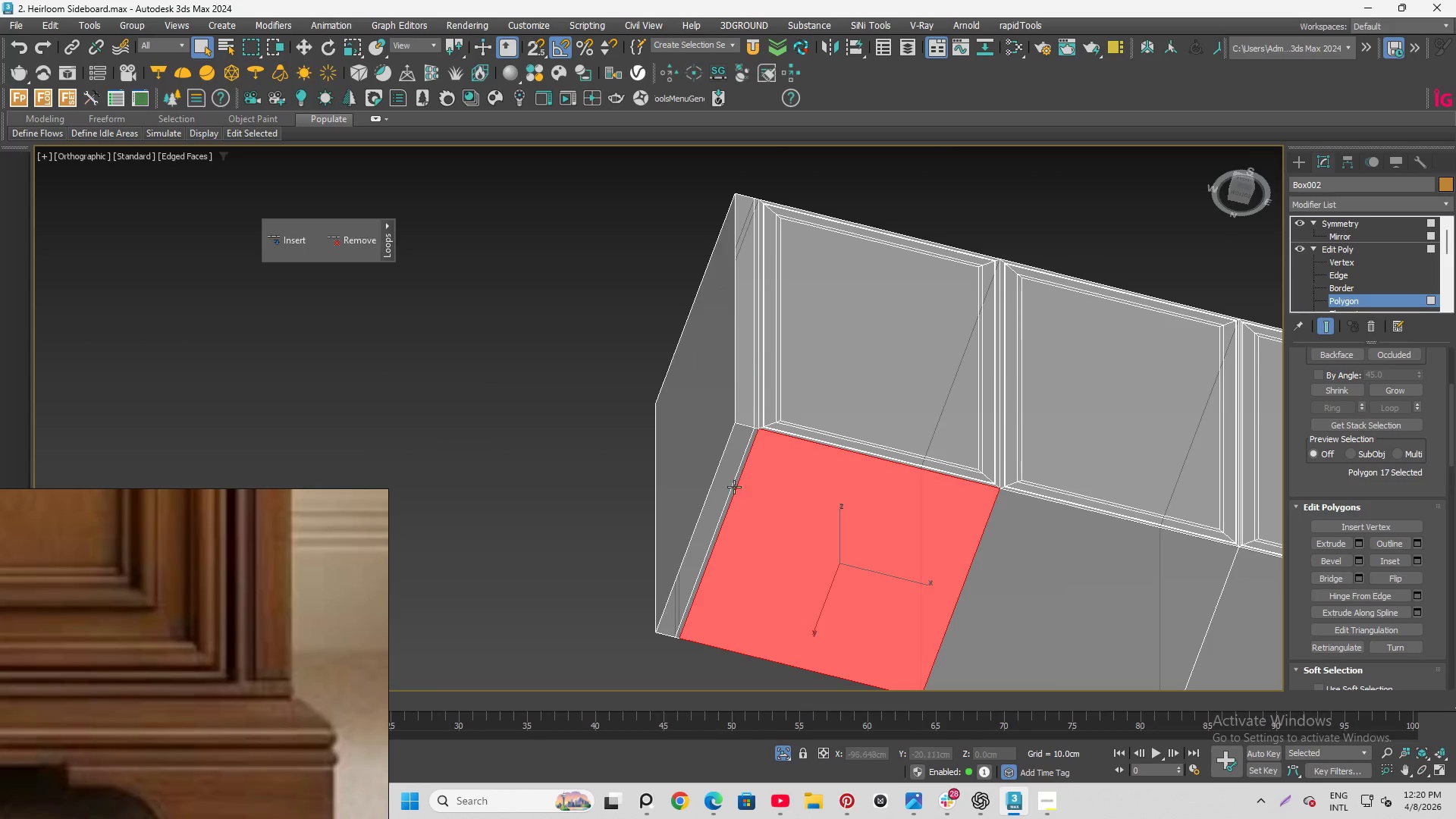 
hold_key(key=ControlLeft, duration=0.34)
 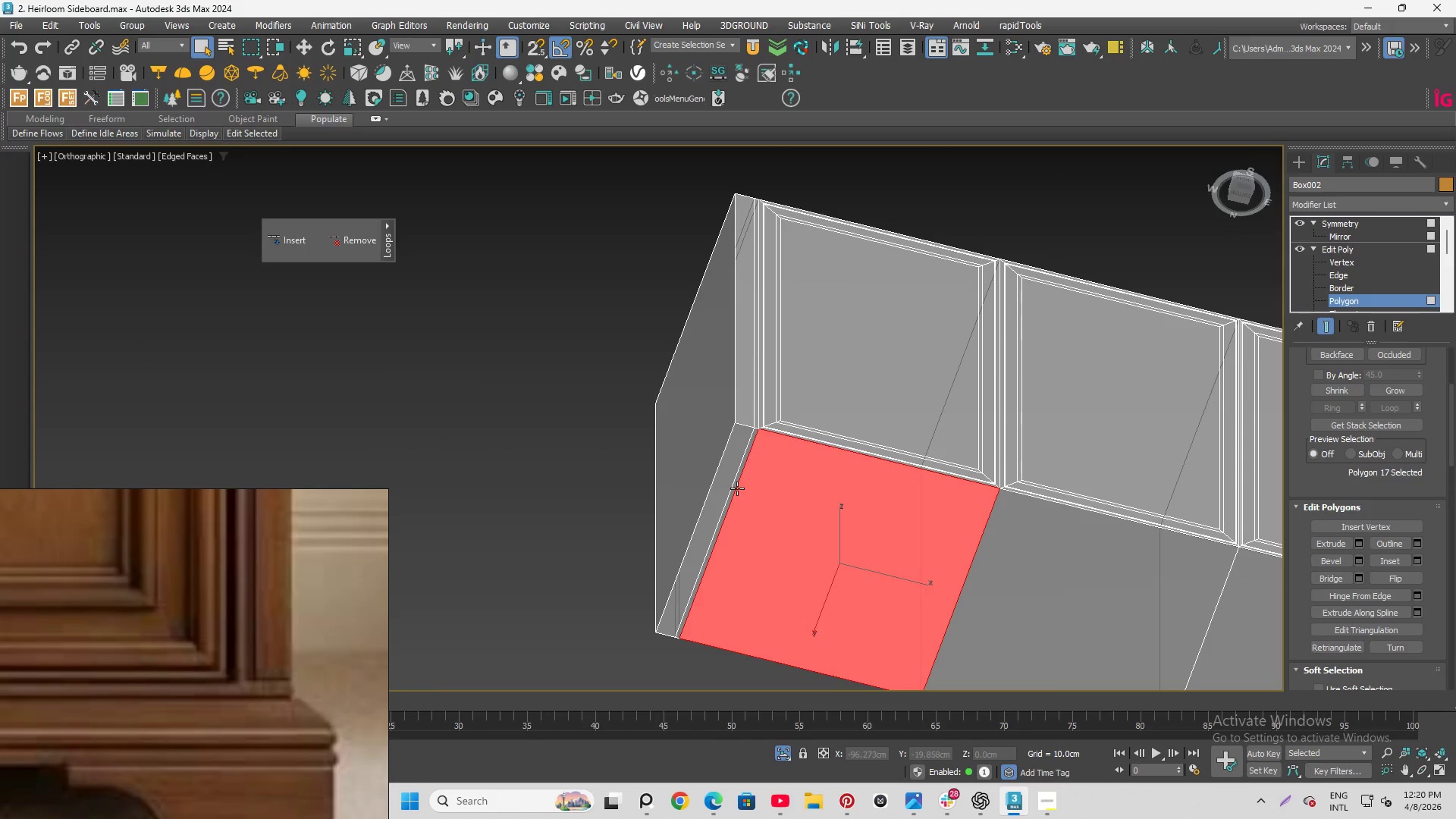 
hold_key(key=ControlLeft, duration=1.5)
left_click([737, 488])
 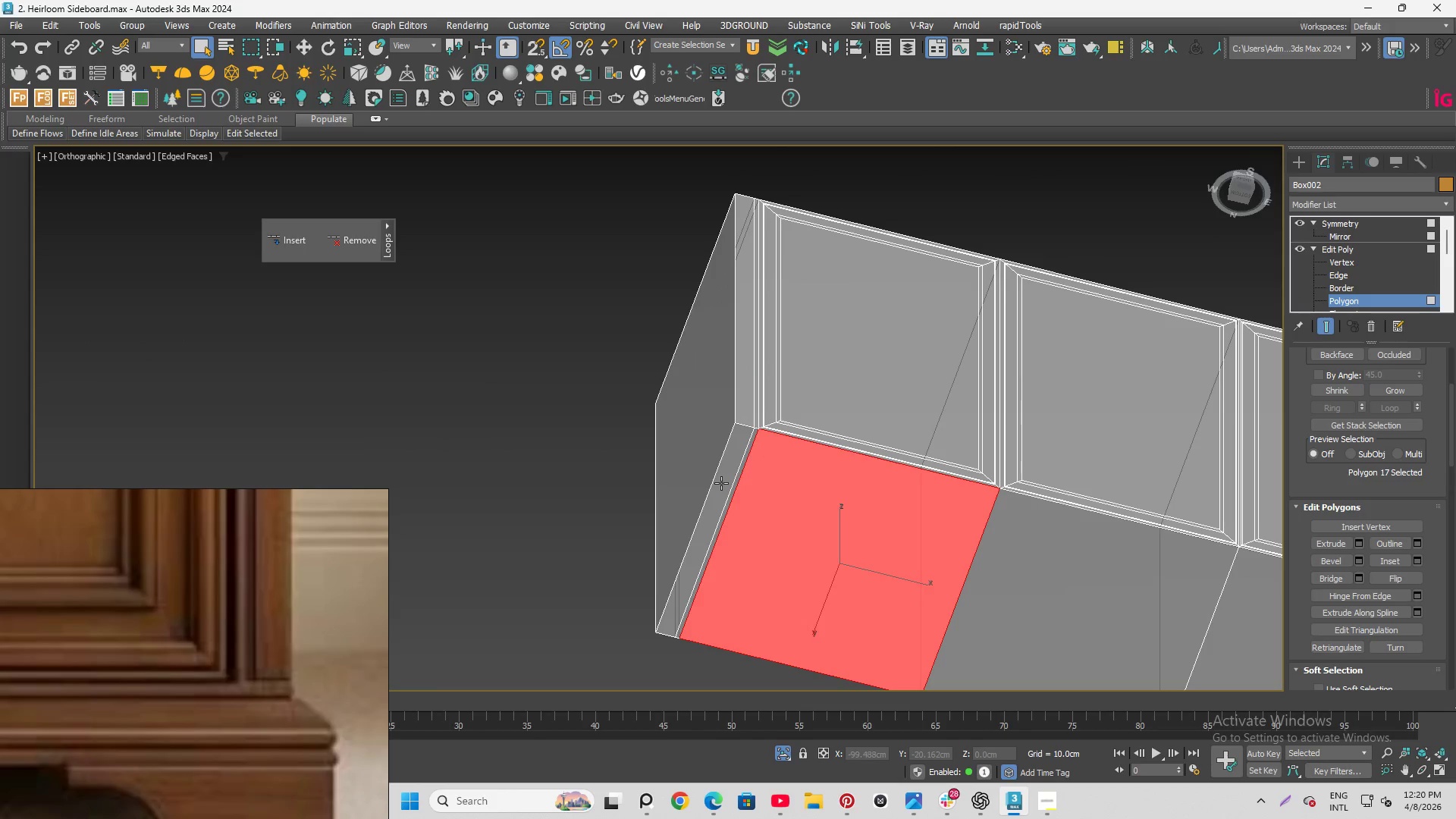 
left_click([723, 485])
 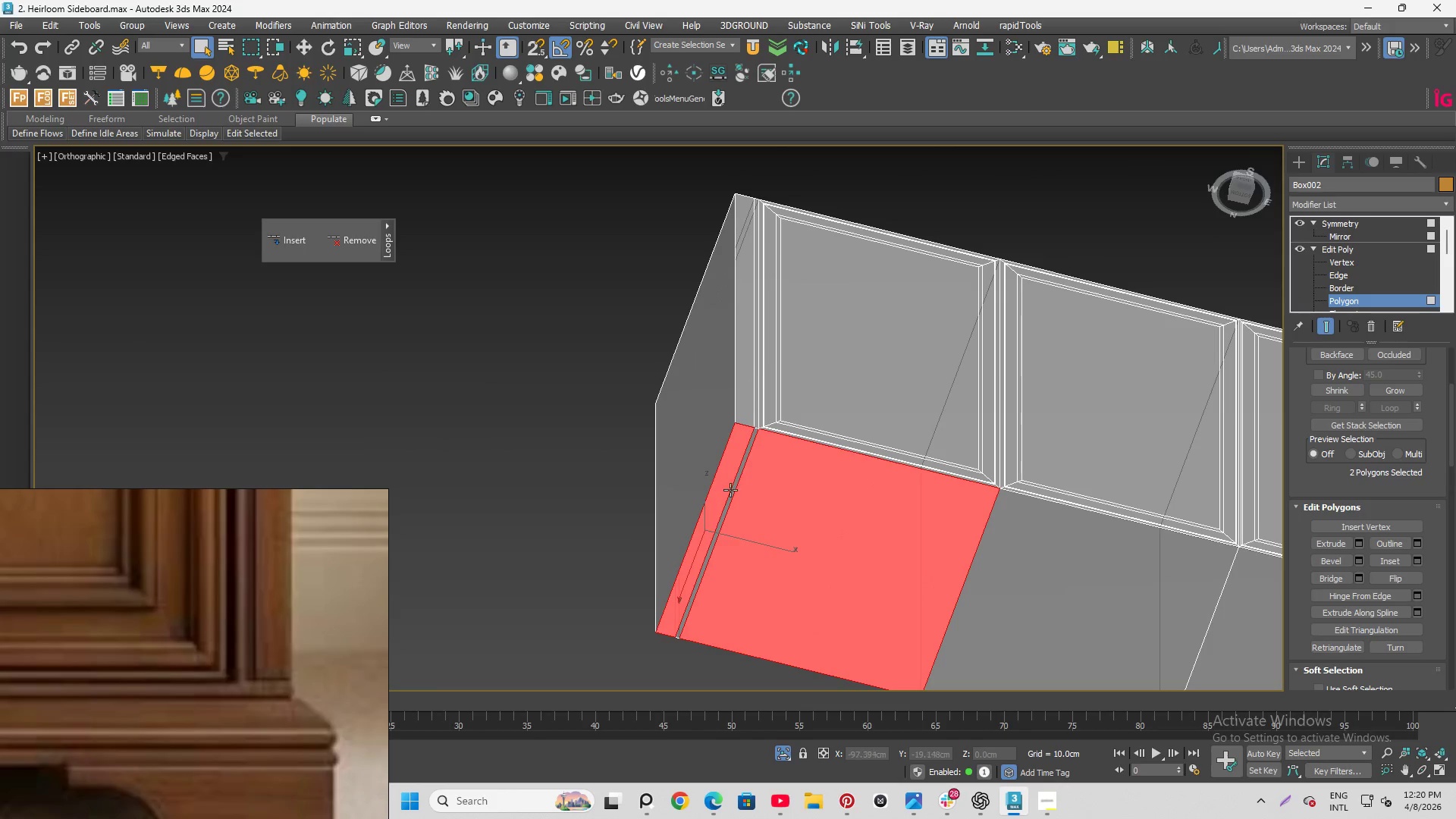 
left_click([730, 490])
 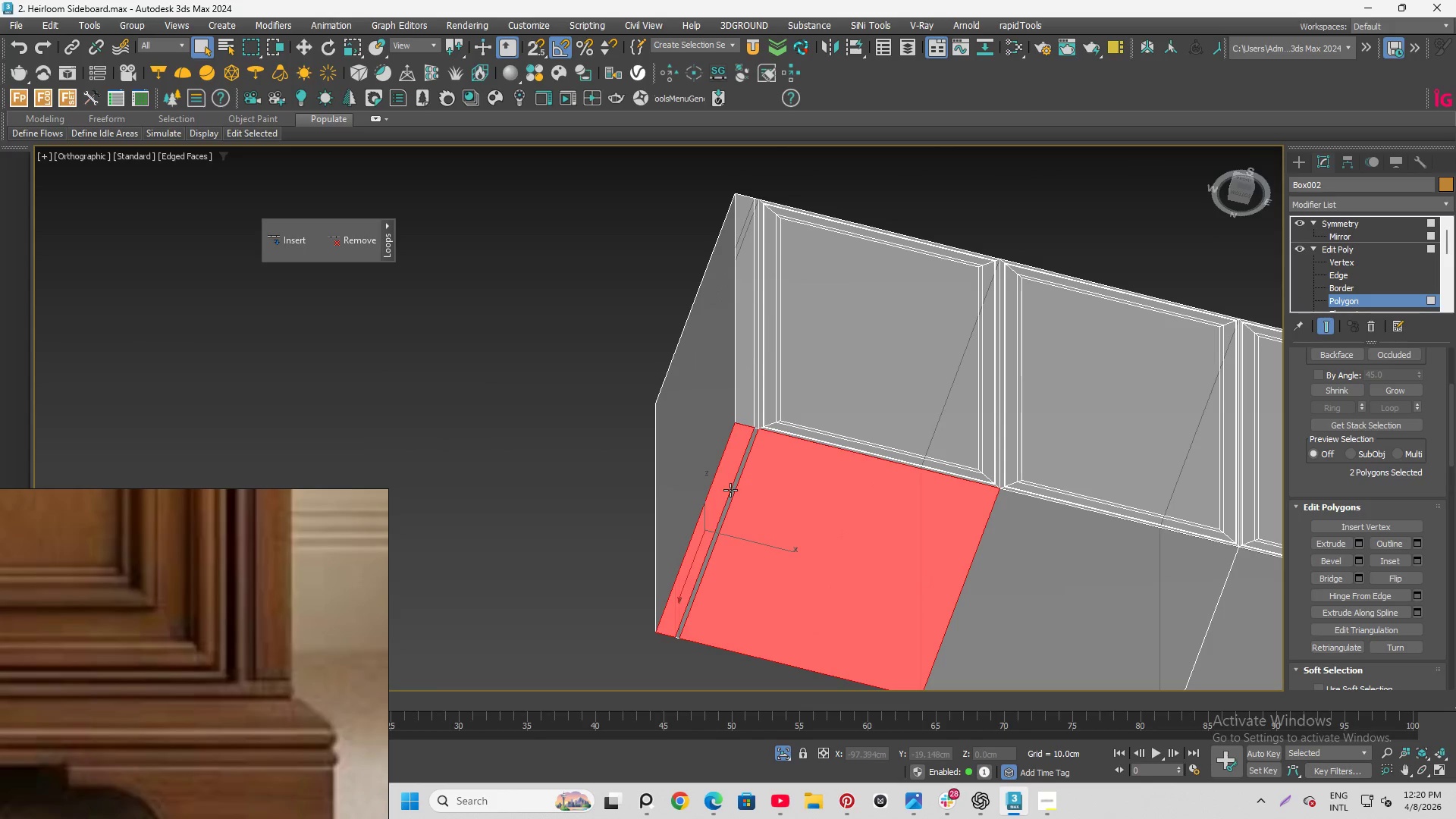 
hold_key(key=ControlLeft, duration=0.7)
 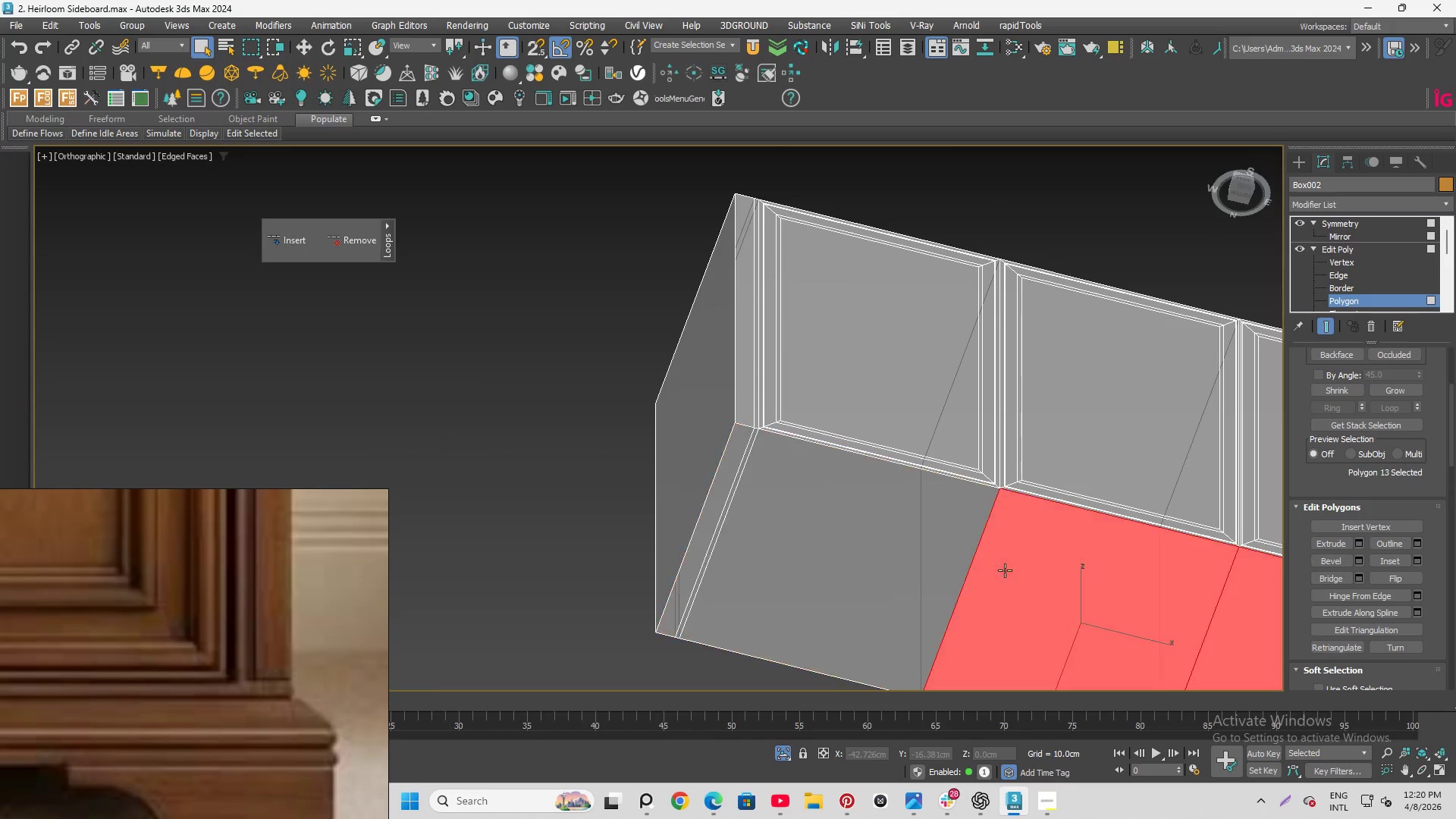 
left_click([1005, 570])
 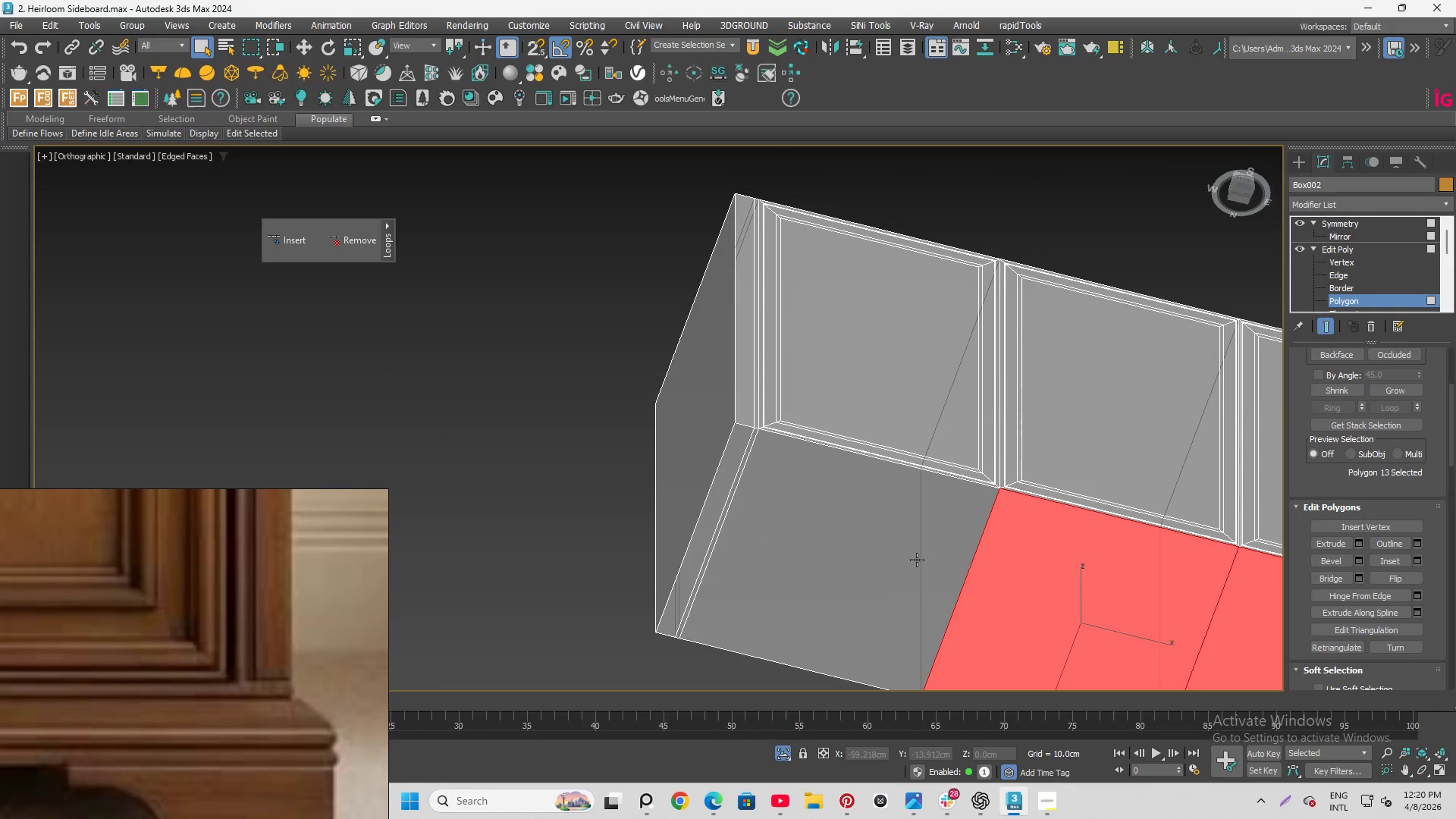 
hold_key(key=ControlLeft, duration=0.66)
double_click([917, 559])
 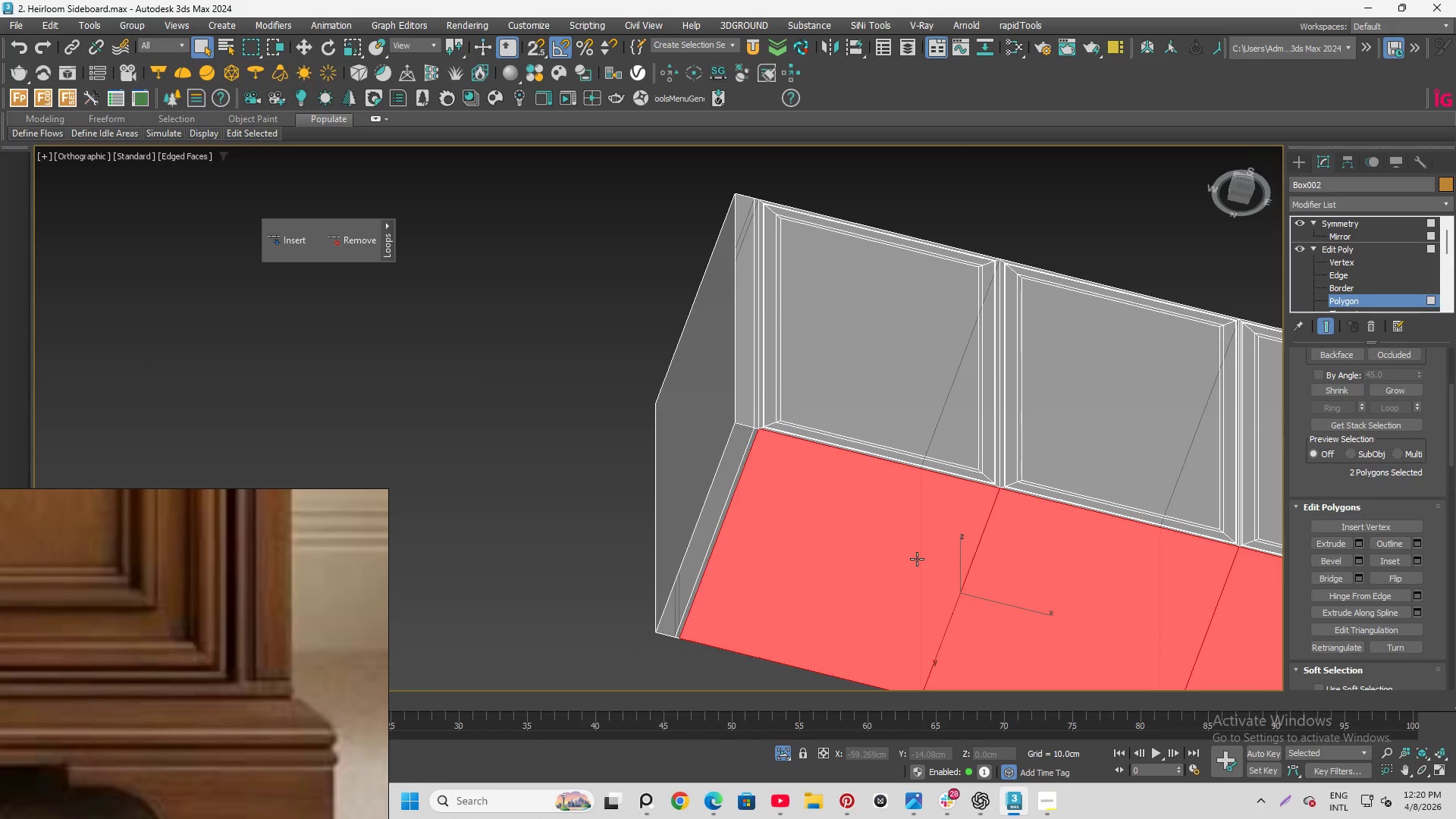 
triple_click([917, 559])
 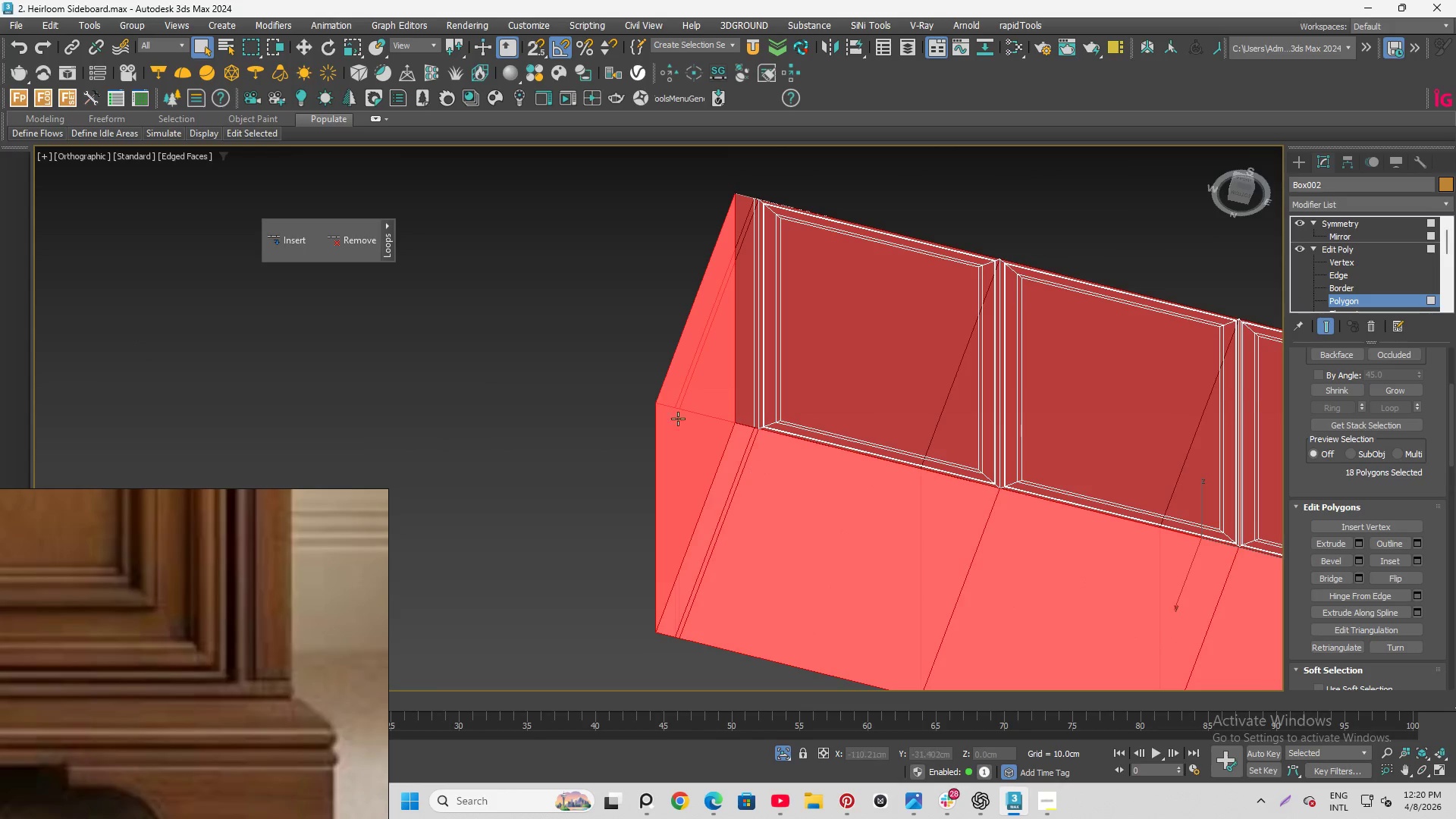 
hold_key(key=AltLeft, duration=0.89)
 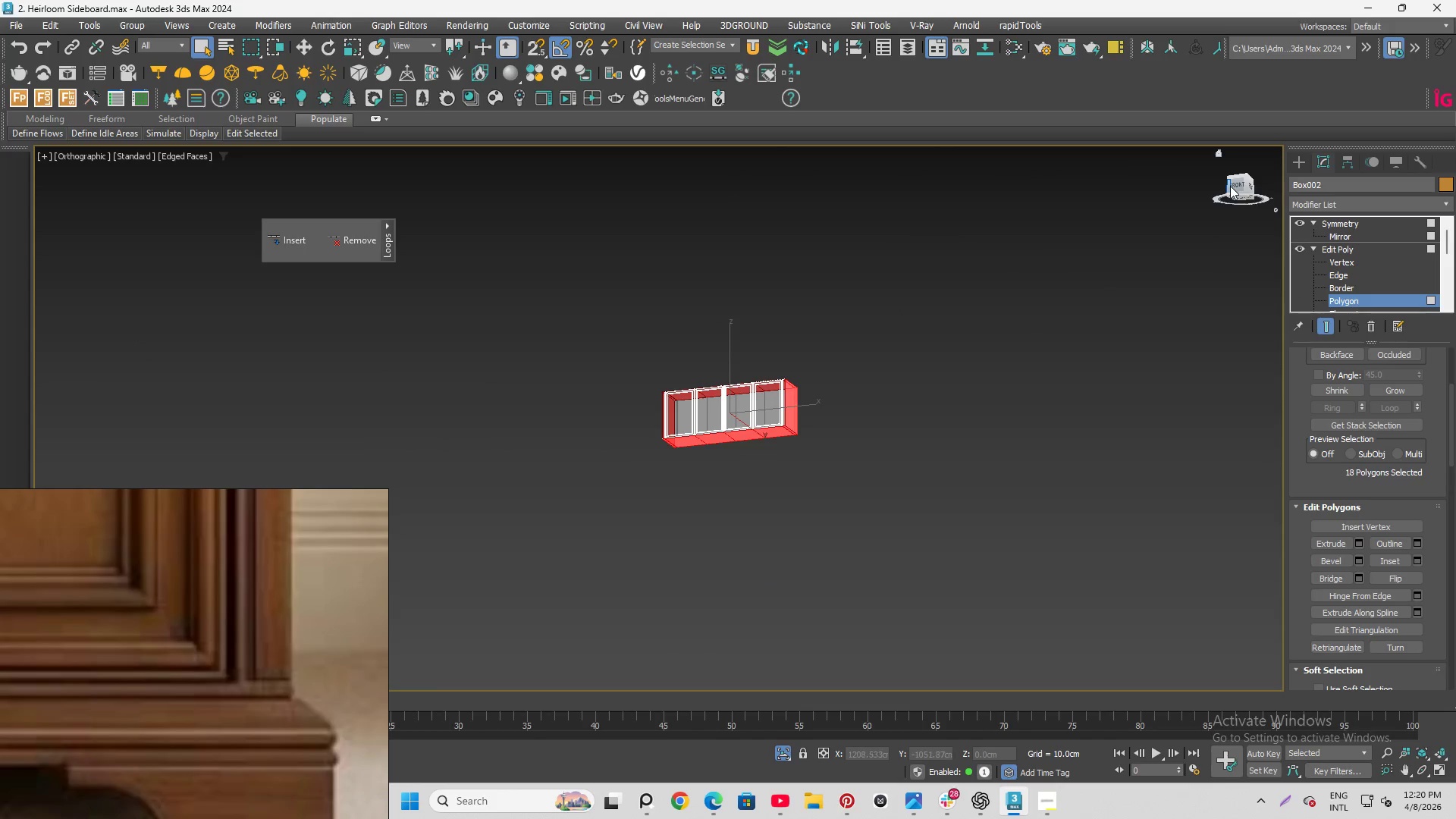 
scroll: coordinate [650, 406], scroll_direction: down, amount: 6.0
 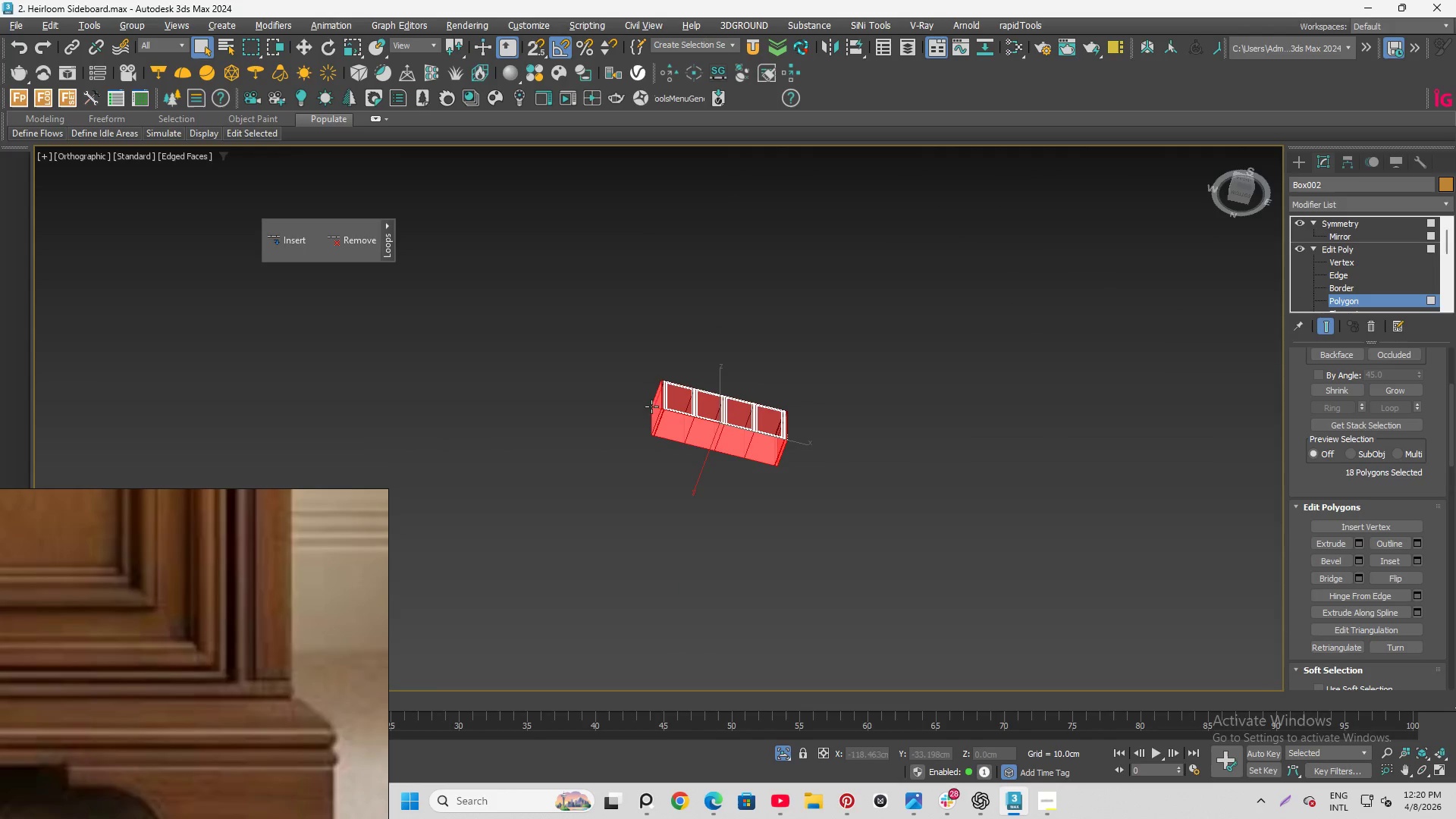 
left_click([1233, 186])
 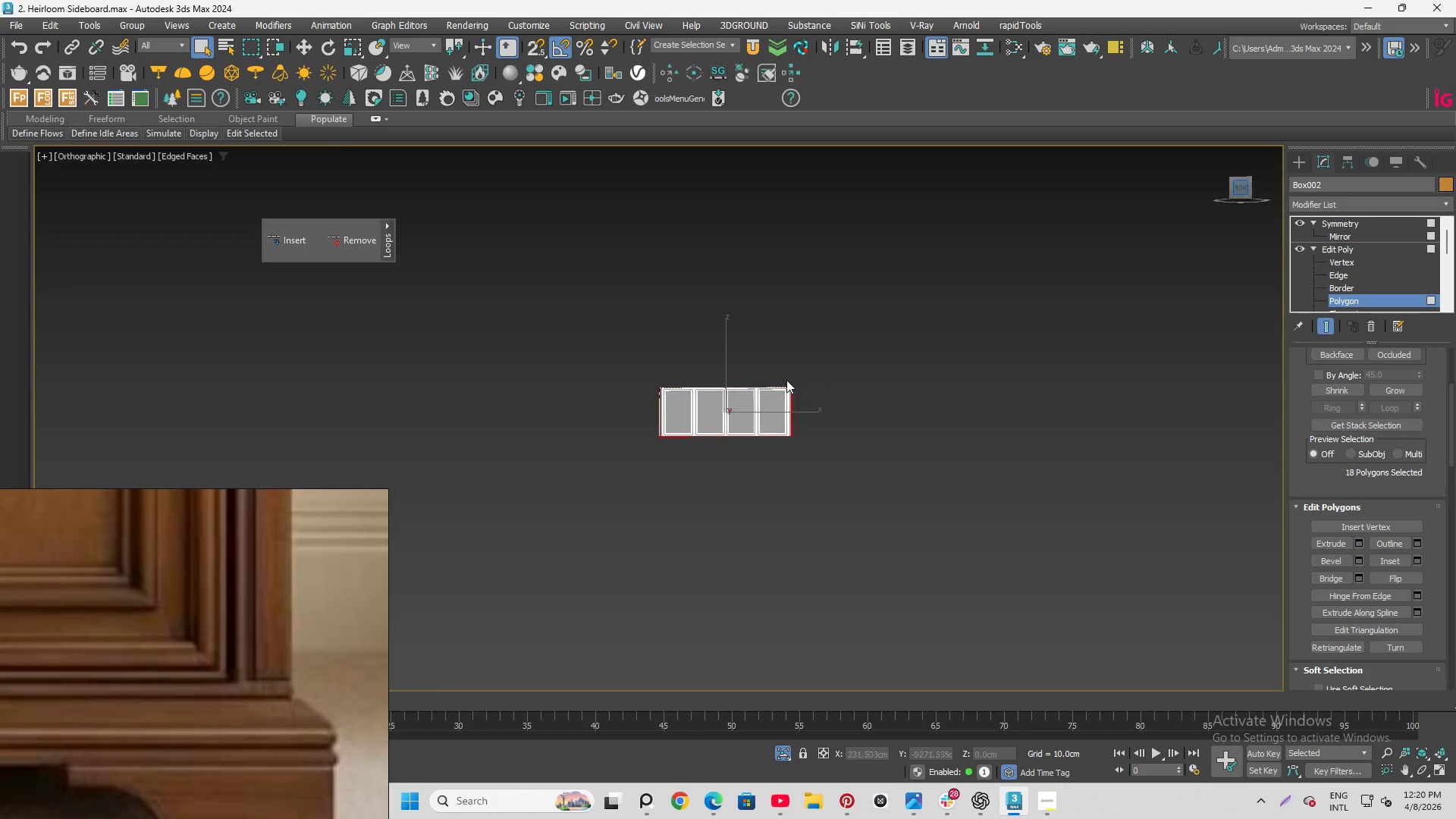 
hold_key(key=AltLeft, duration=1.17)
left_click_drag(start_coordinate=[601, 457], to_coordinate=[1143, 522])
 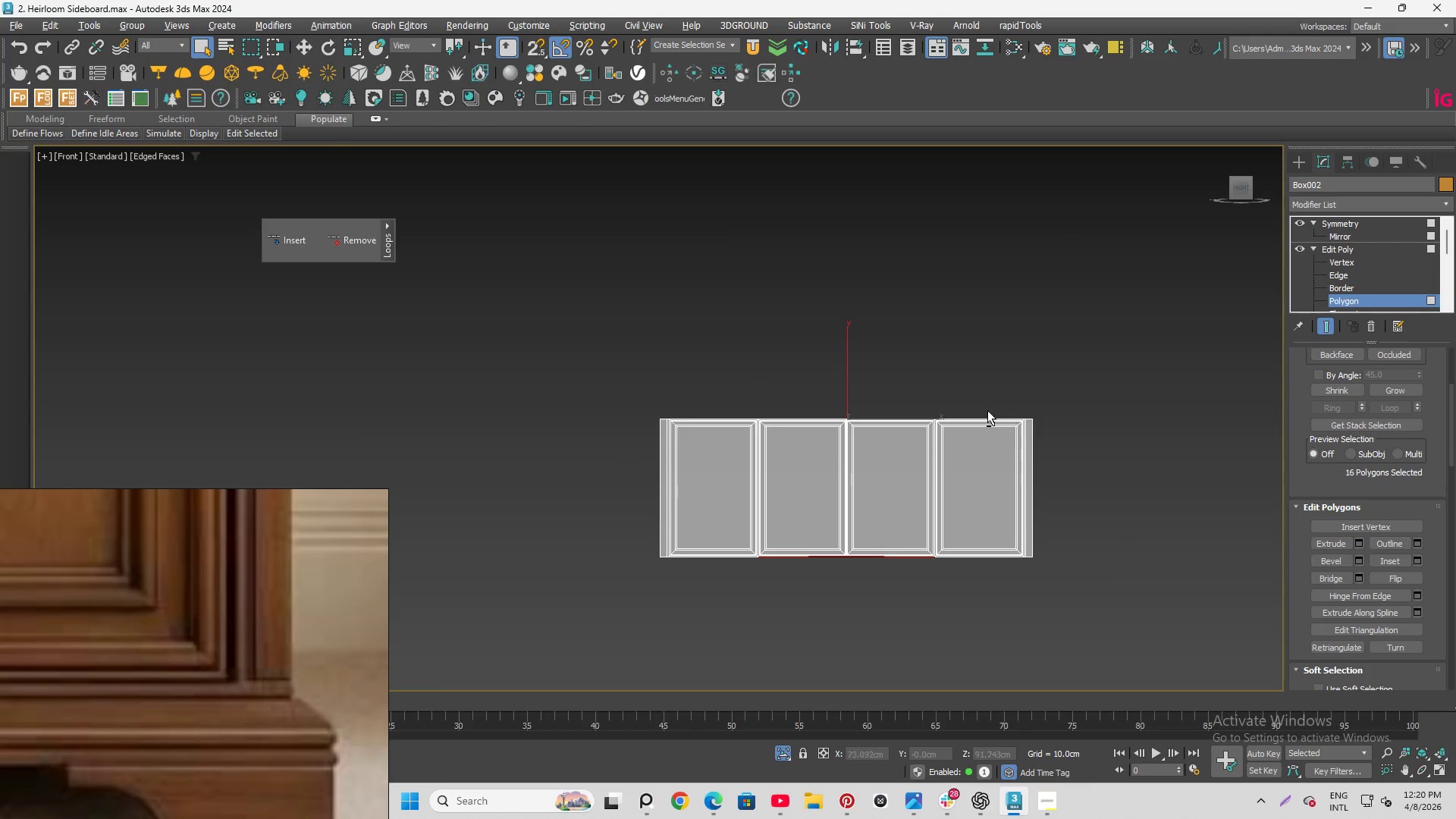 
scroll: coordinate [1050, 397], scroll_direction: up, amount: 8.0
 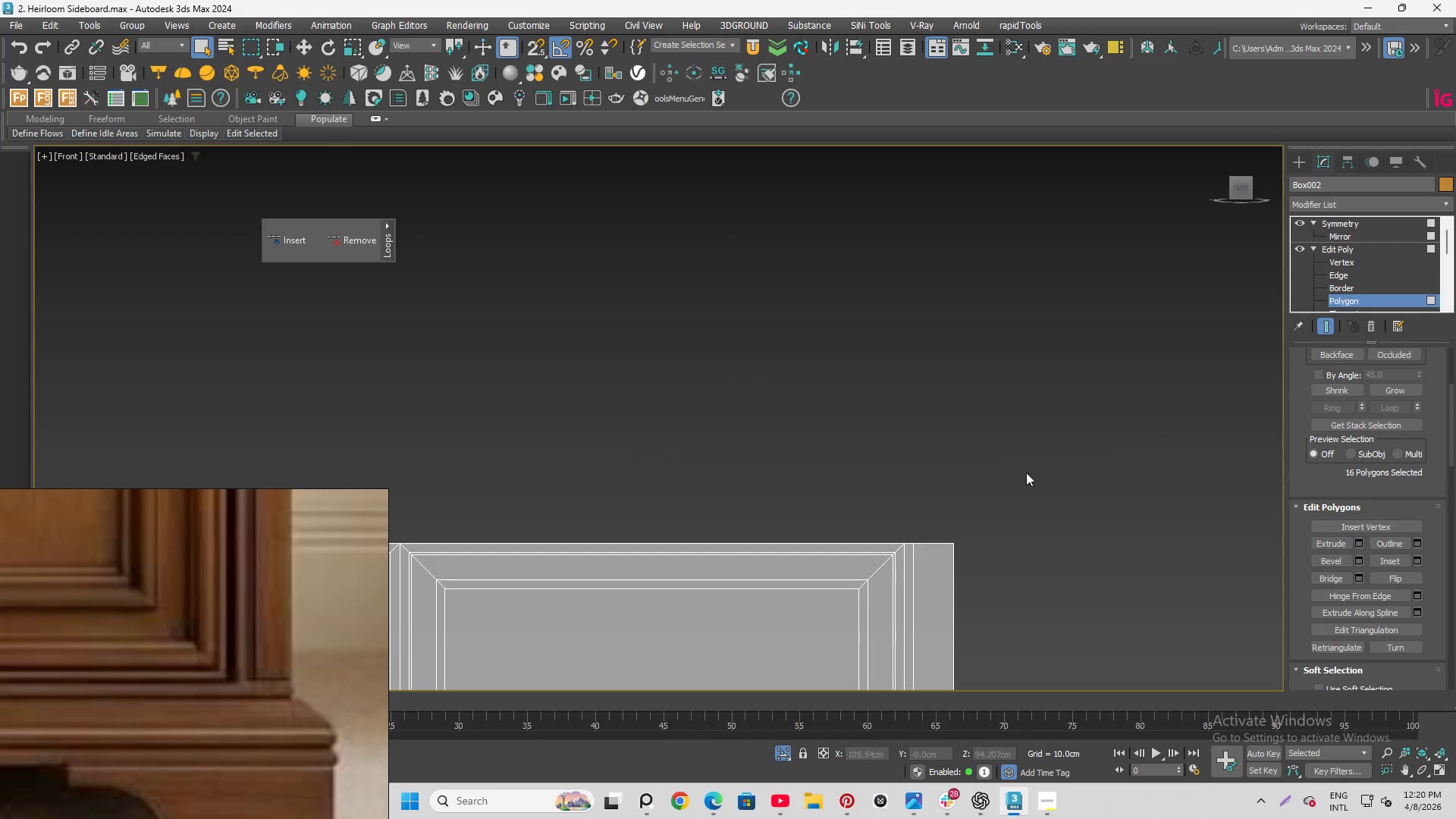 
scroll: coordinate [1216, 422], scroll_direction: down, amount: 5.0
 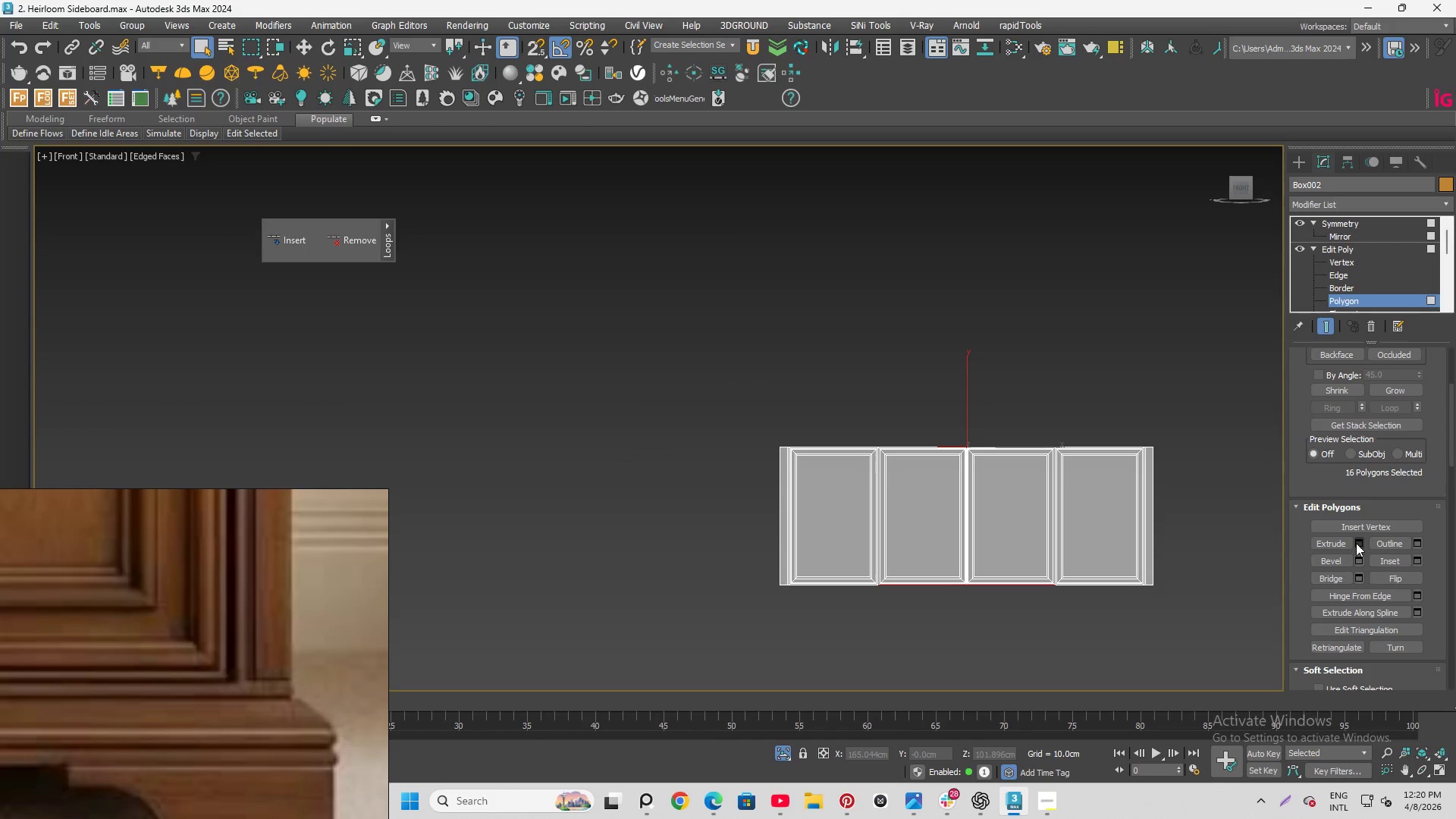 
scroll: coordinate [780, 433], scroll_direction: up, amount: 11.0
 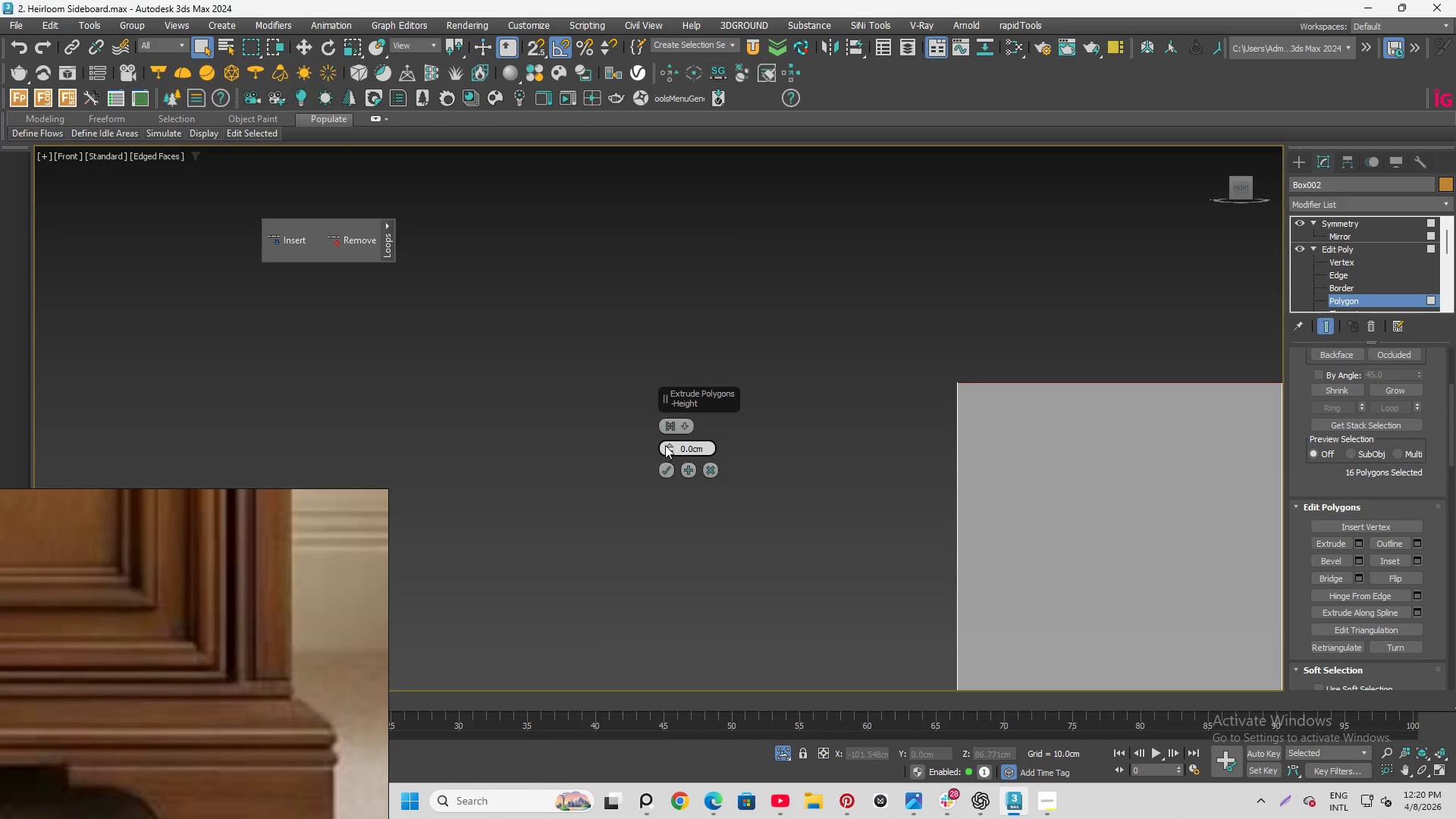 
left_click_drag(start_coordinate=[665, 445], to_coordinate=[673, 431])
 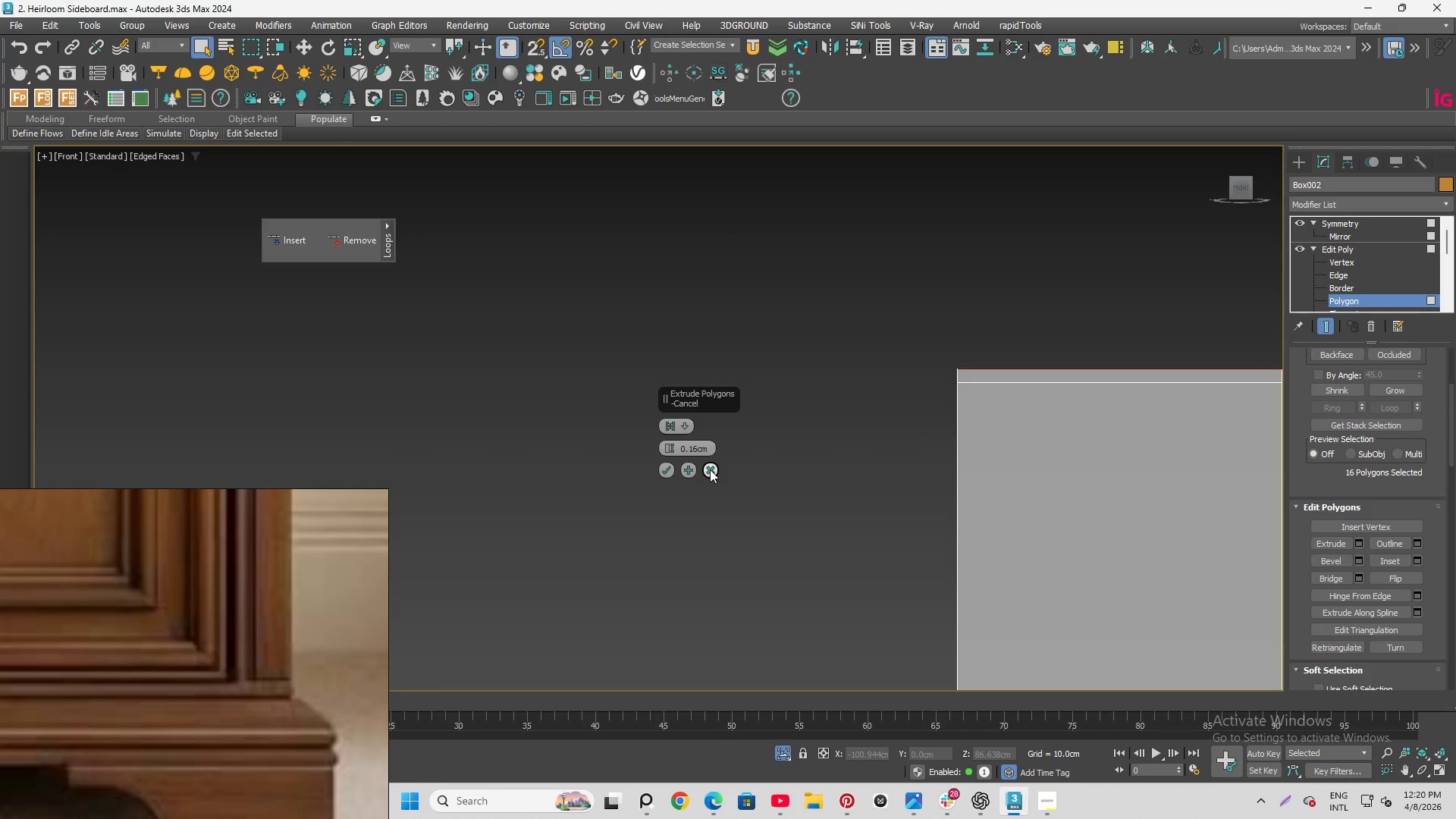 
left_click([710, 468])
 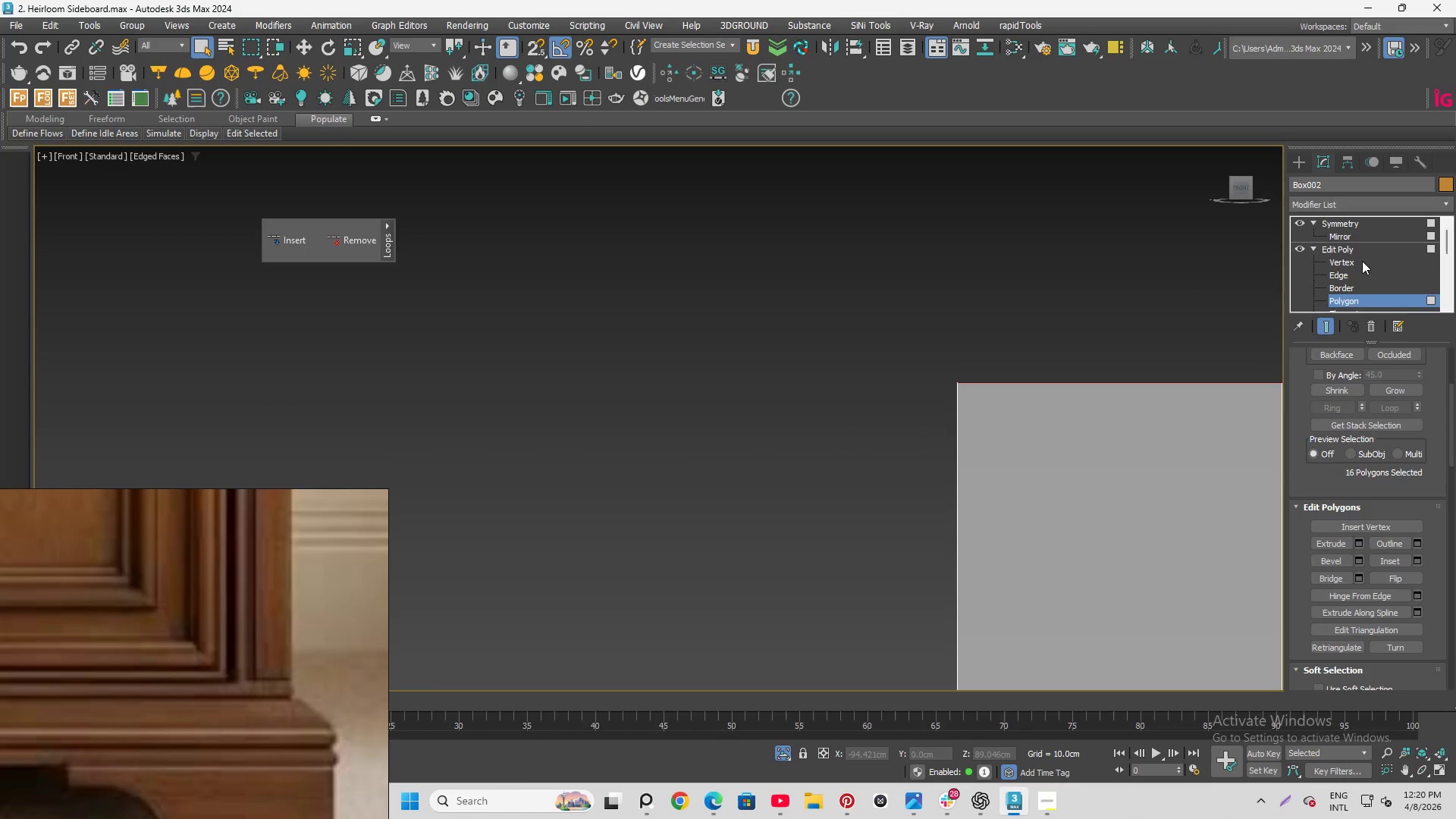 
scroll: coordinate [1346, 271], scroll_direction: down, amount: 1.0
 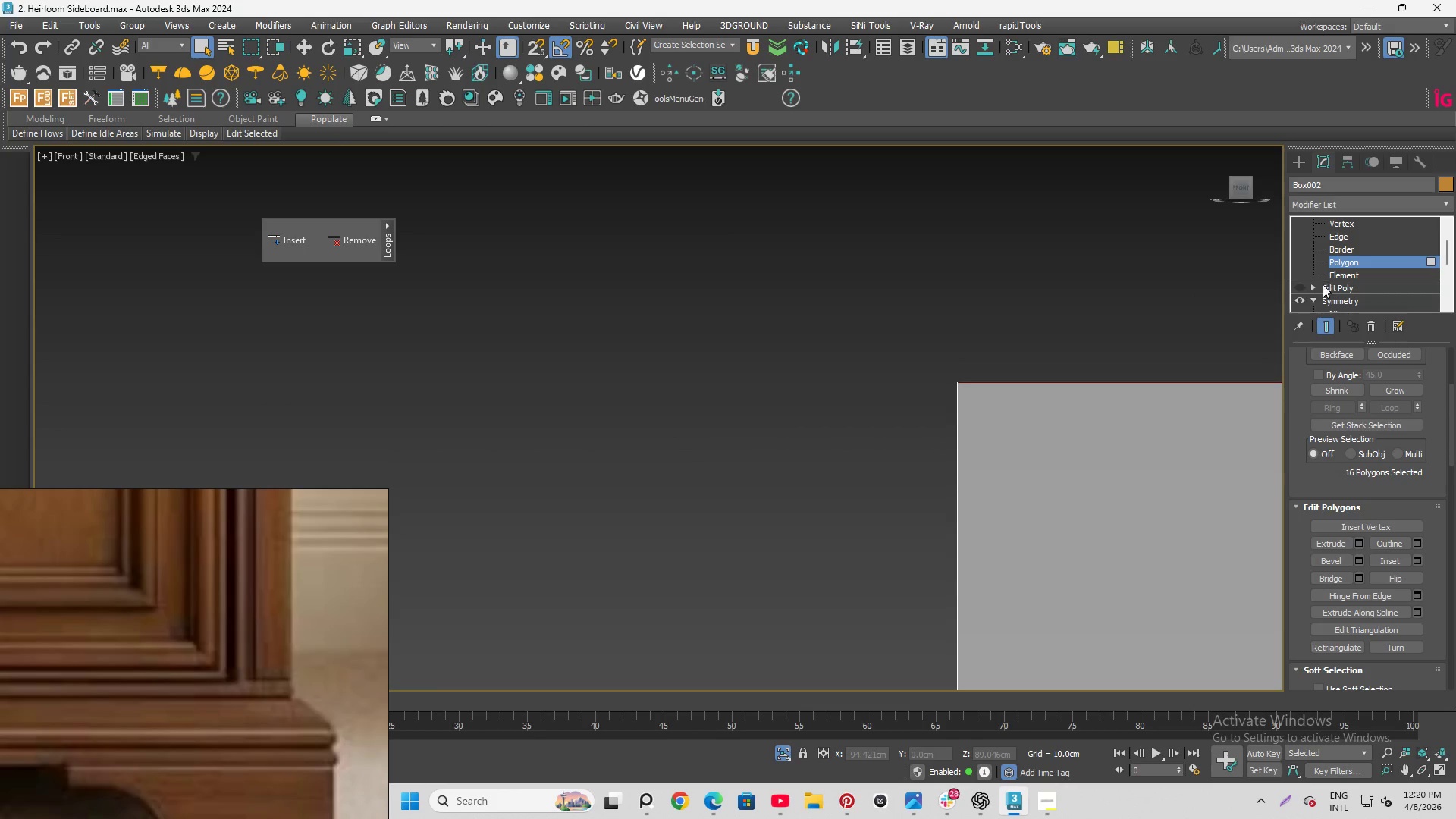 
scroll: coordinate [1312, 241], scroll_direction: up, amount: 2.0
 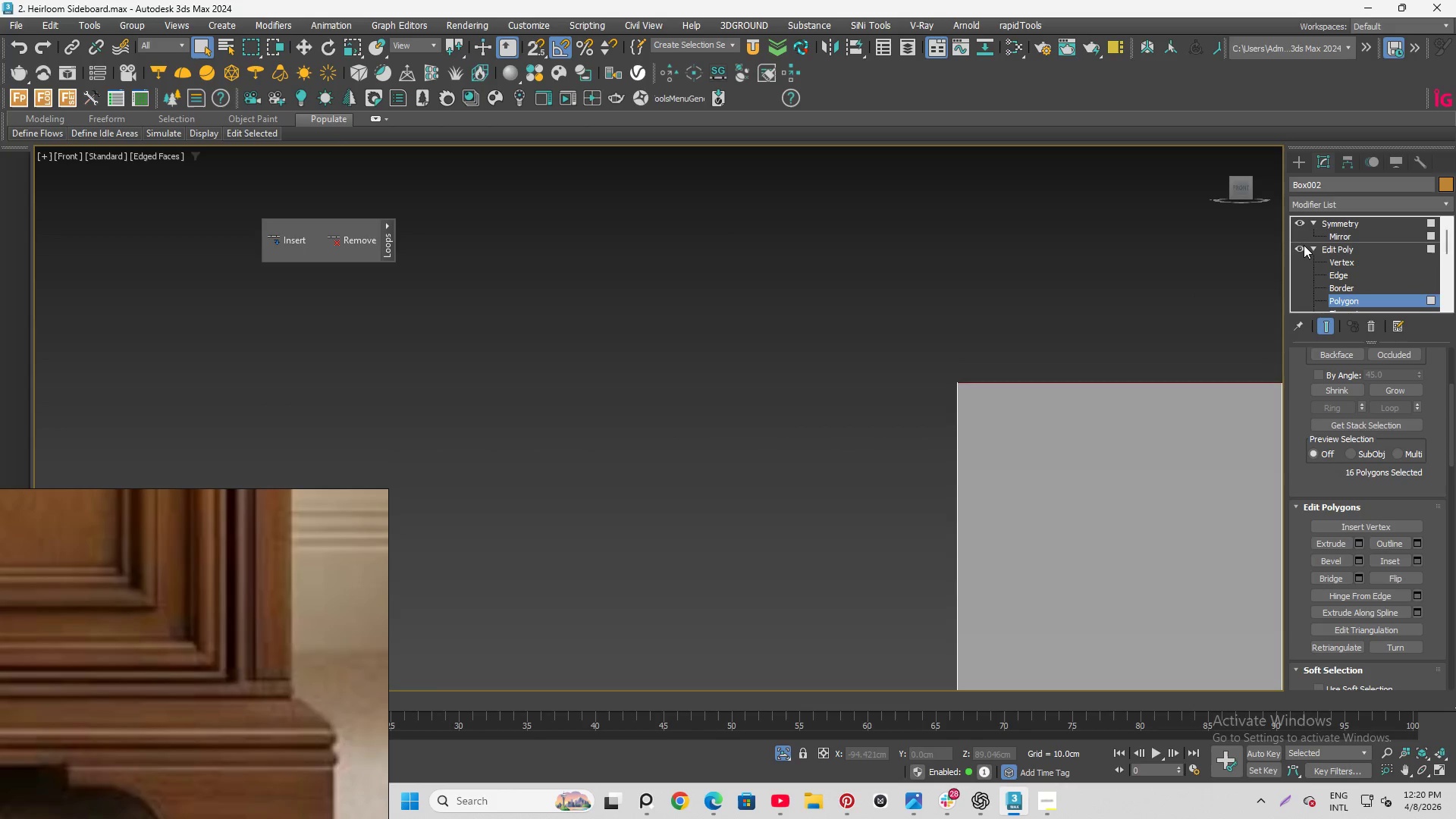 
left_click([1304, 245])
 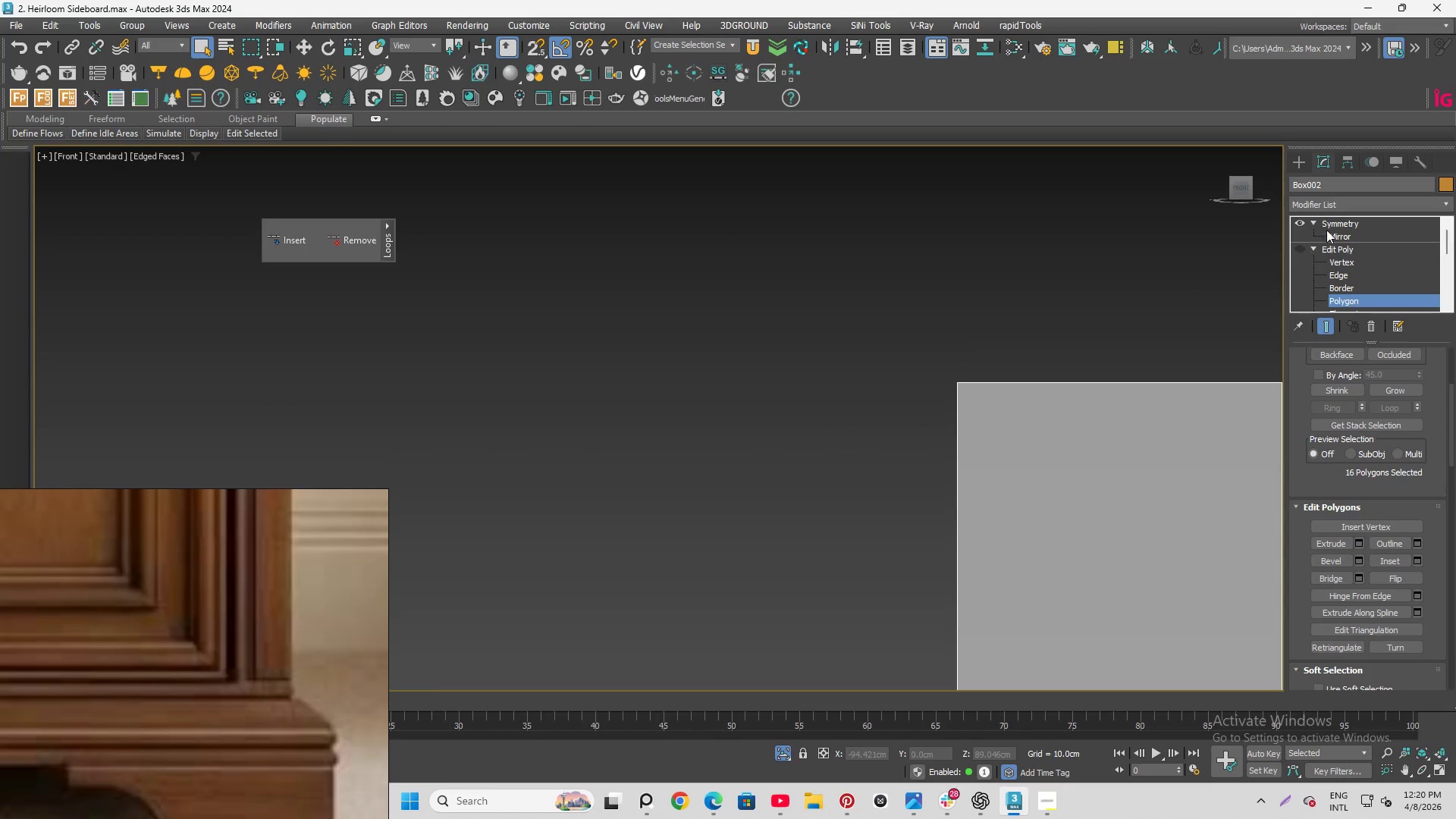 
scroll: coordinate [1329, 228], scroll_direction: down, amount: 2.0
 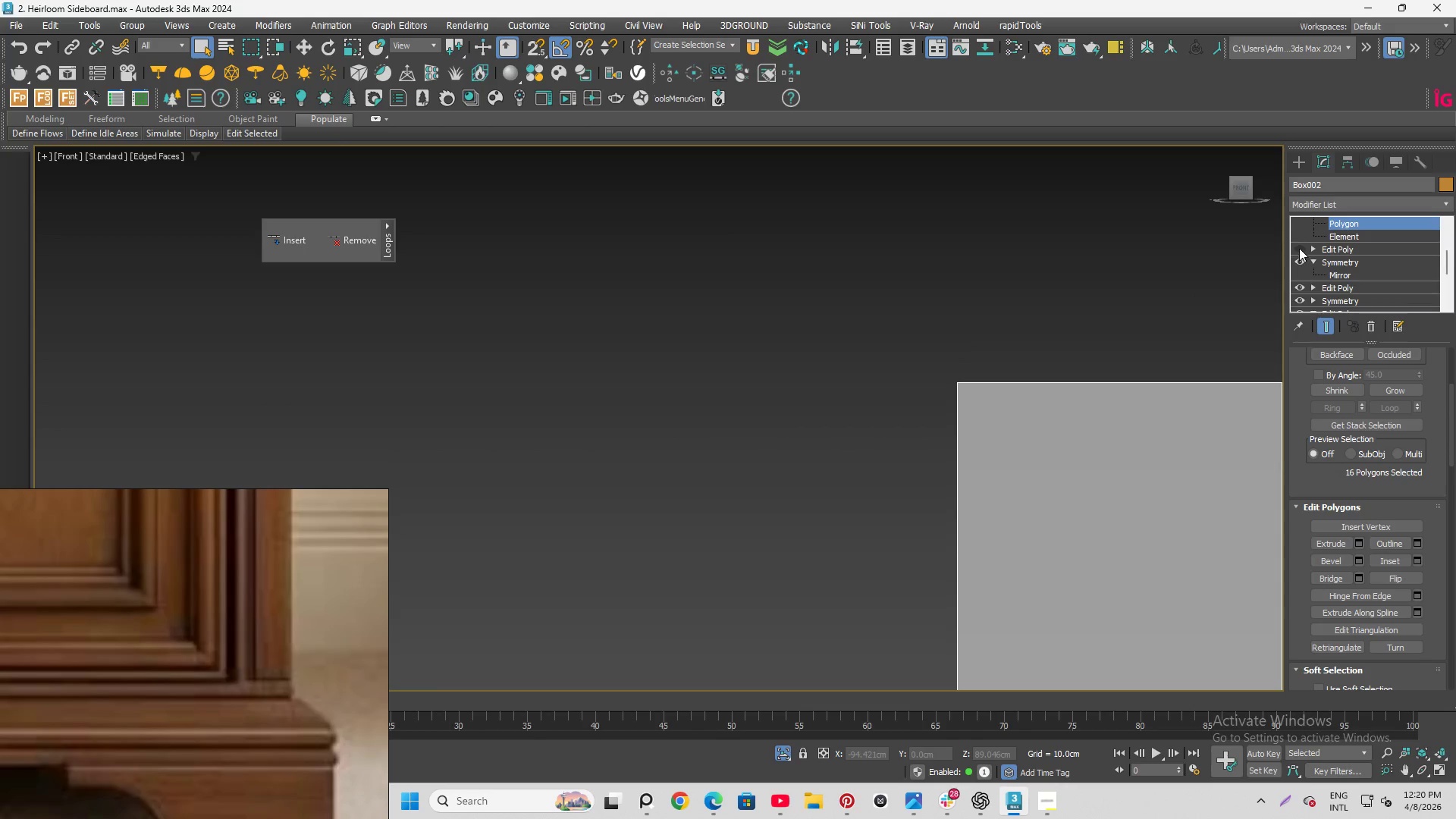 
left_click([1299, 248])
 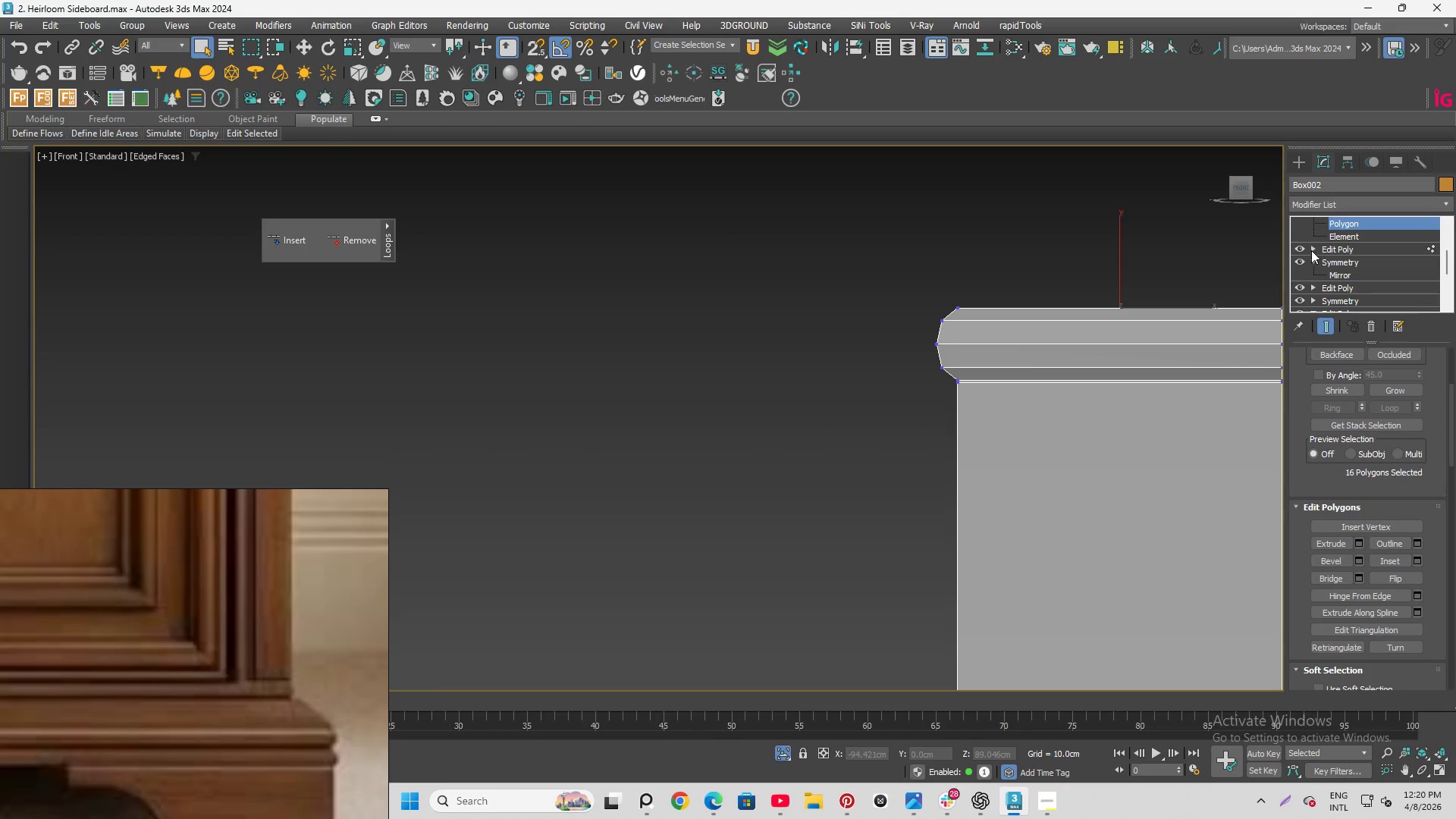 
left_click([1311, 249])
 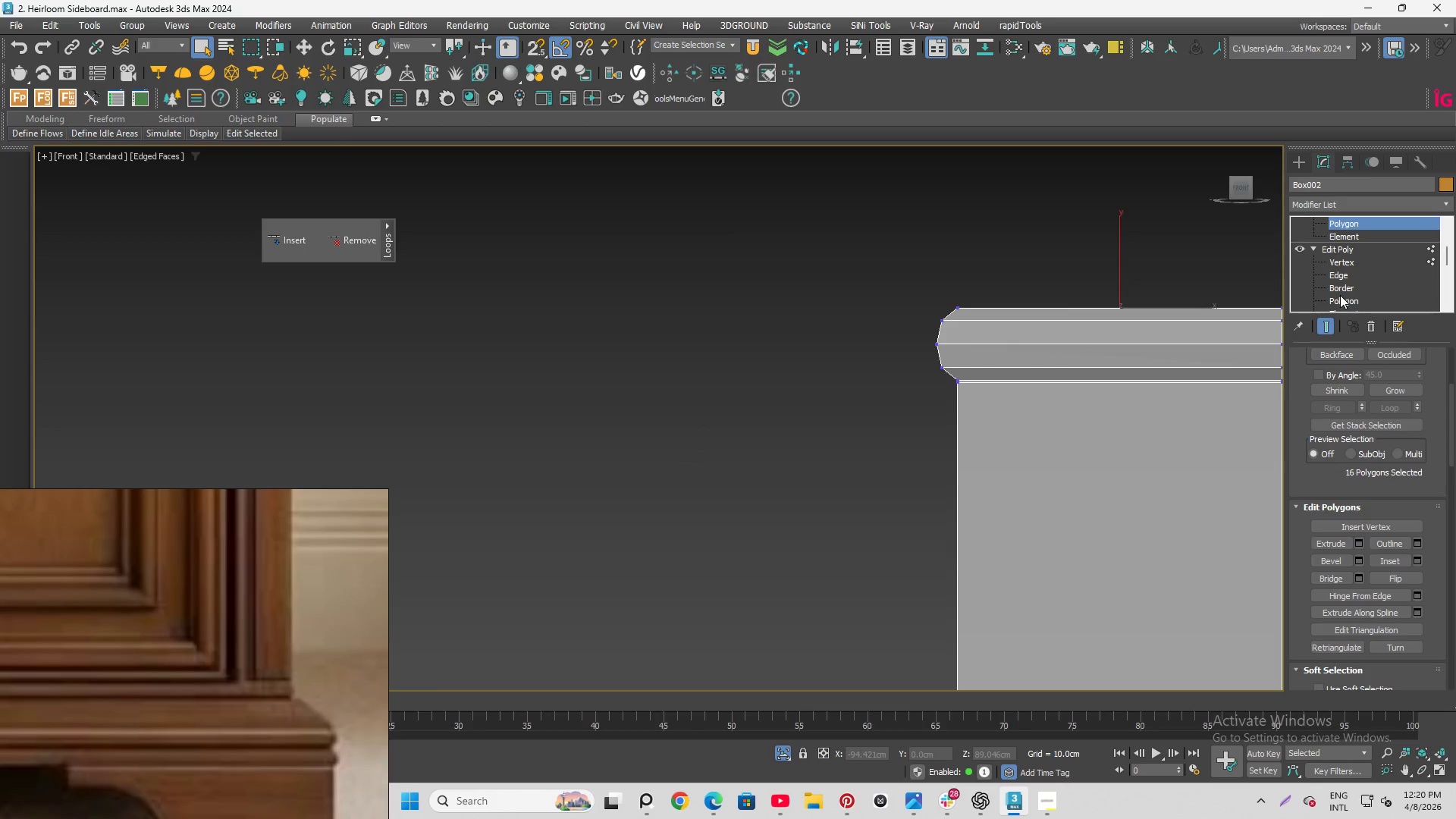 
left_click([1342, 295])
 